 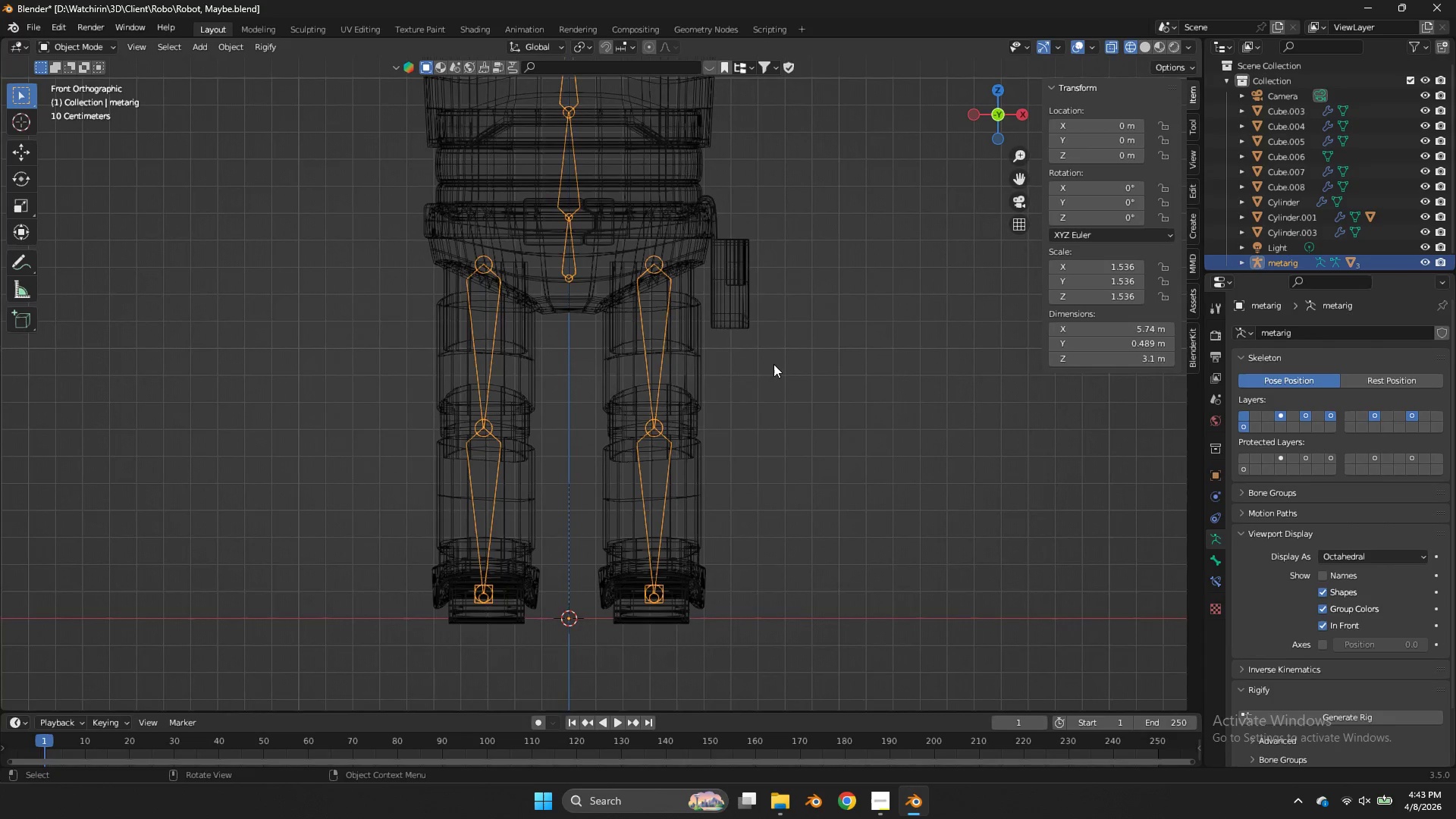 
left_click([661, 385])
 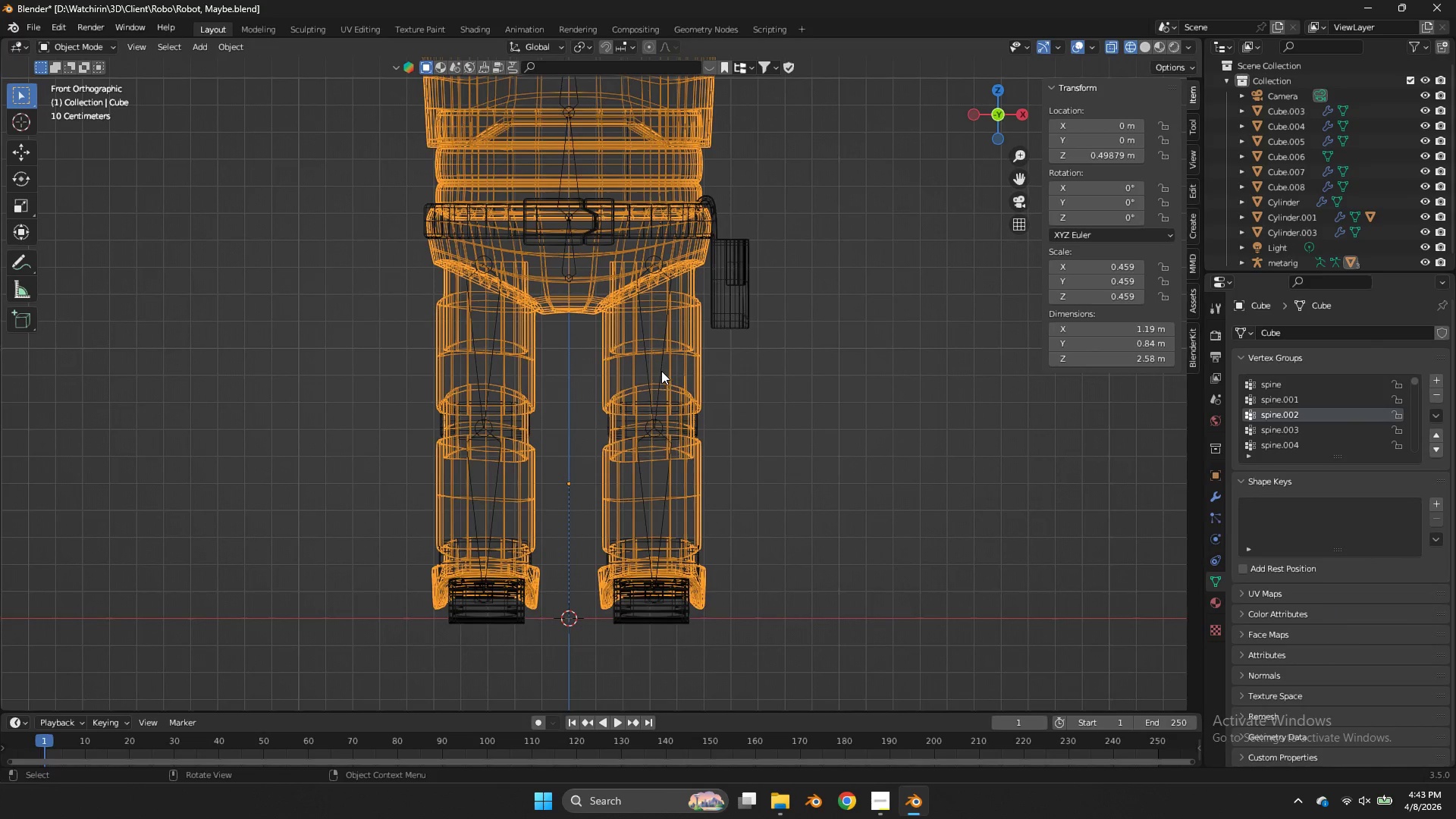 
left_click([661, 371])
 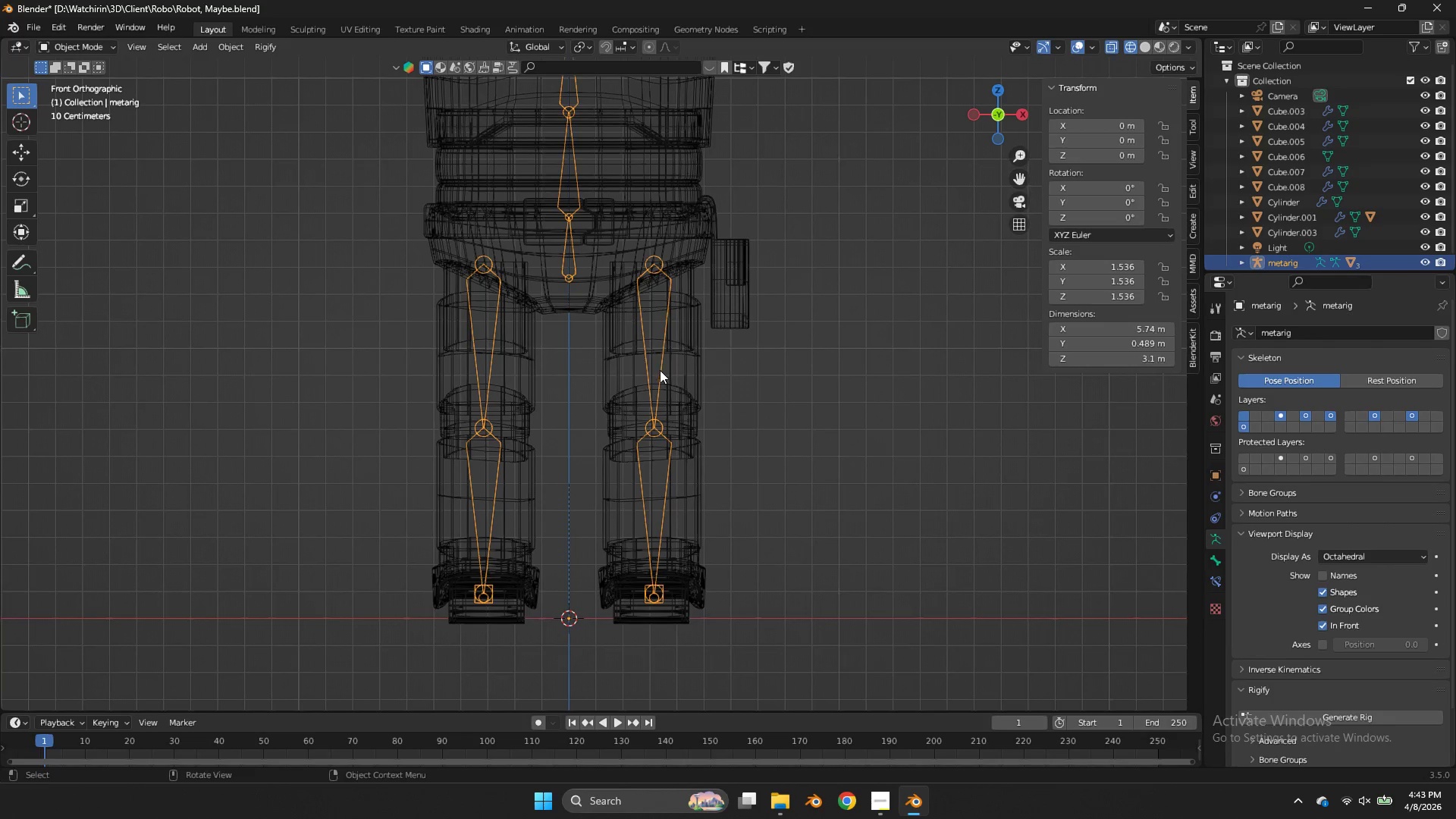 
key(Control+ControlLeft)
 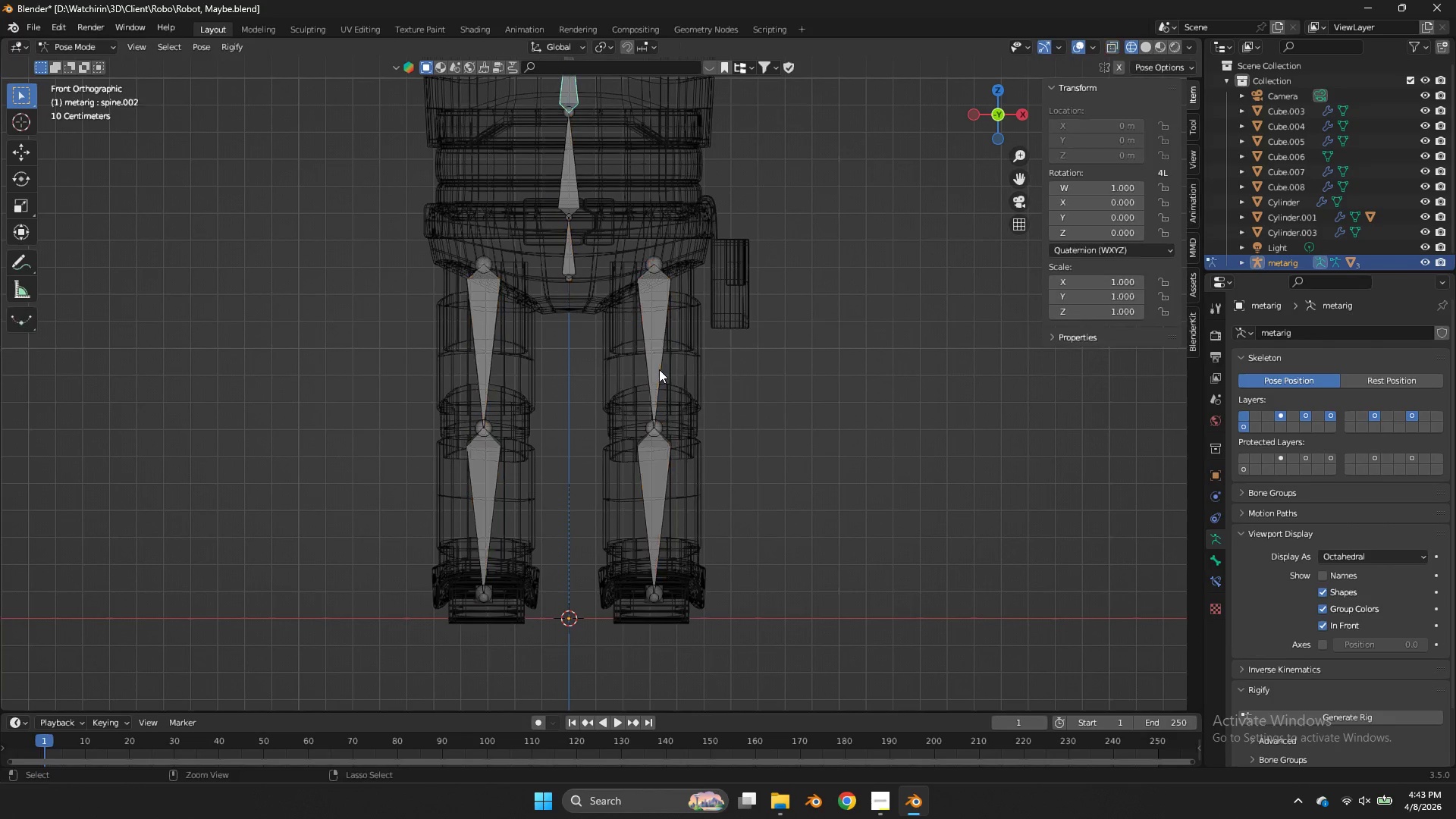 
key(Control+Tab)
 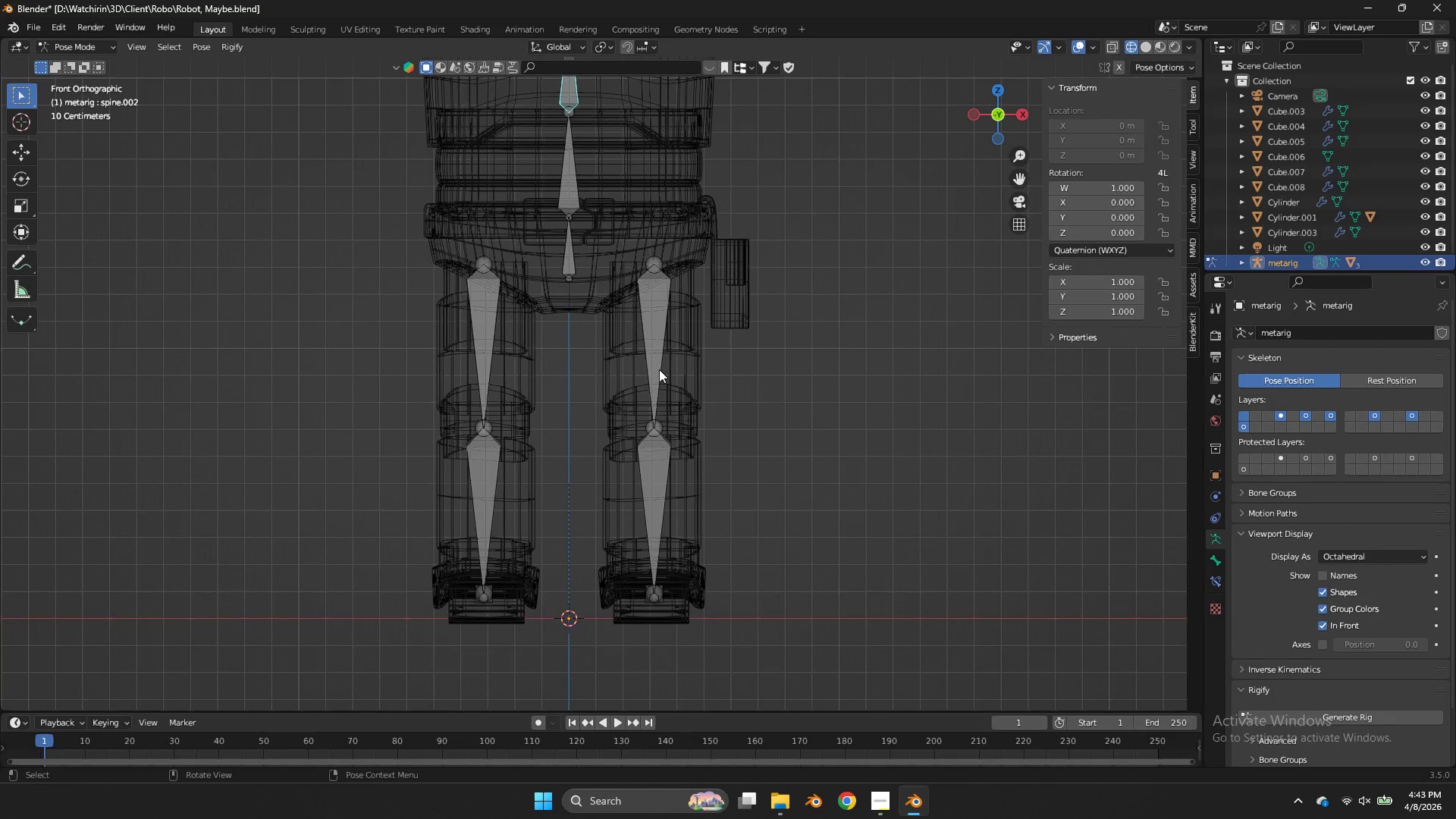 
left_click([659, 369])
 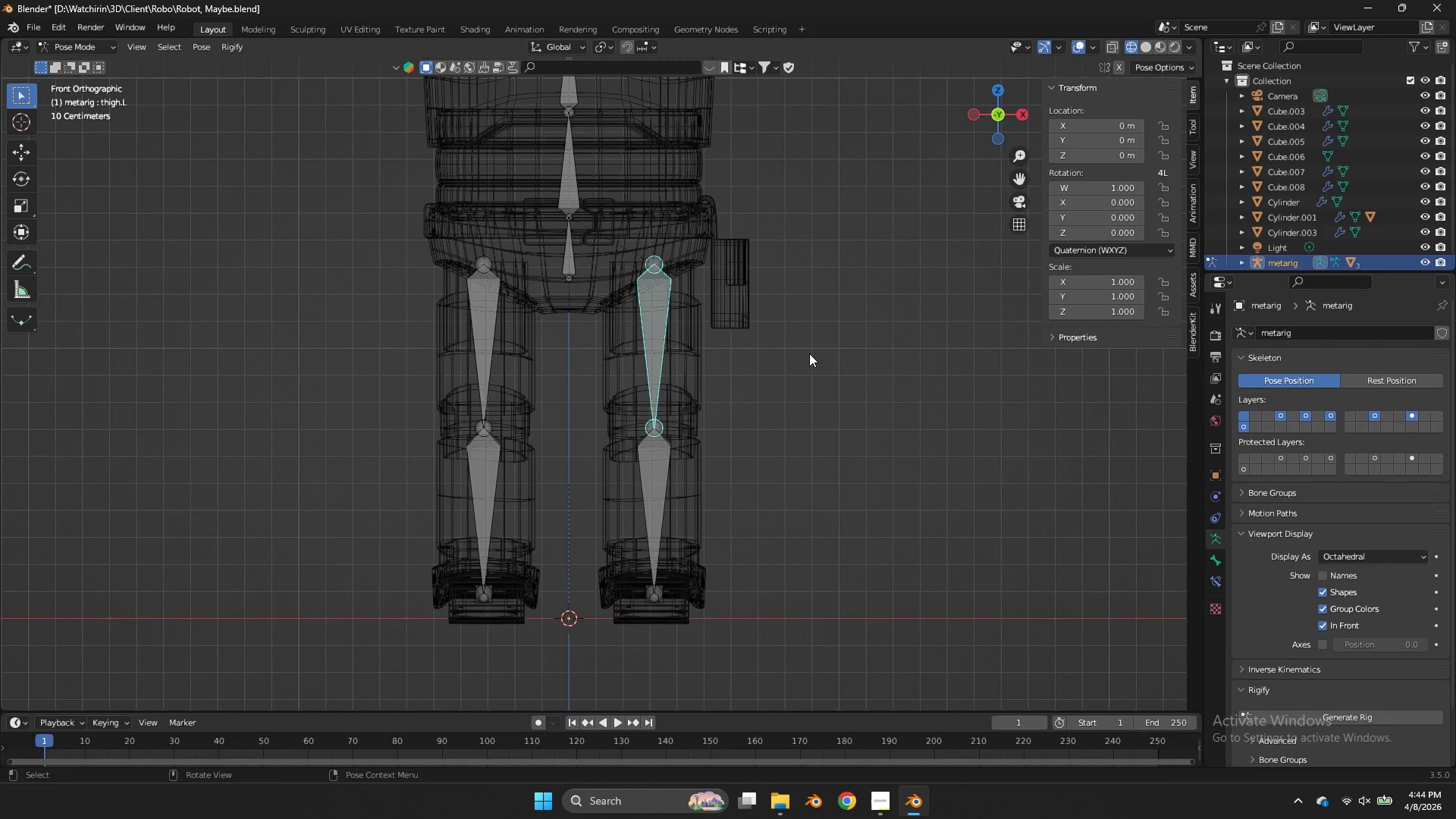 
key(R)
 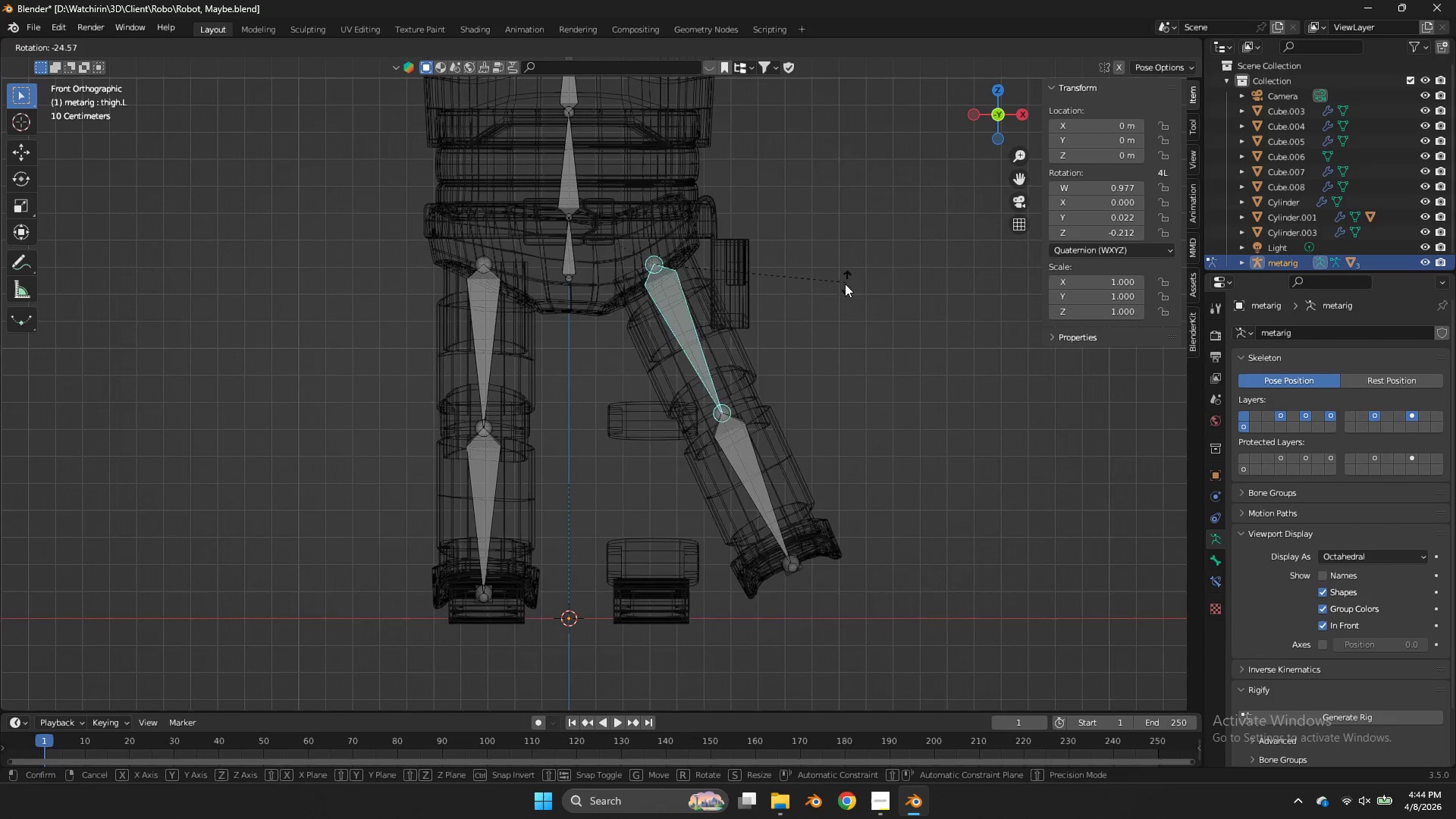 
right_click([822, 315])
 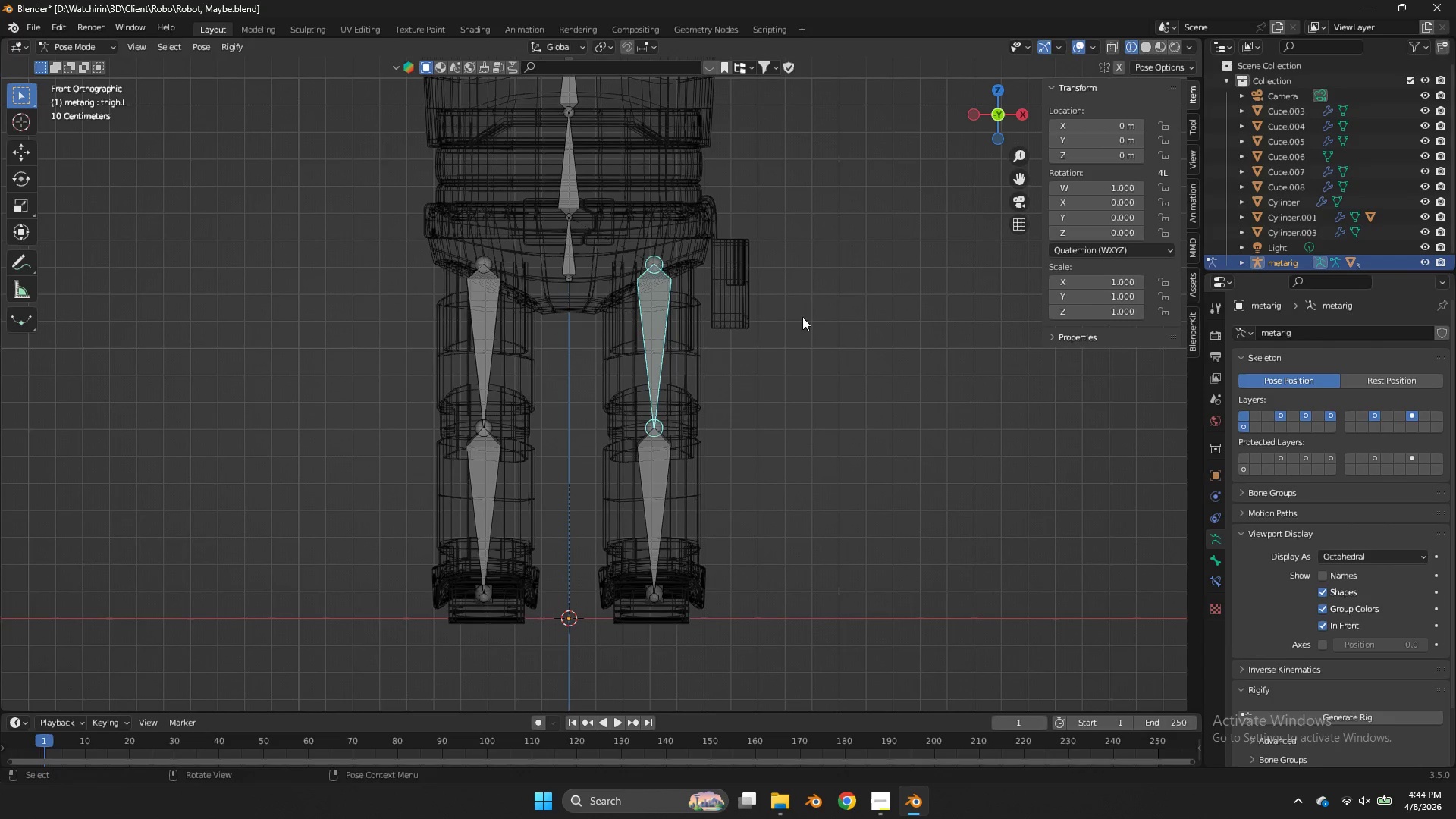 
key(Control+S)
 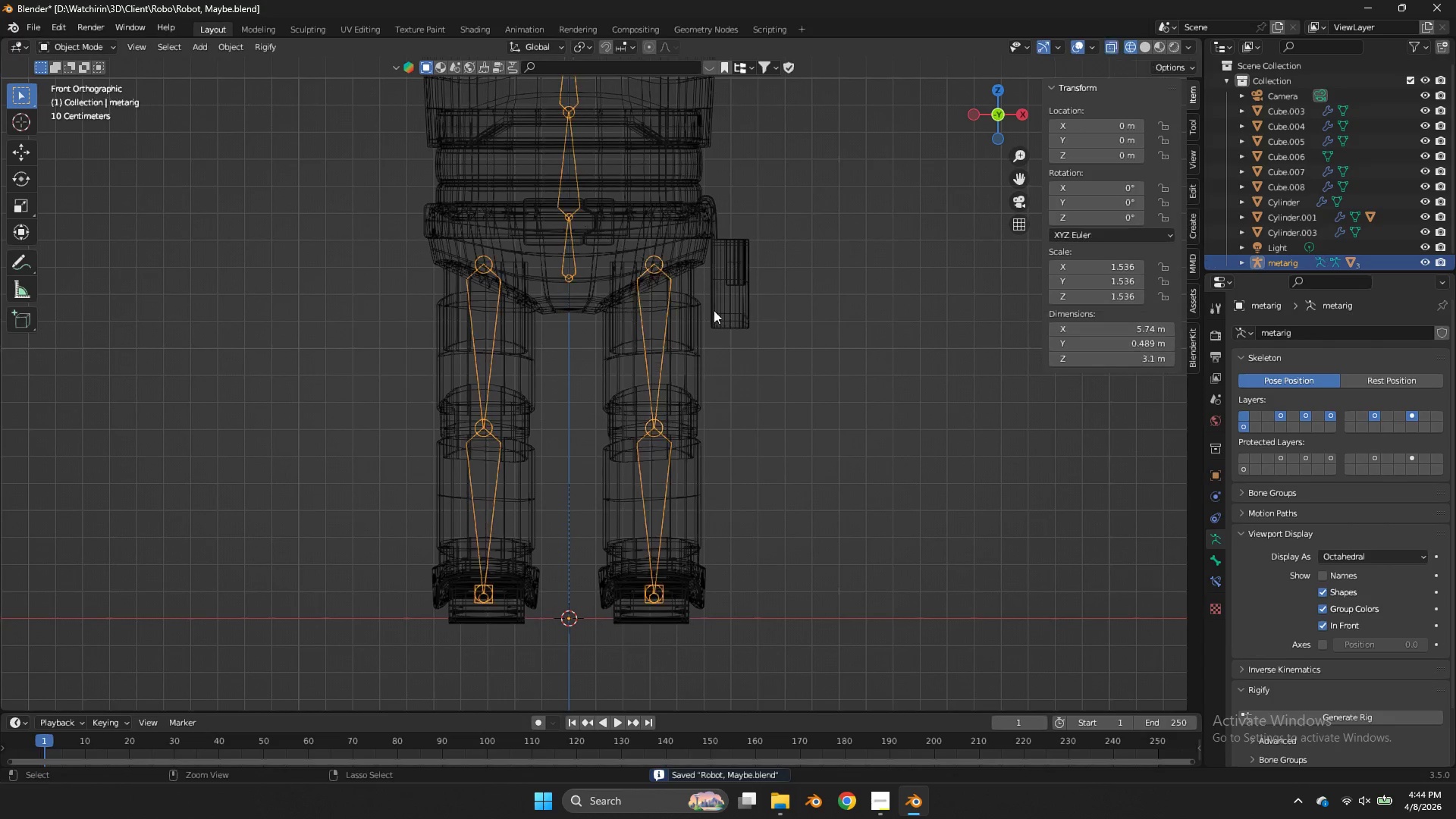 
key(Control+Tab)
 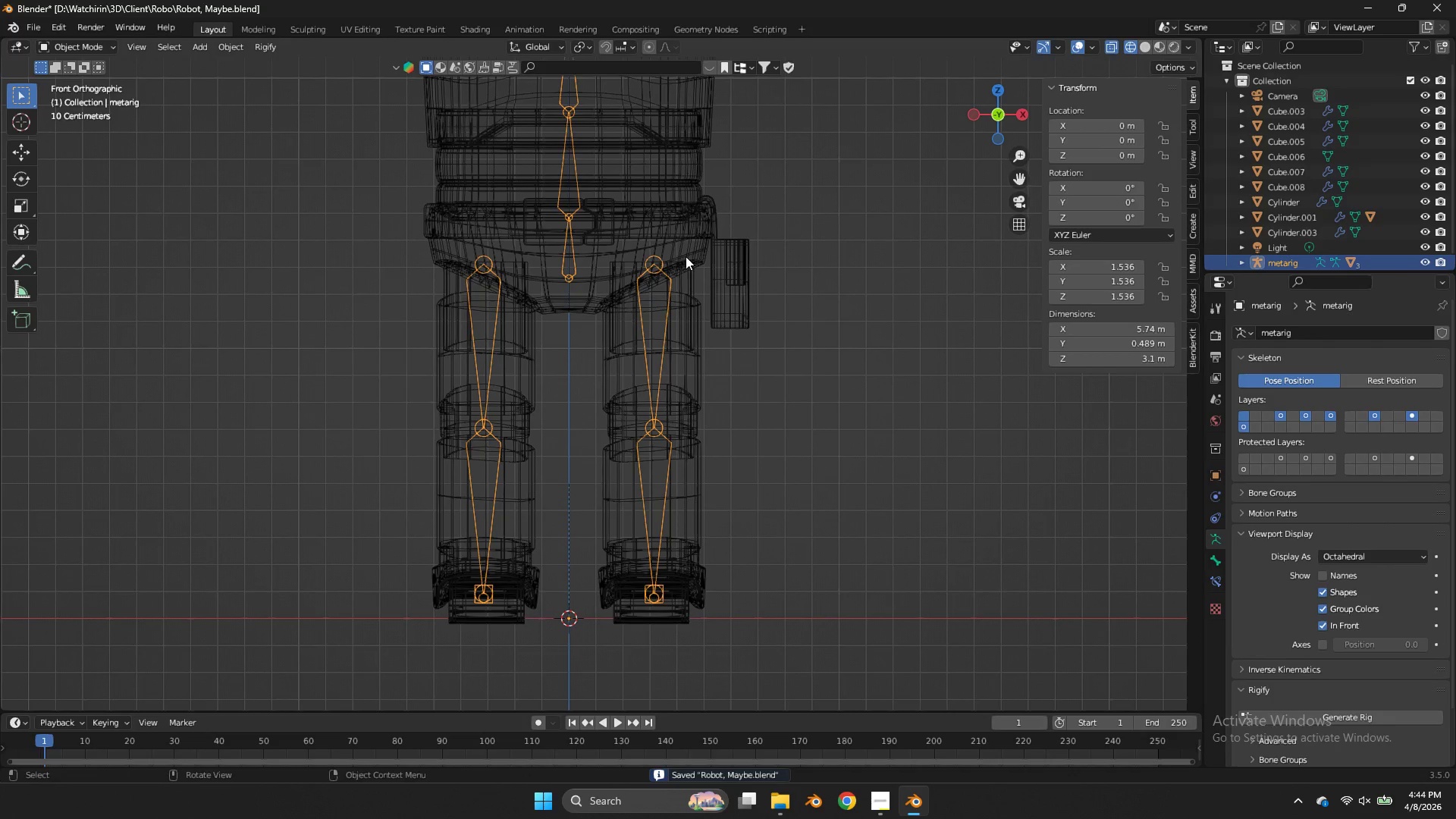 
hold_key(key=ShiftLeft, duration=0.31)
left_click([687, 258])
 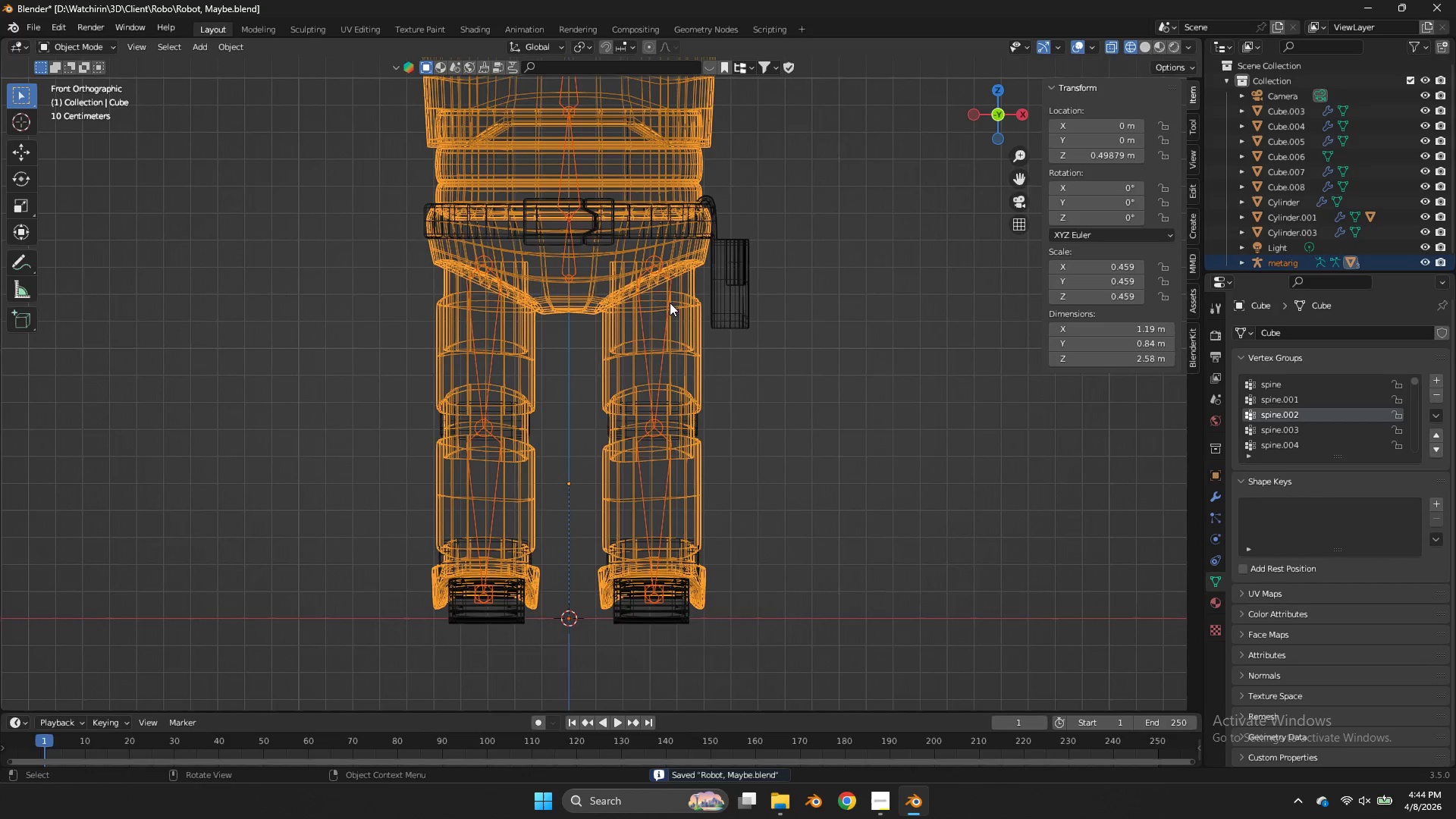 
hold_key(key=ShiftLeft, duration=0.7)
left_click([666, 300])
 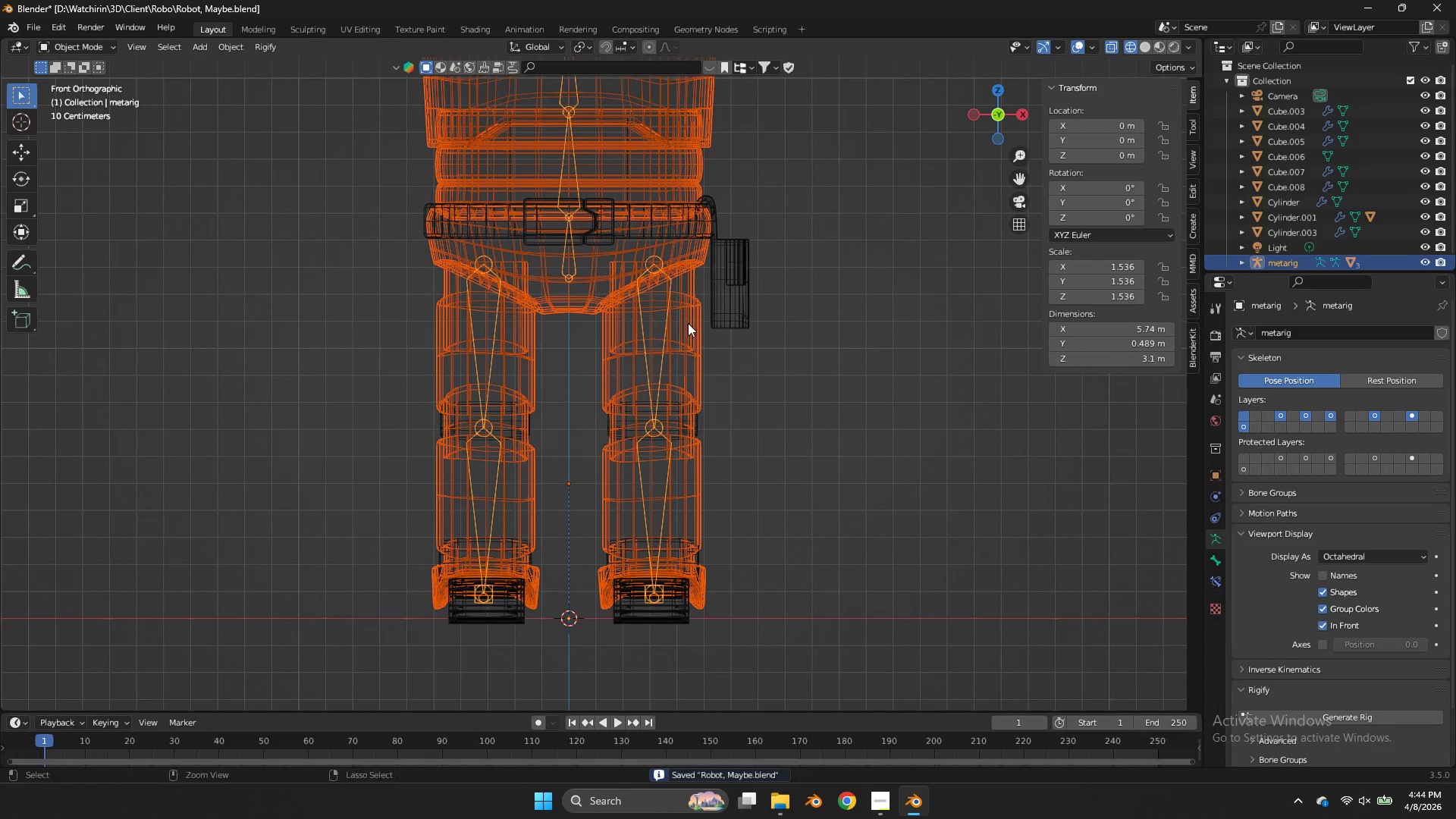 
key(Control+Tab)
 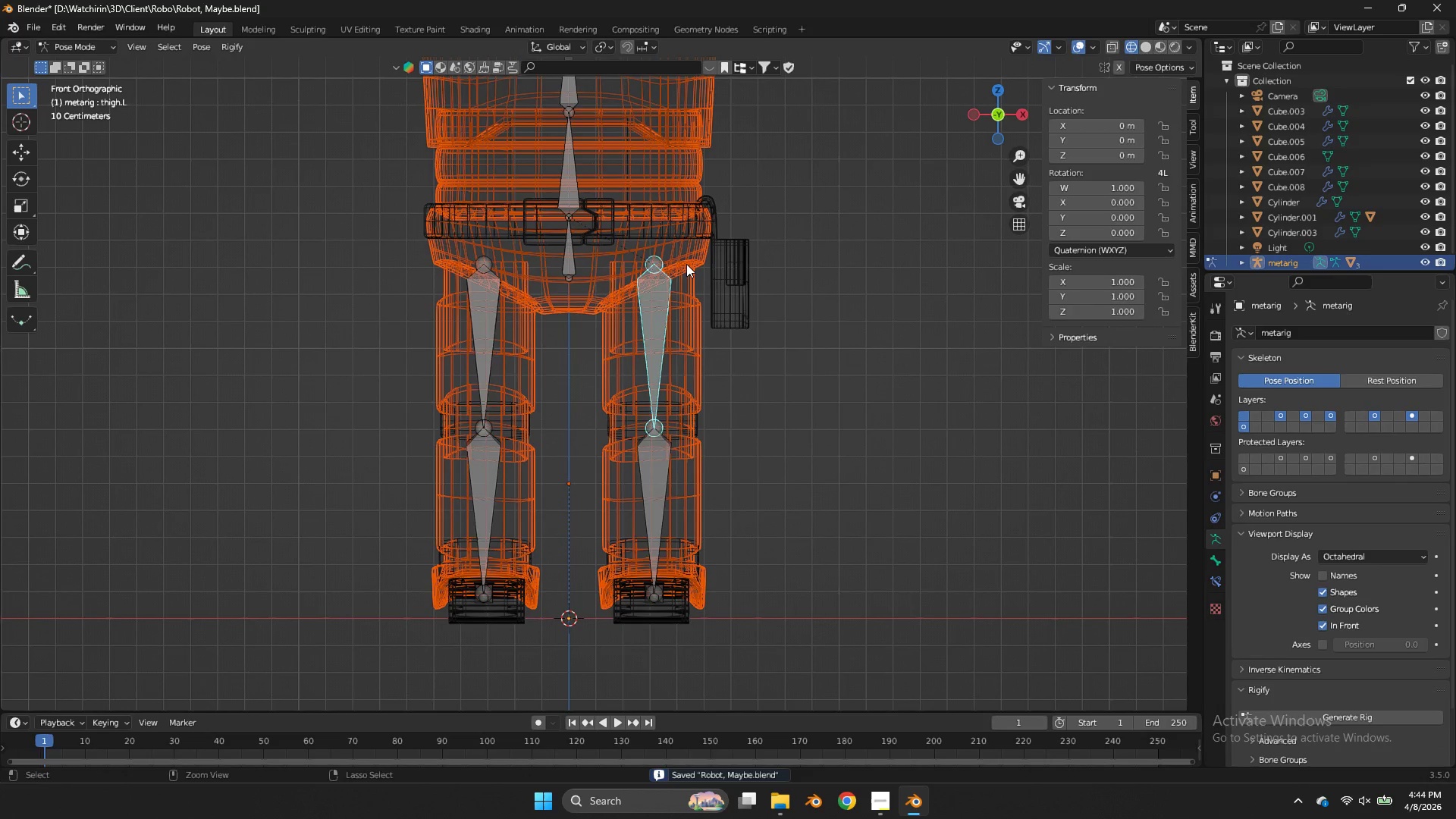 
key(Control+Tab)
 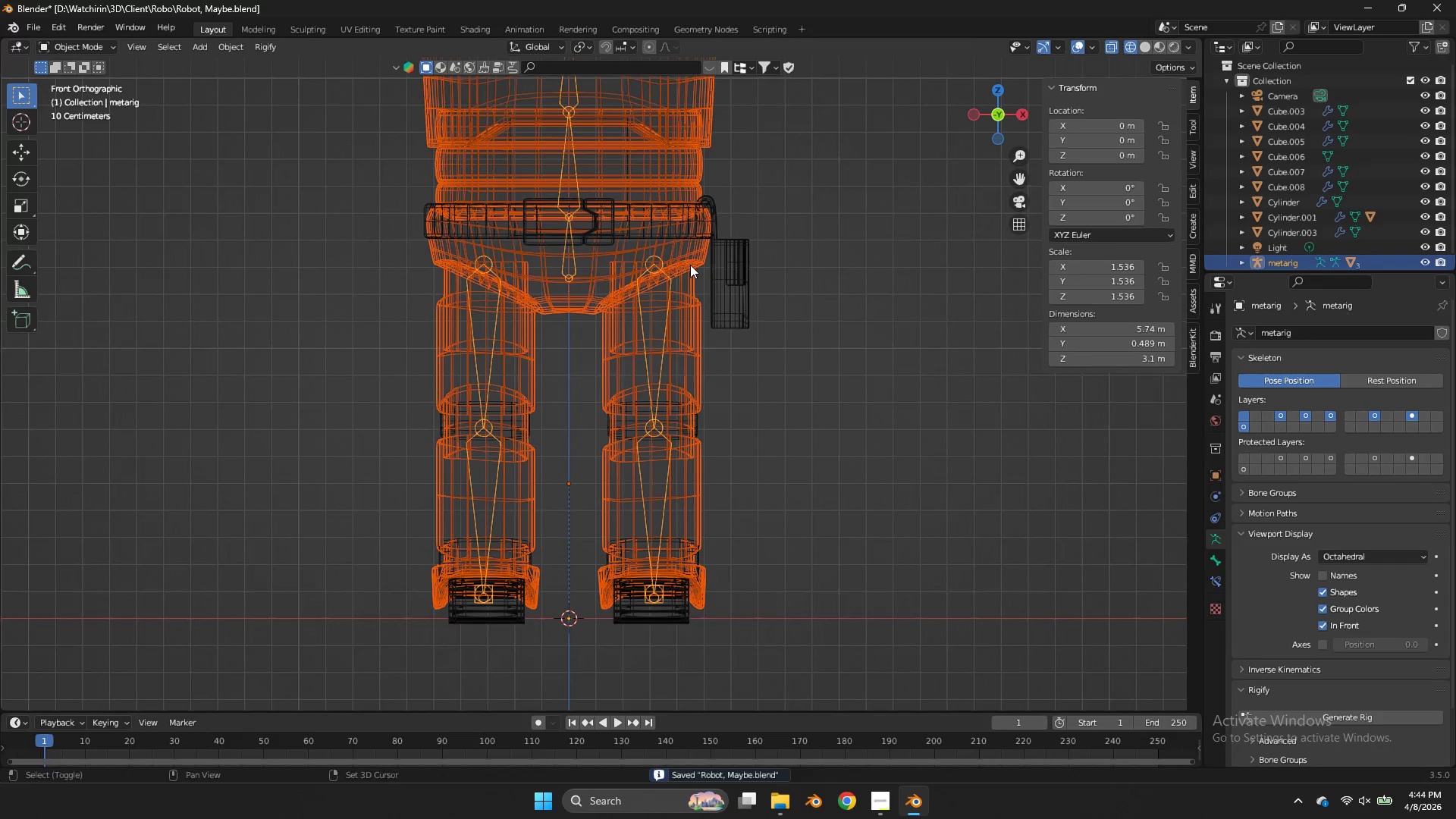 
key(Shift+ShiftLeft)
 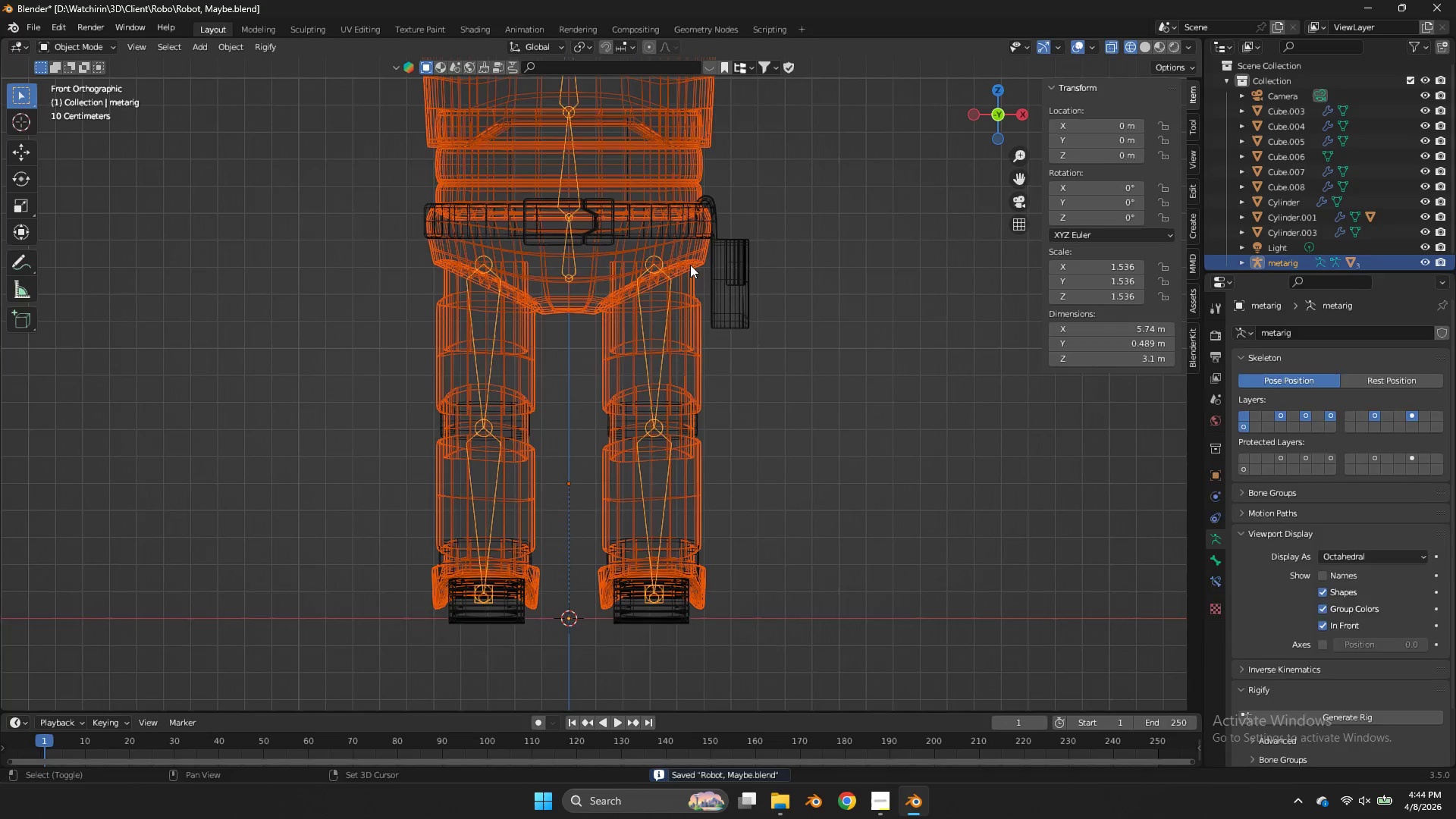 
left_click([690, 265])
 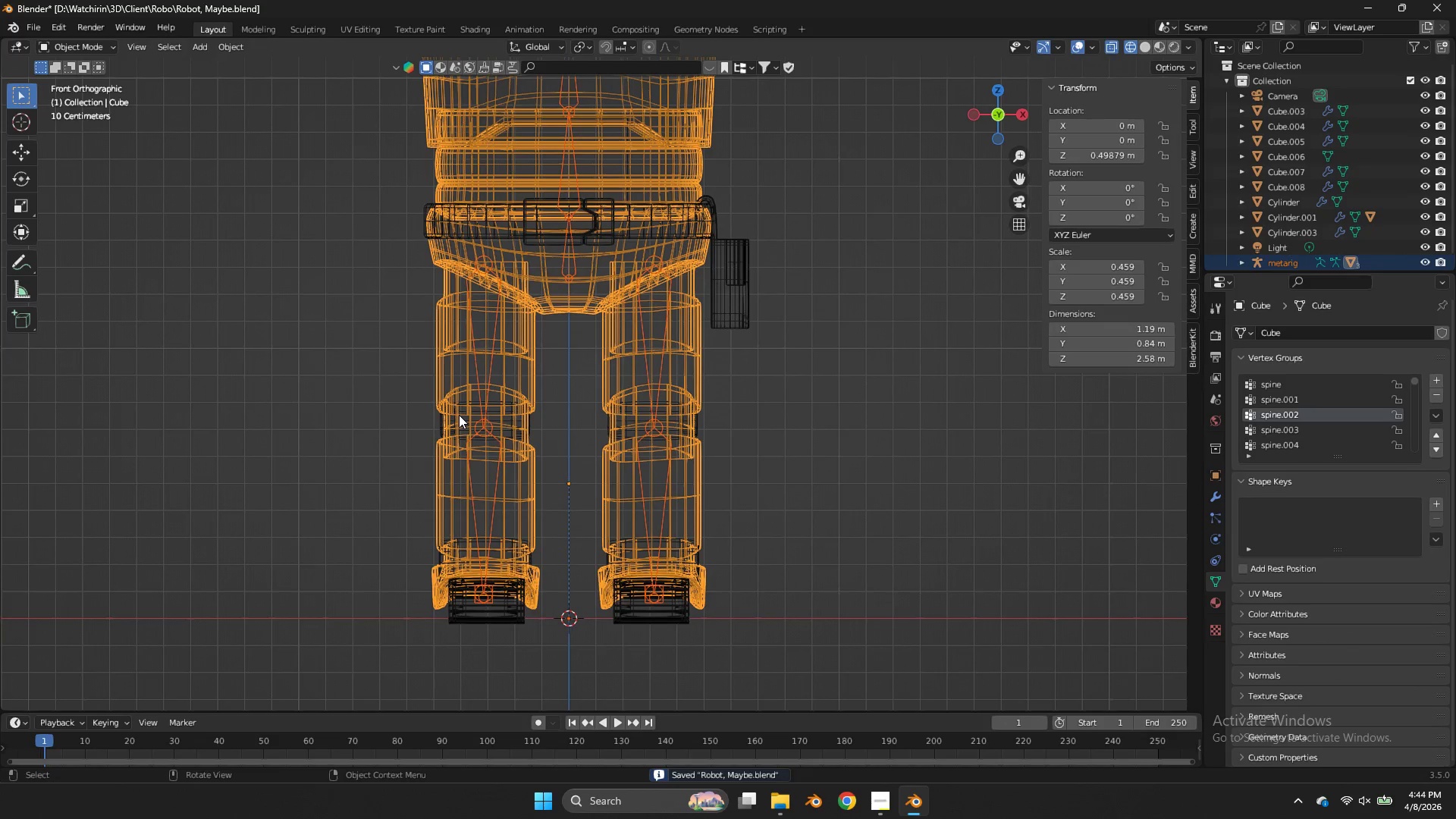 
key(Control+Tab)
 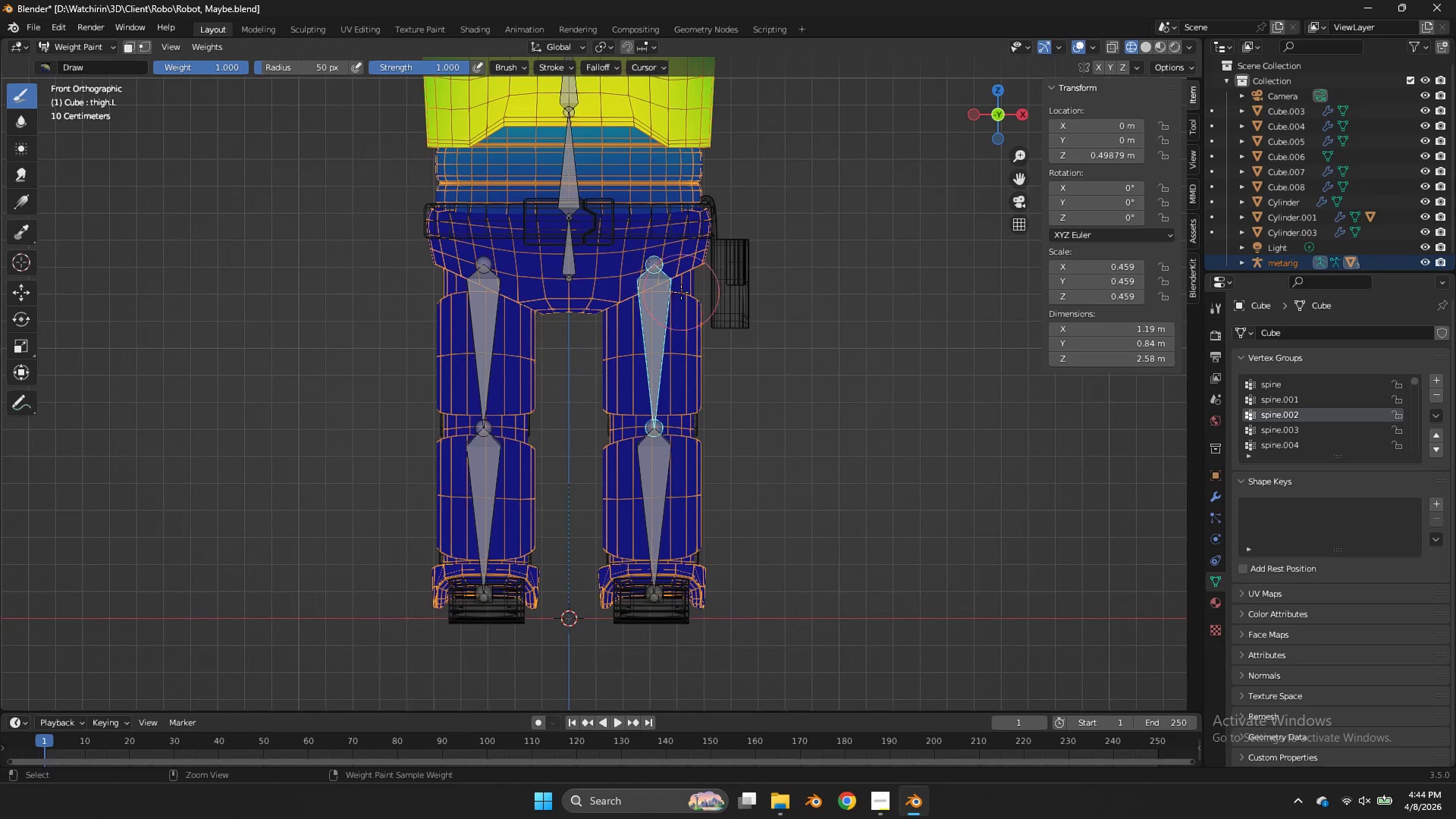 
double_click([658, 292])
 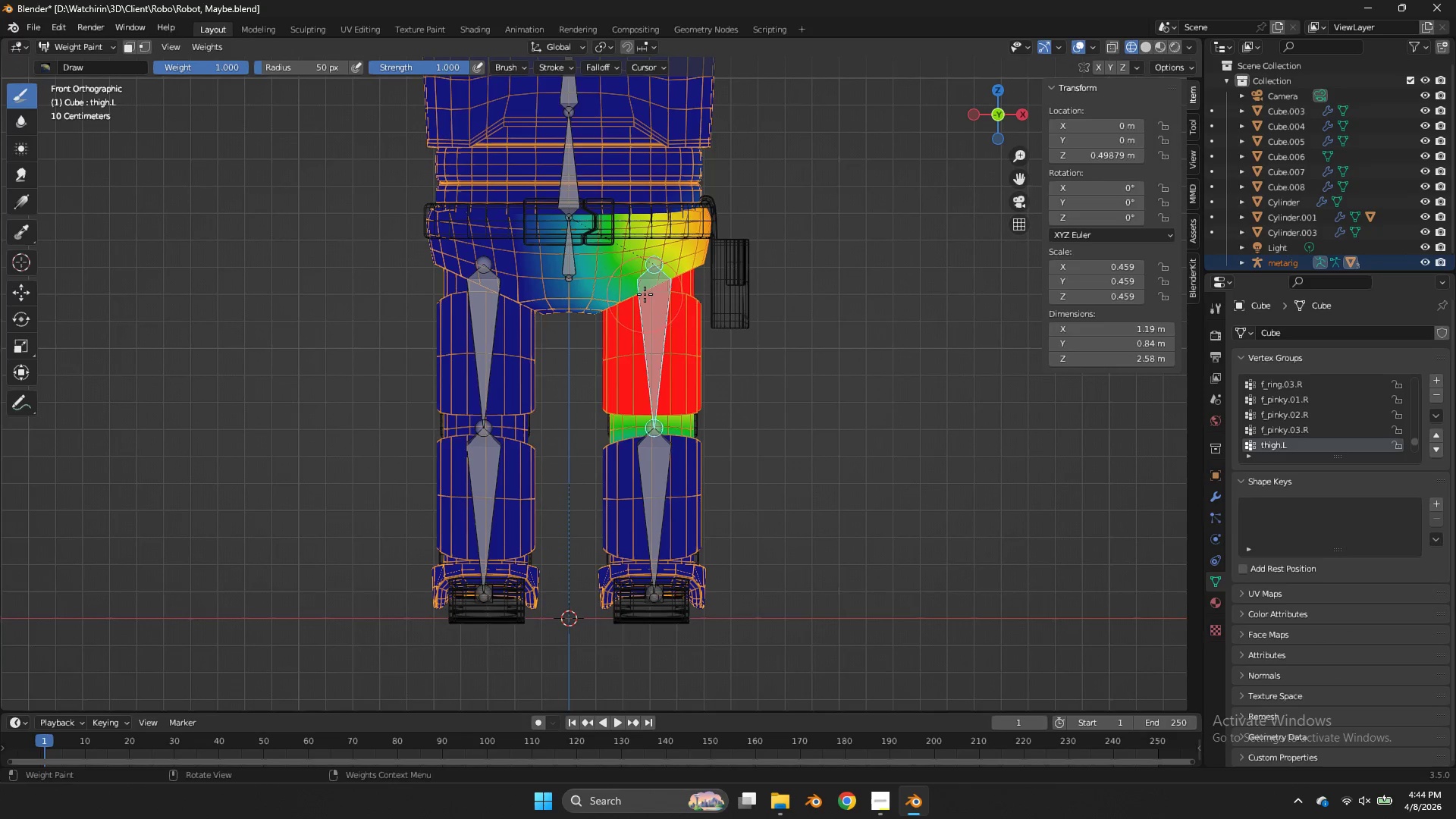 
key(Tab)
 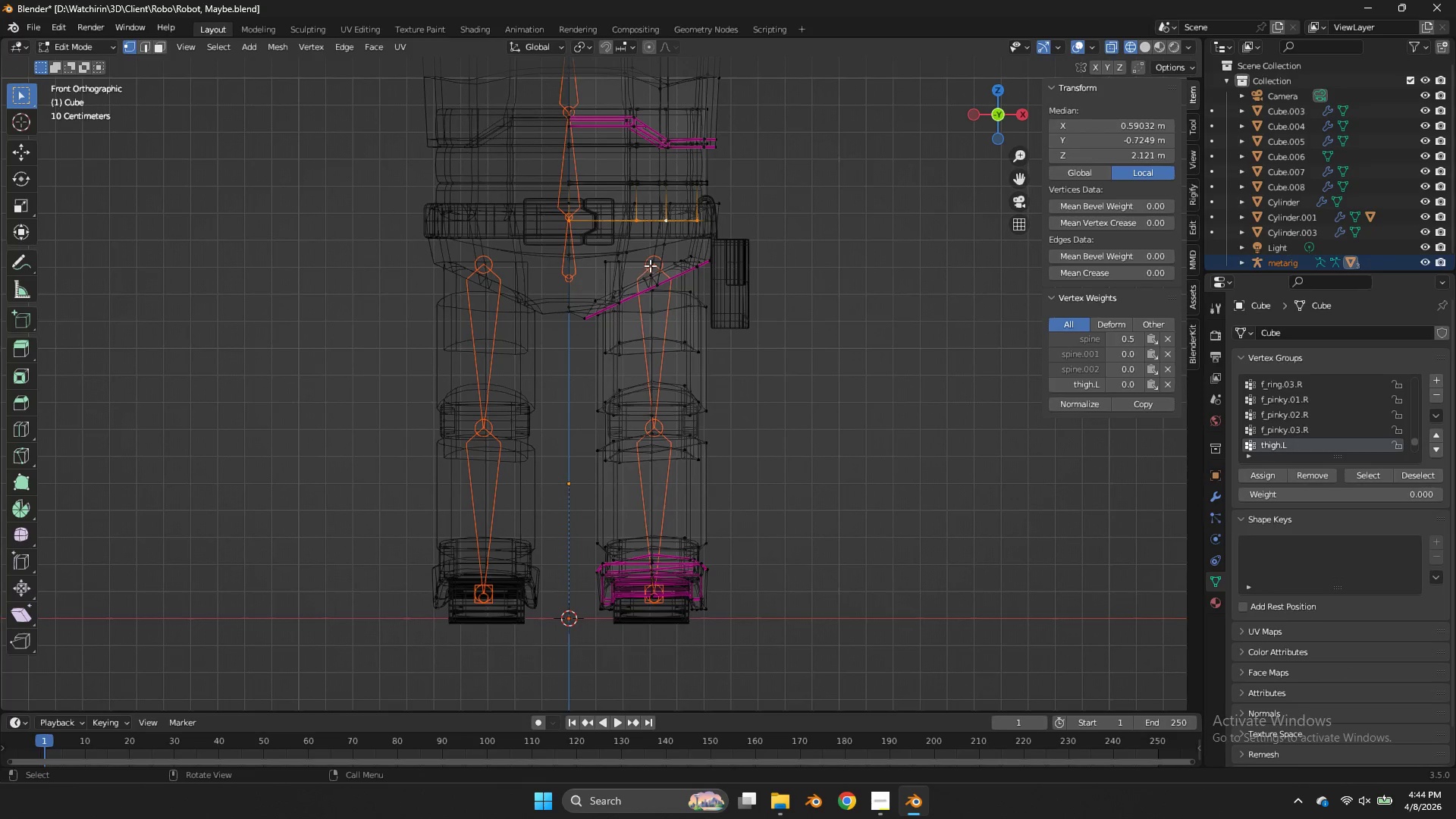 
key(Z)
 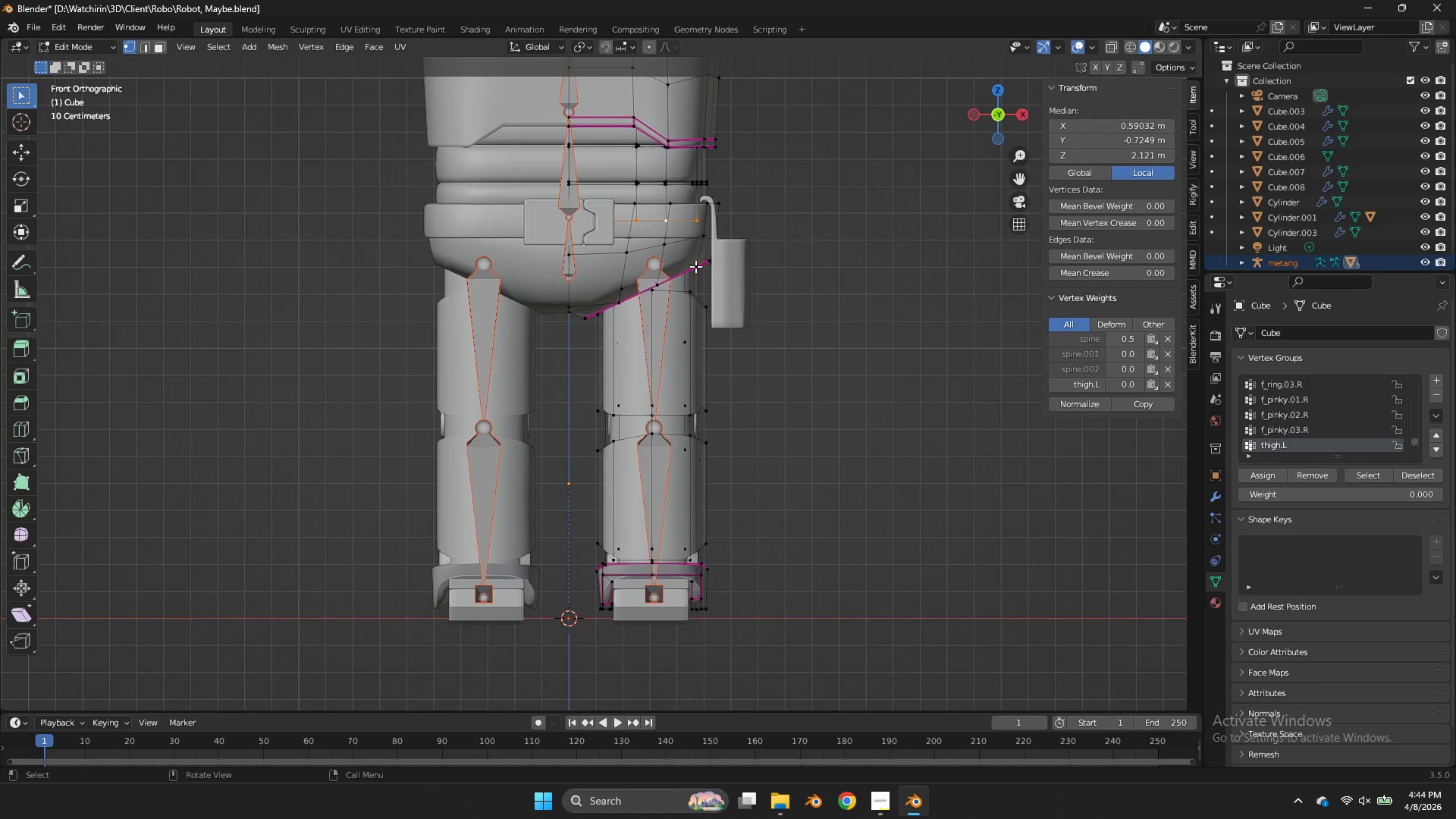 
left_click([695, 266])
 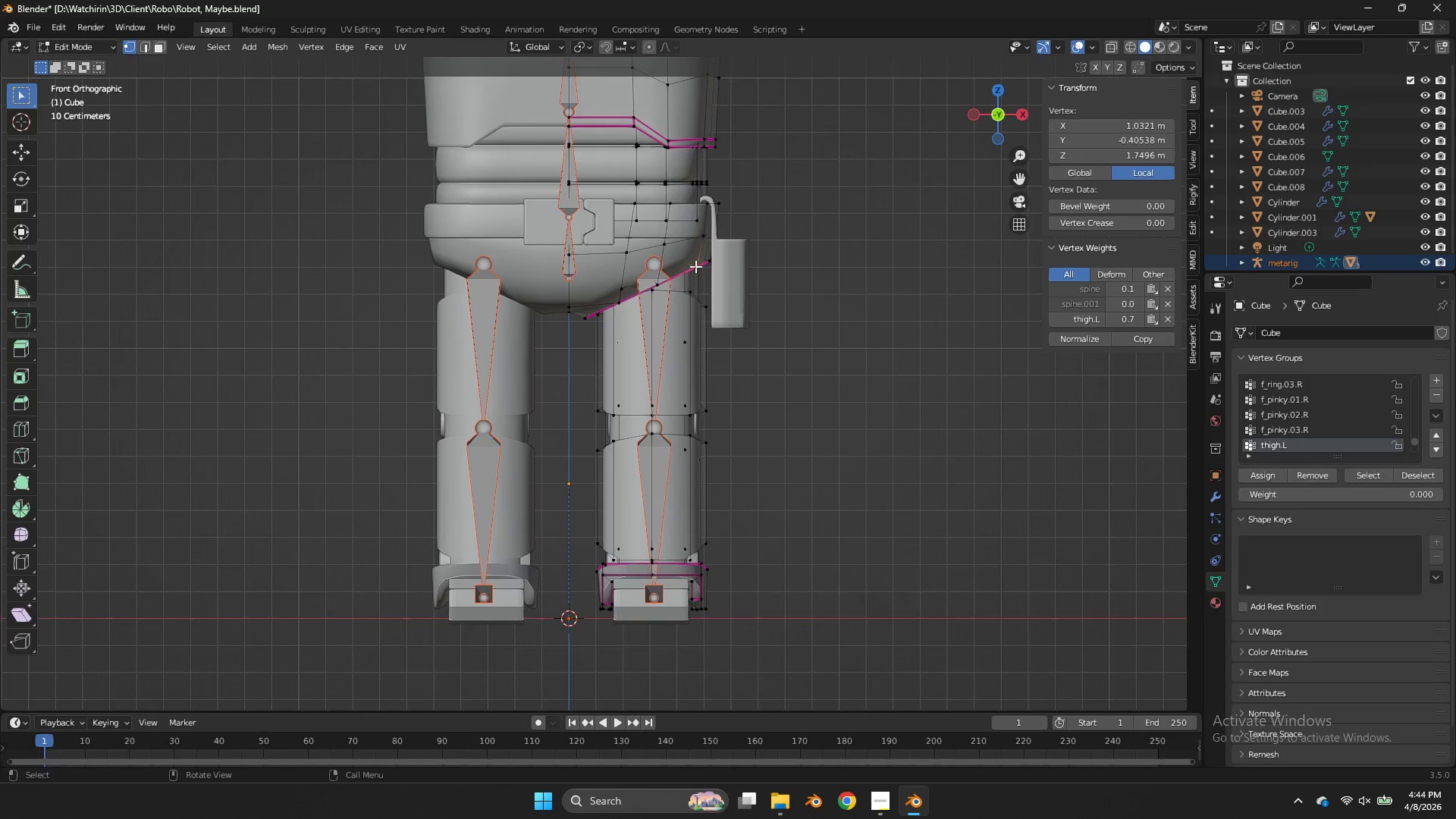 
key(L)
 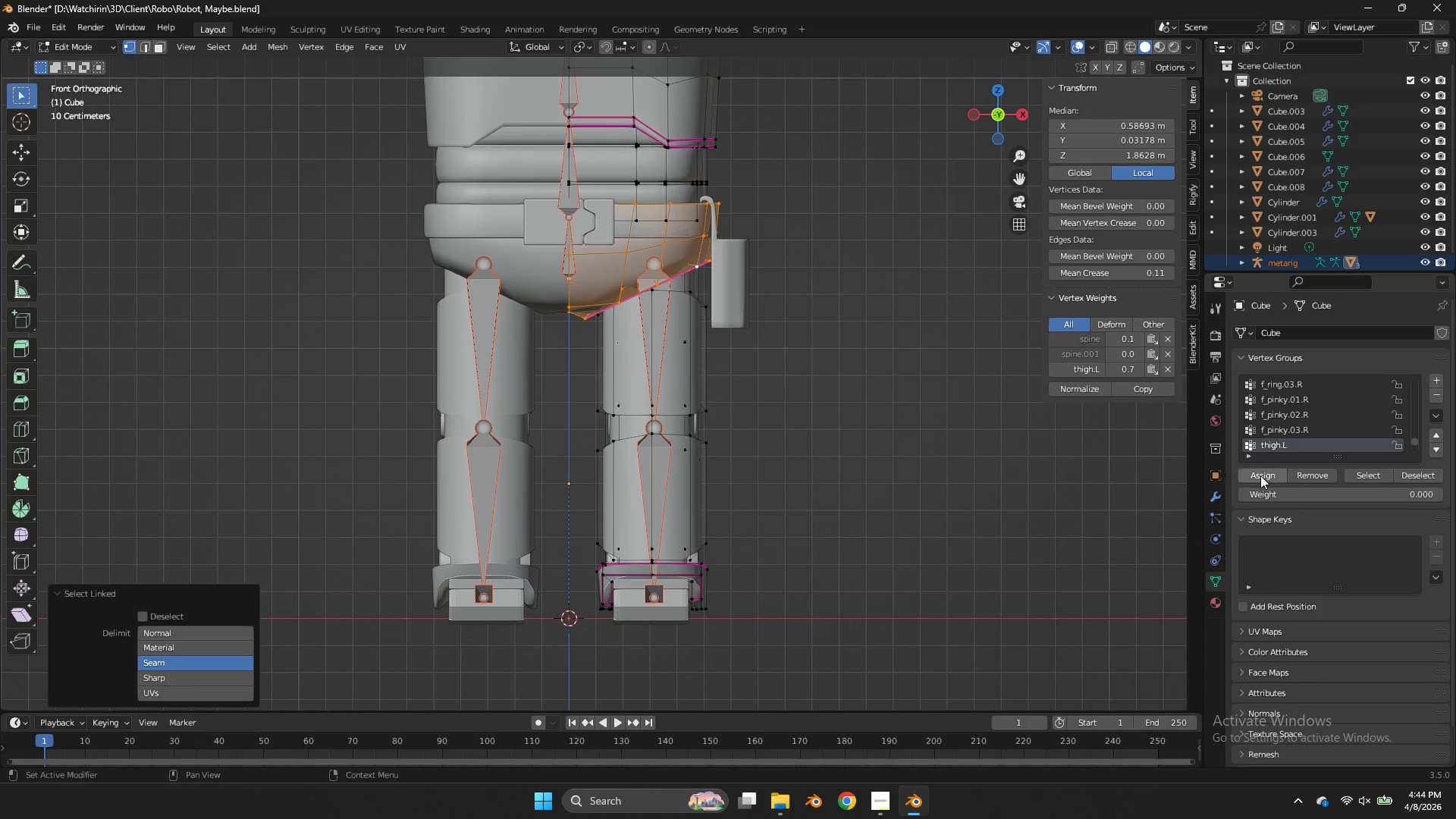 
left_click([1263, 475])
 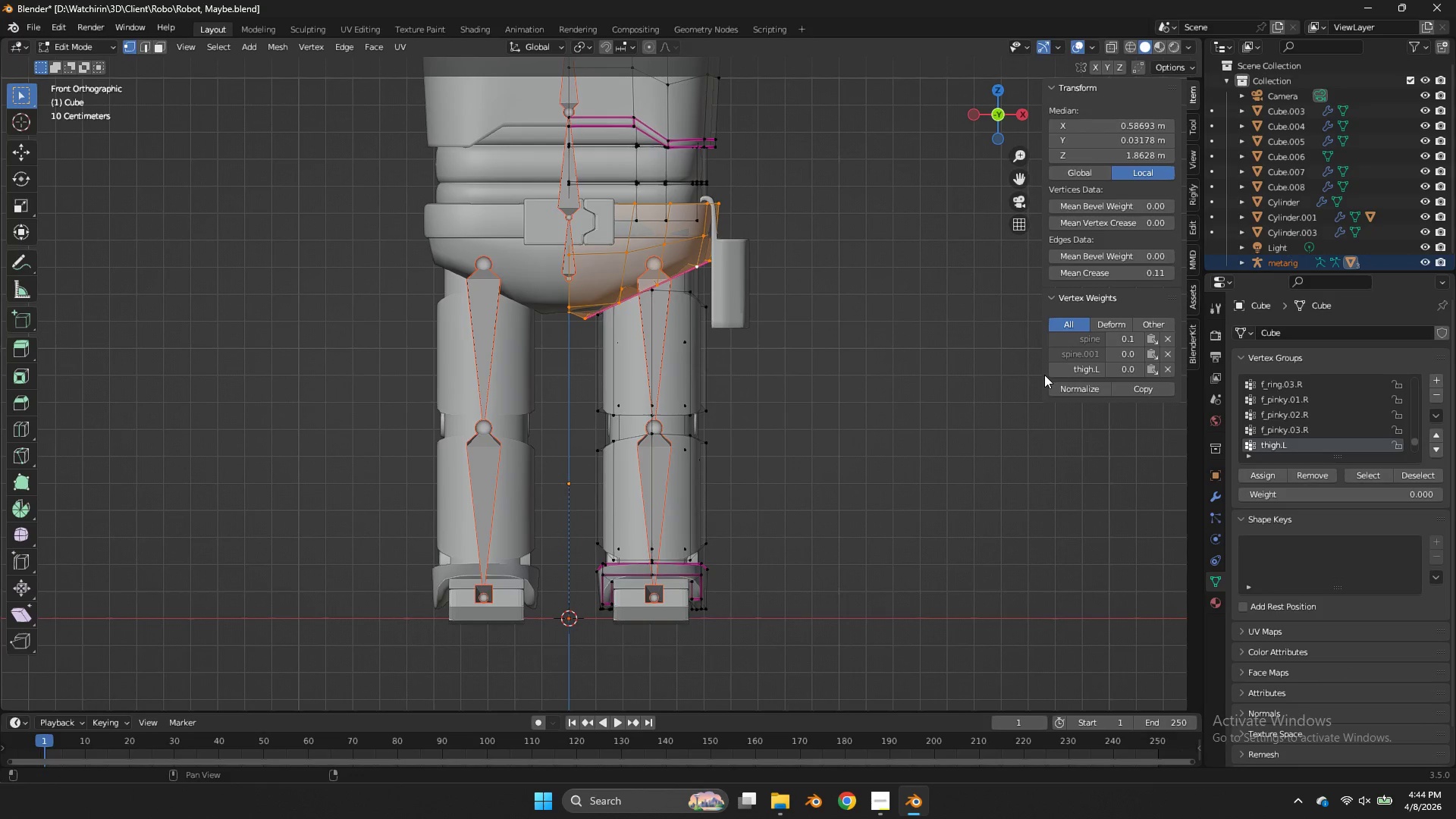 
key(Tab)
 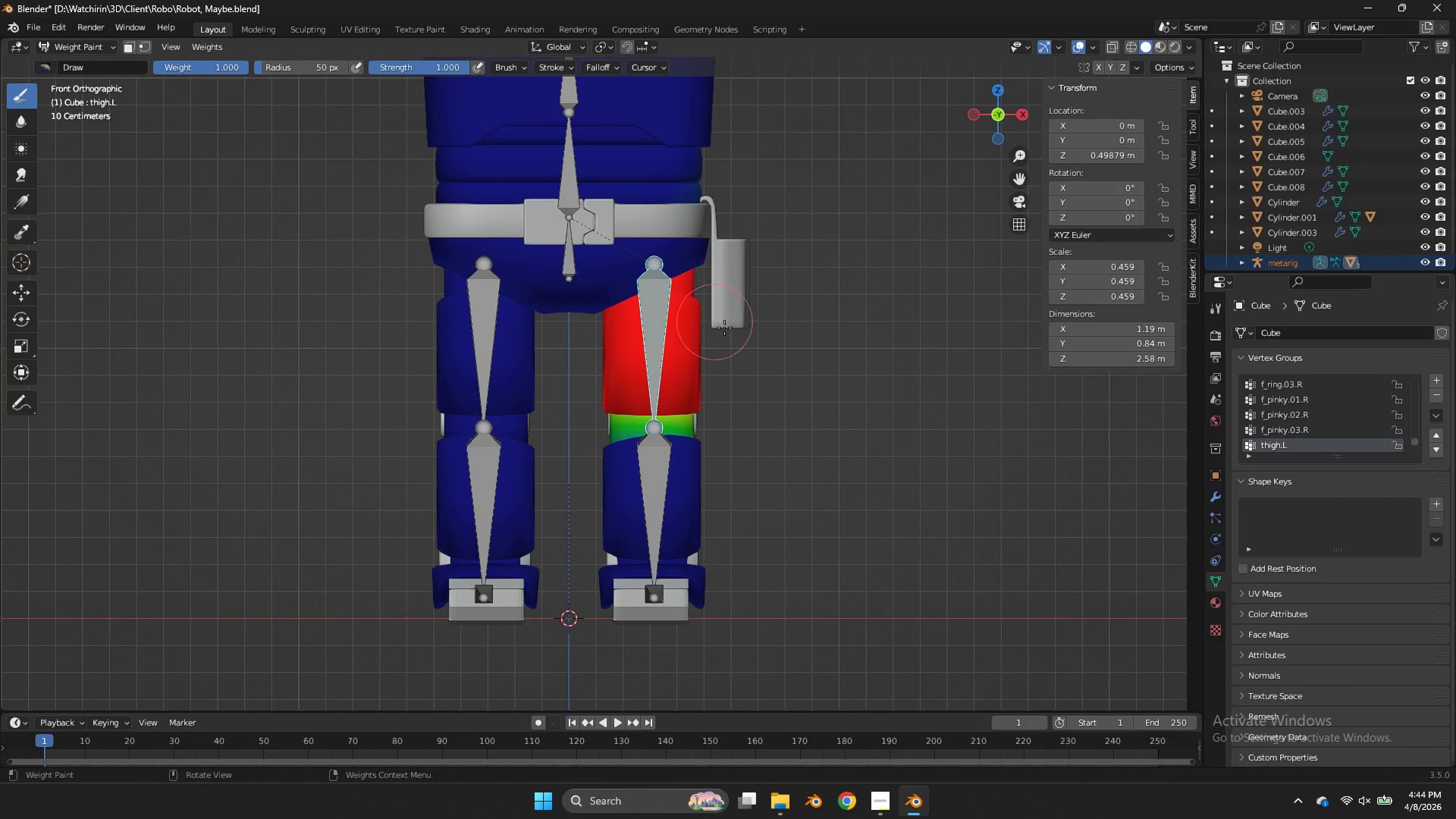 
key(R)
 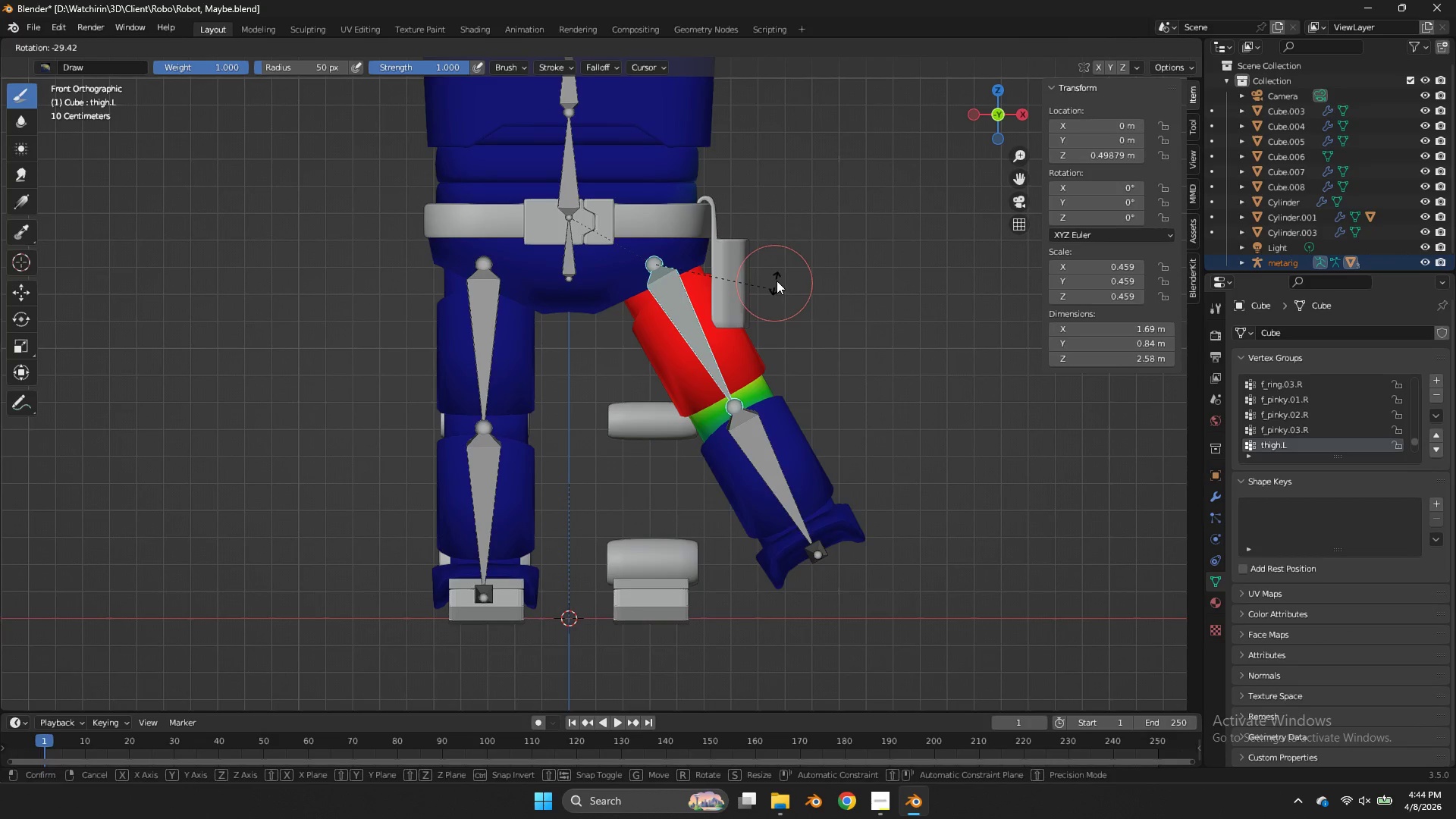 
right_click([777, 281])
 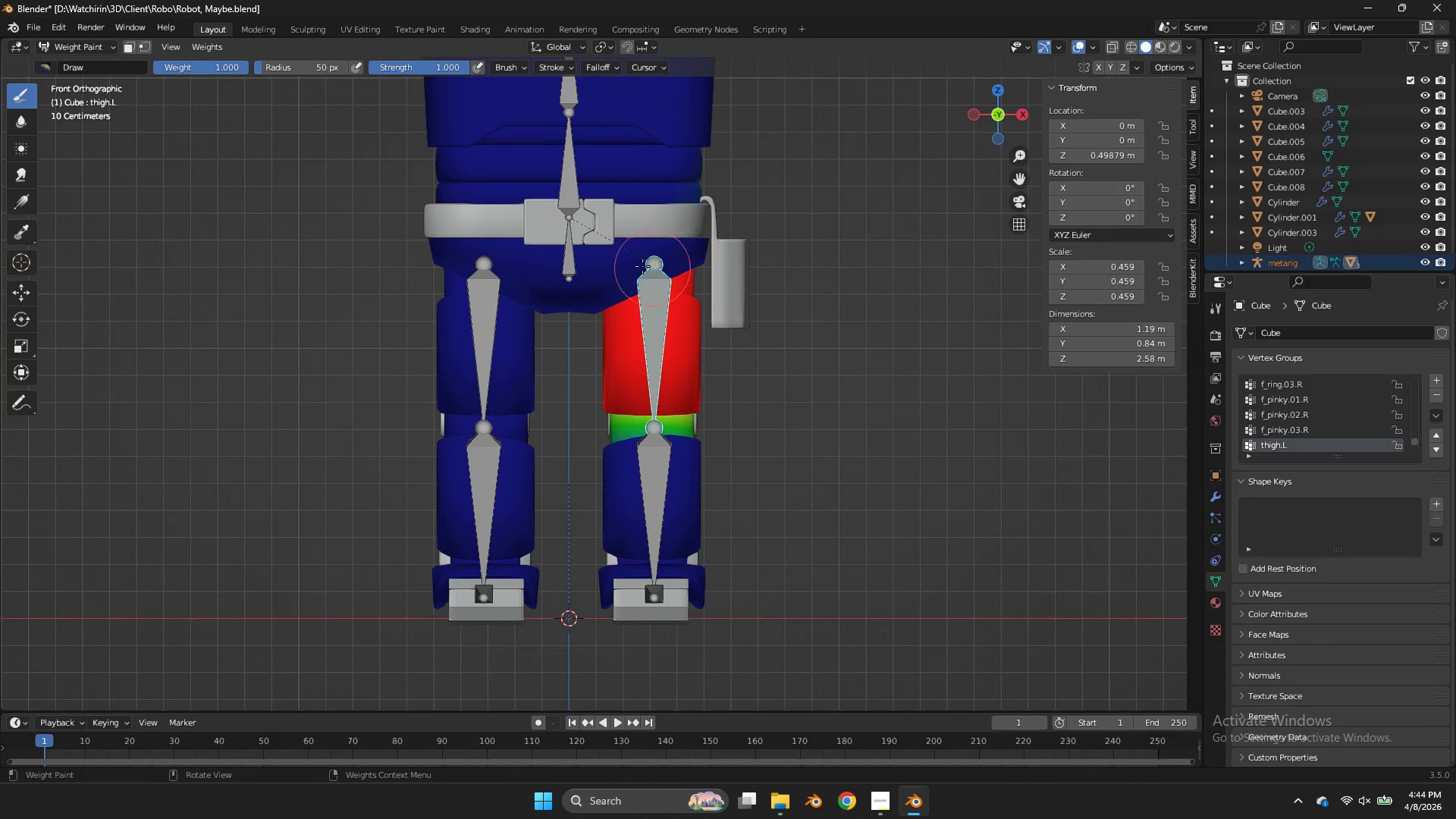 
hold_key(key=ControlLeft, duration=0.56)
left_click([578, 264])
 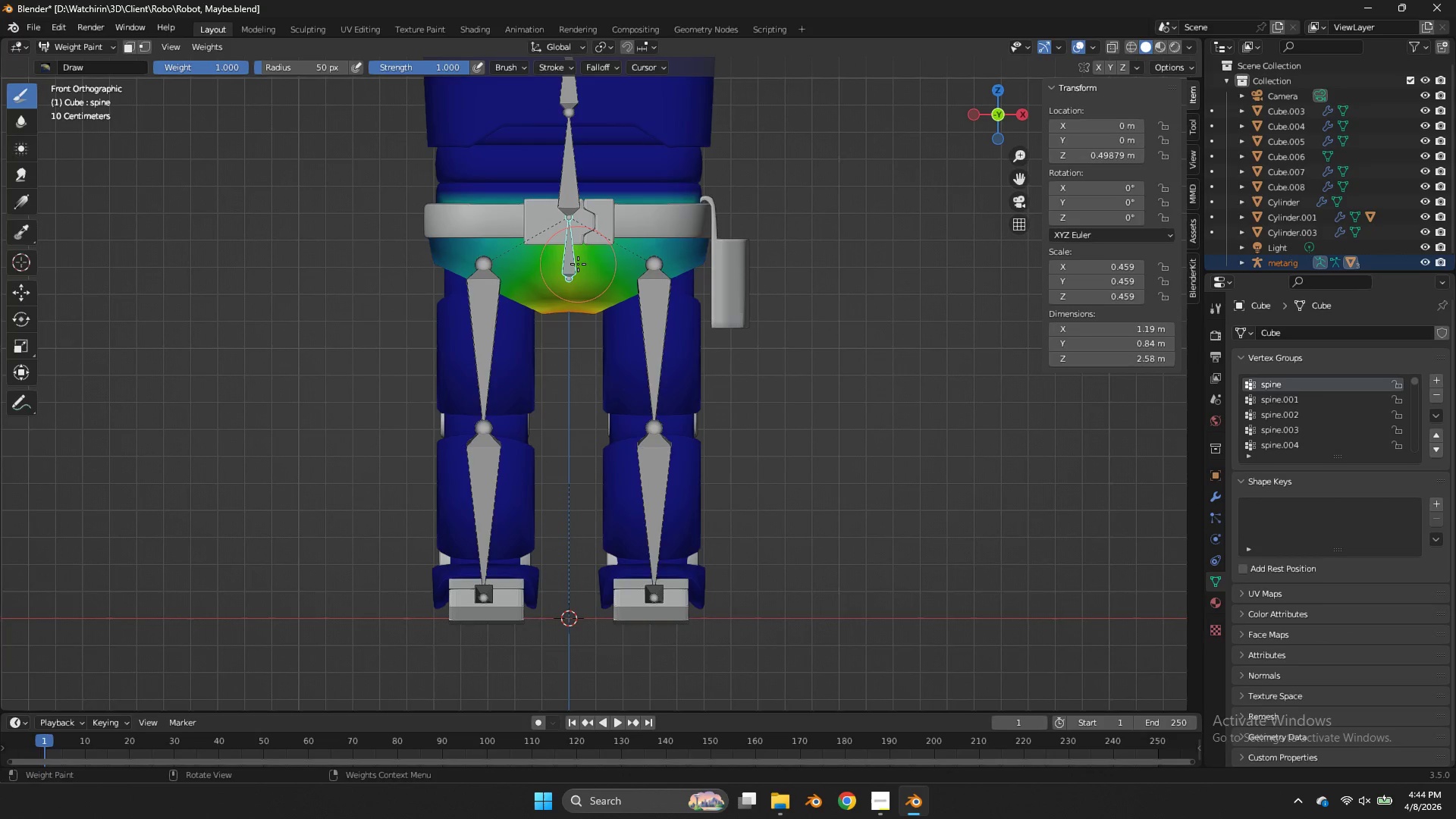 
key(Tab)
 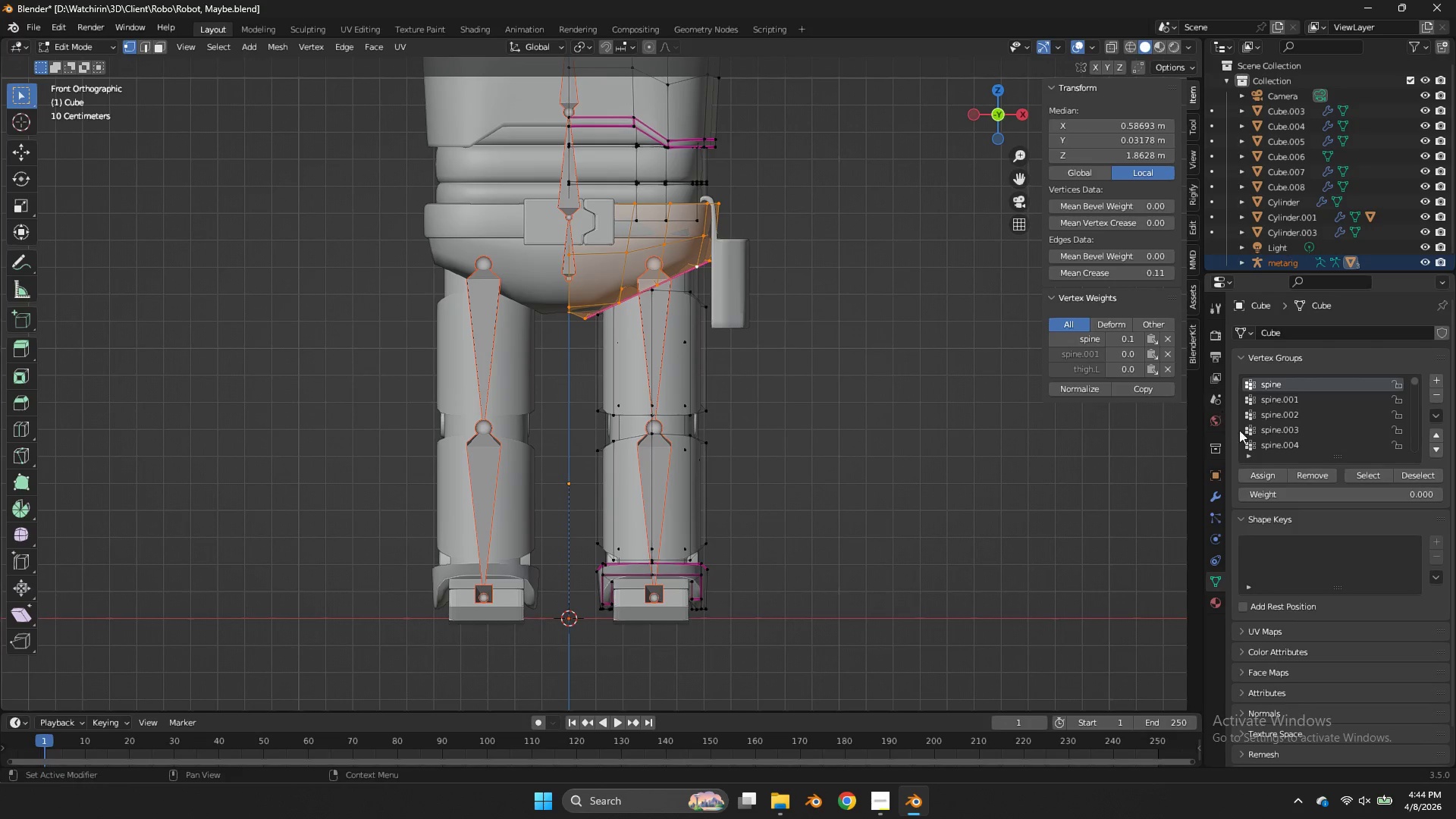 
left_click_drag(start_coordinate=[1291, 492], to_coordinate=[786, 495])
 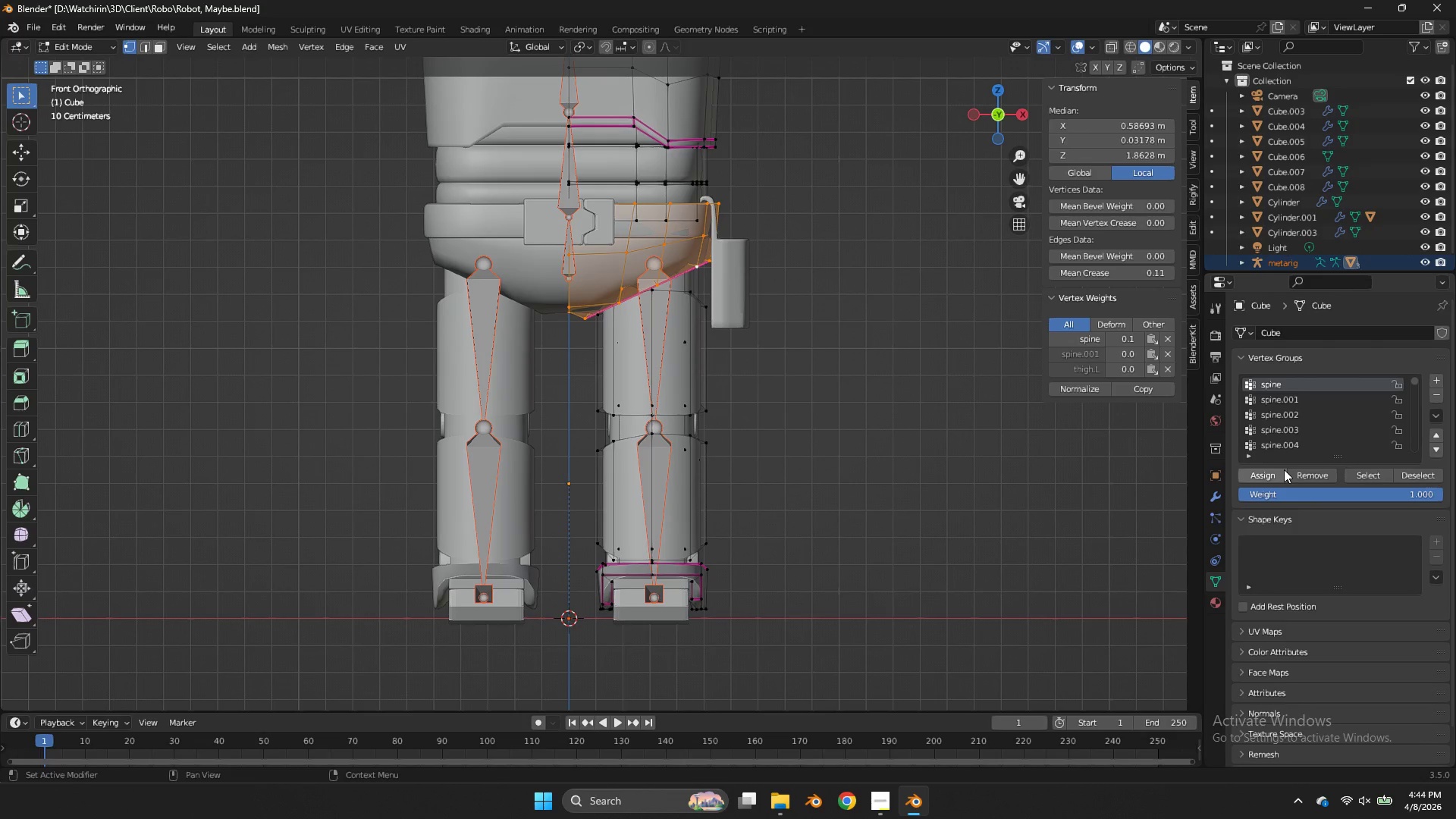 
left_click([1284, 469])
 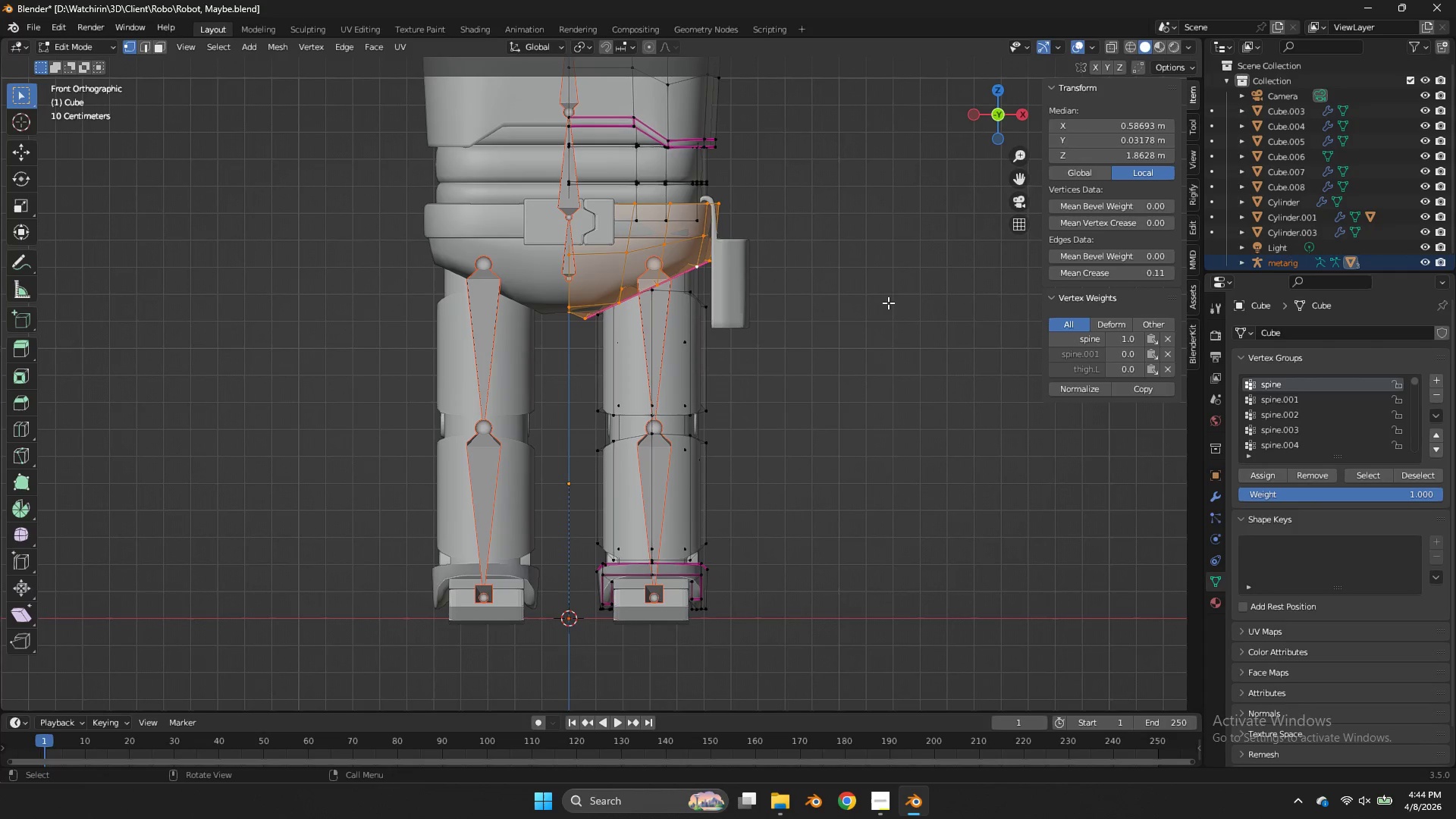 
key(Tab)
 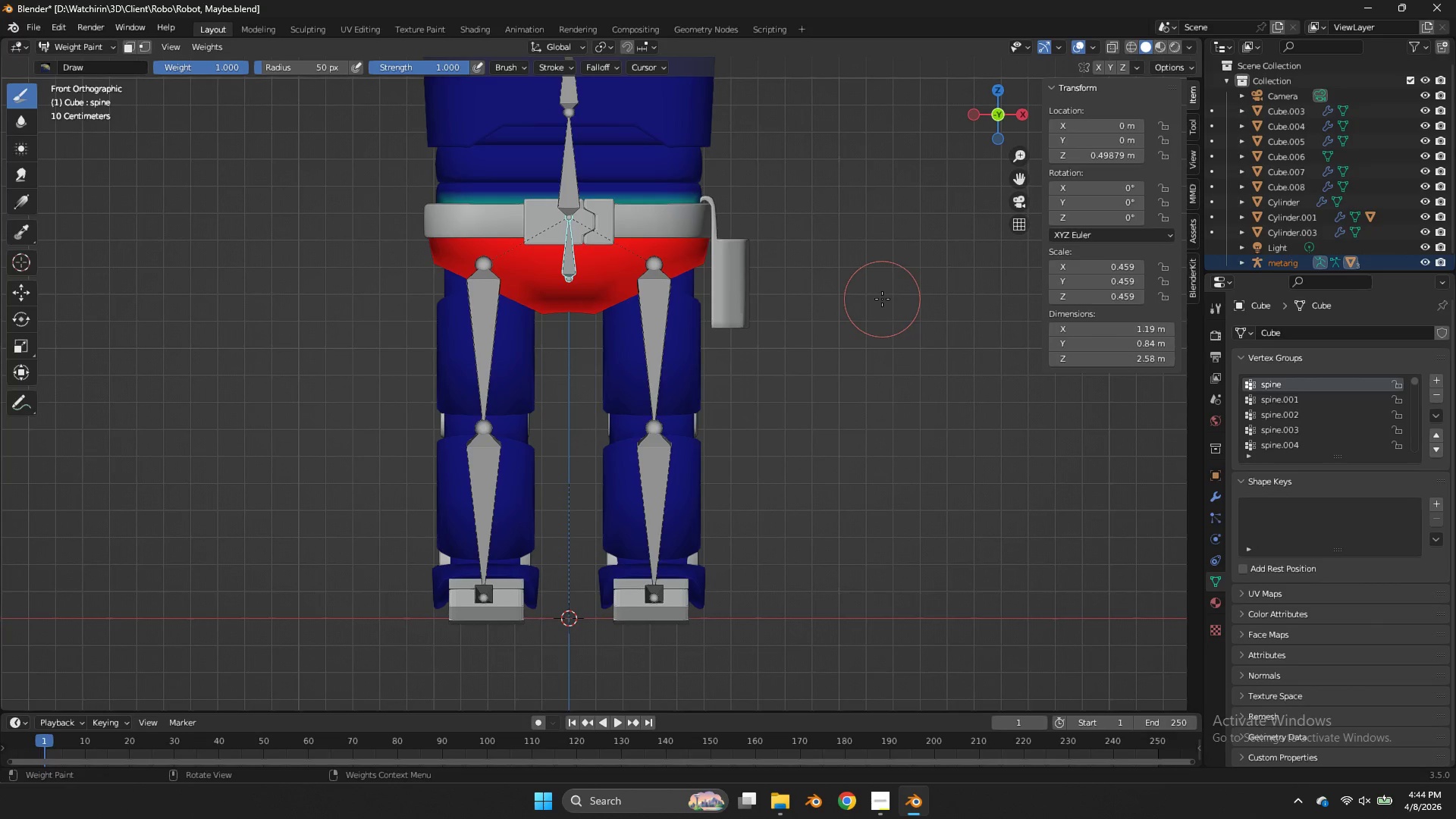 
key(Control+S)
 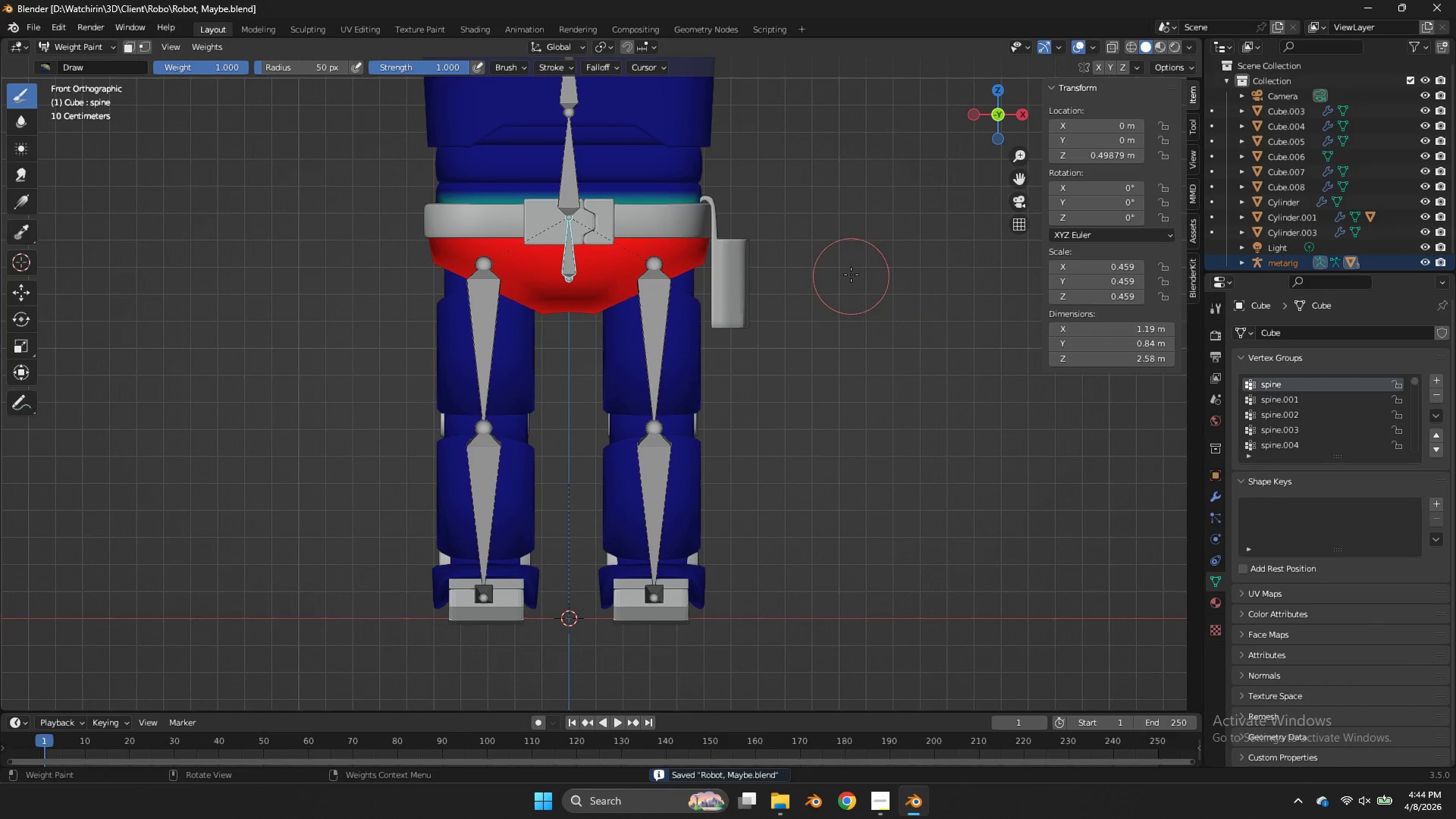 
key(Tab)
 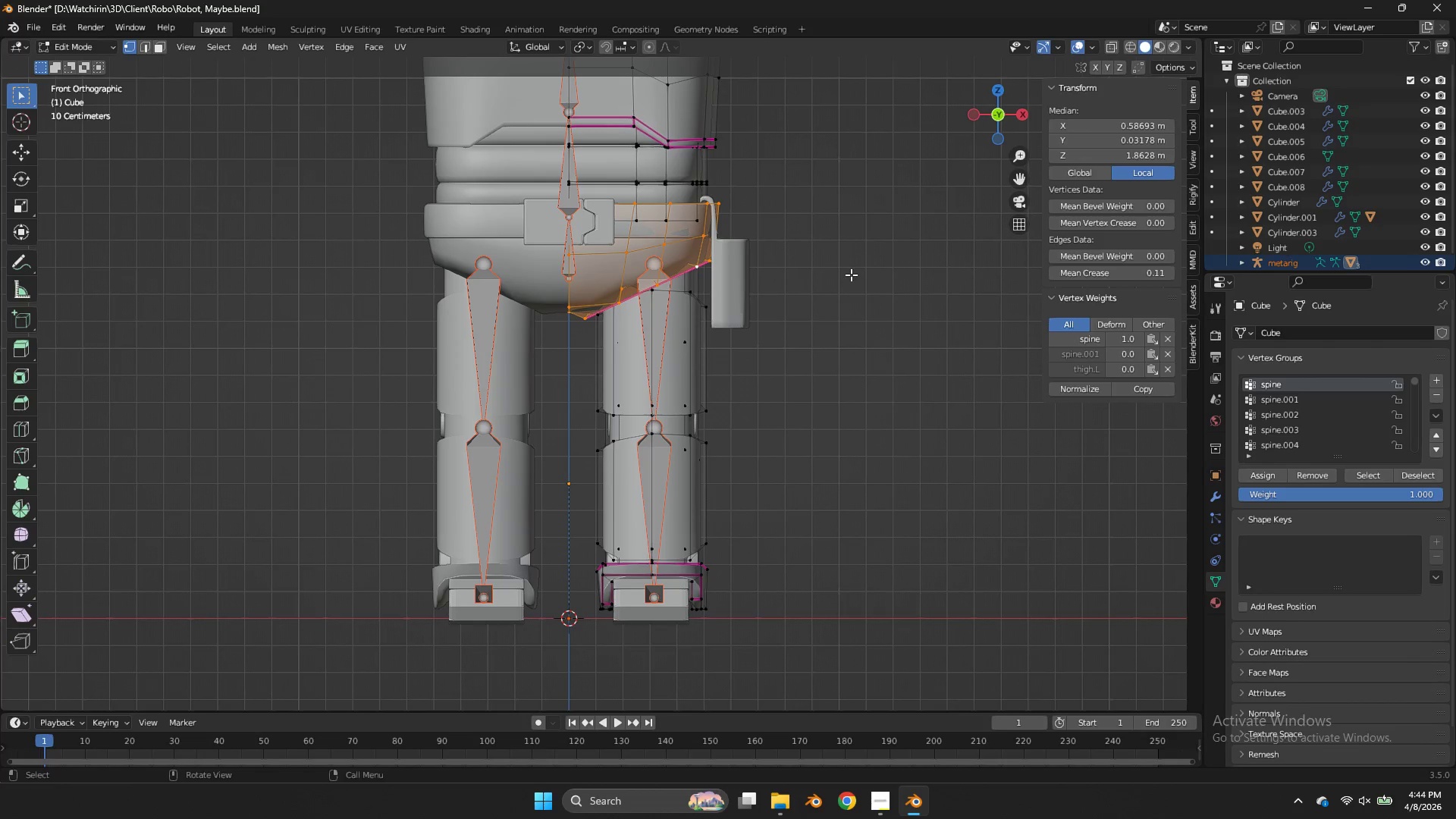 
wait(18.78)
 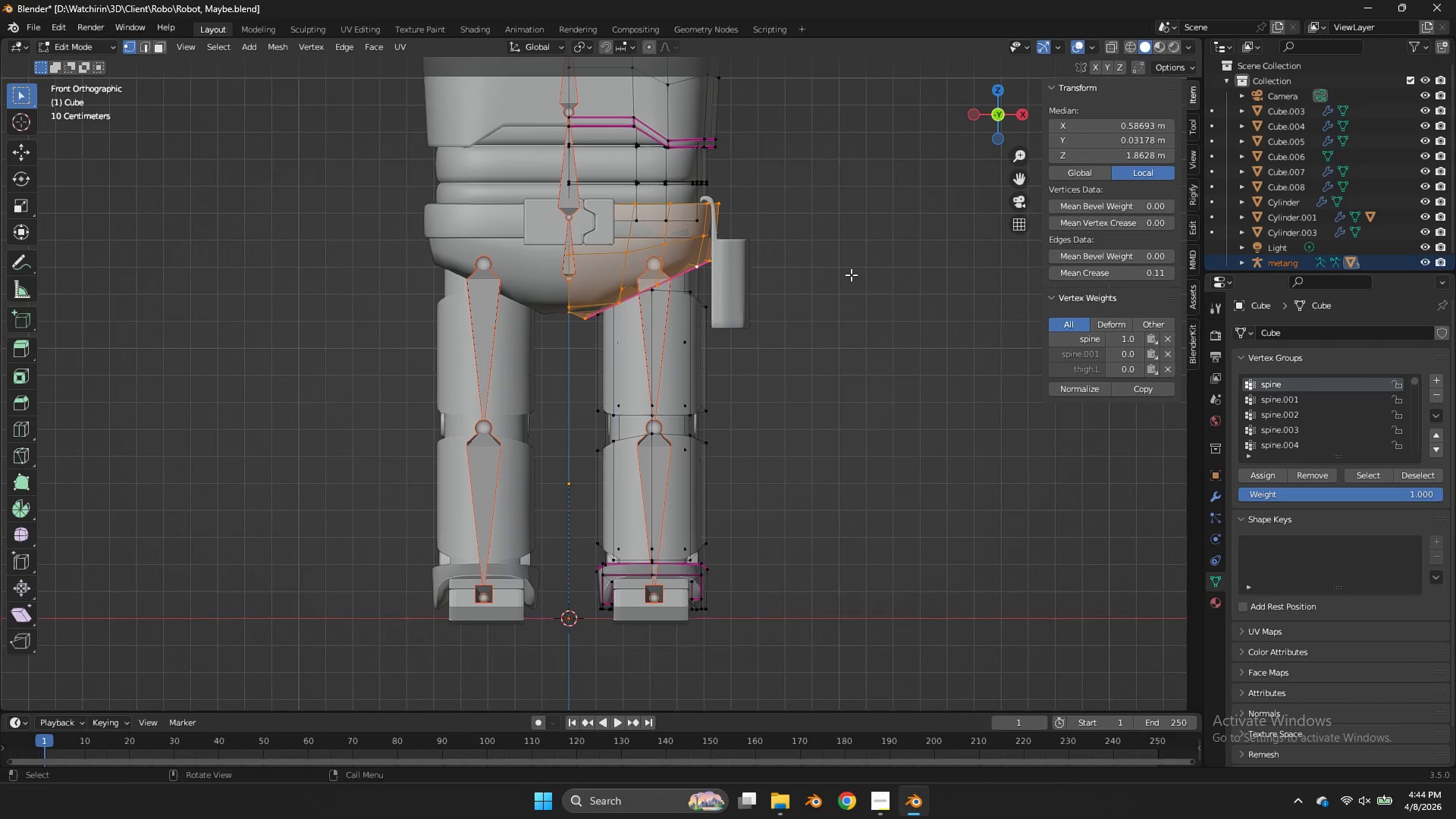 
type(zz)
 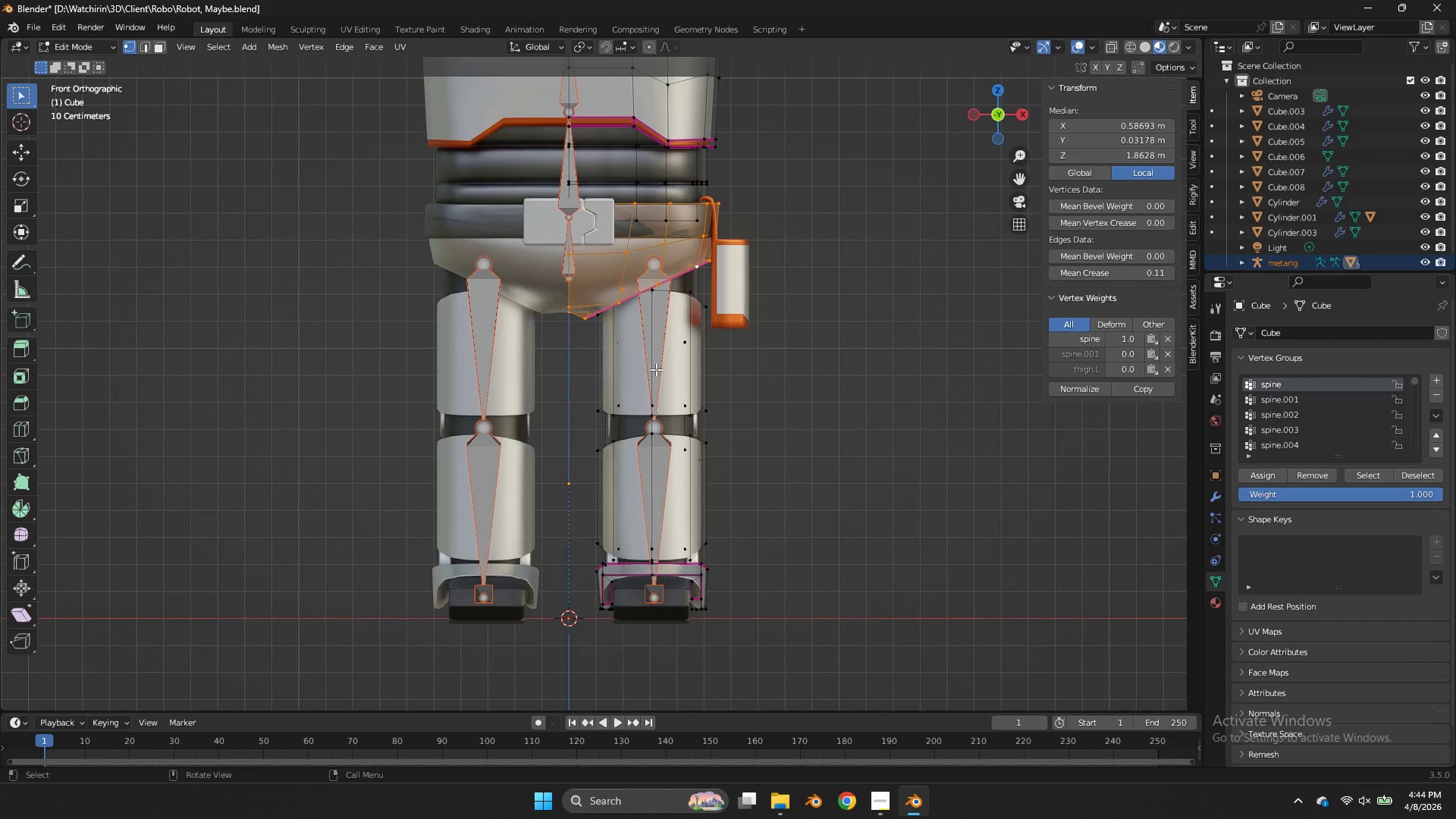 
key(Control+ControlLeft)
 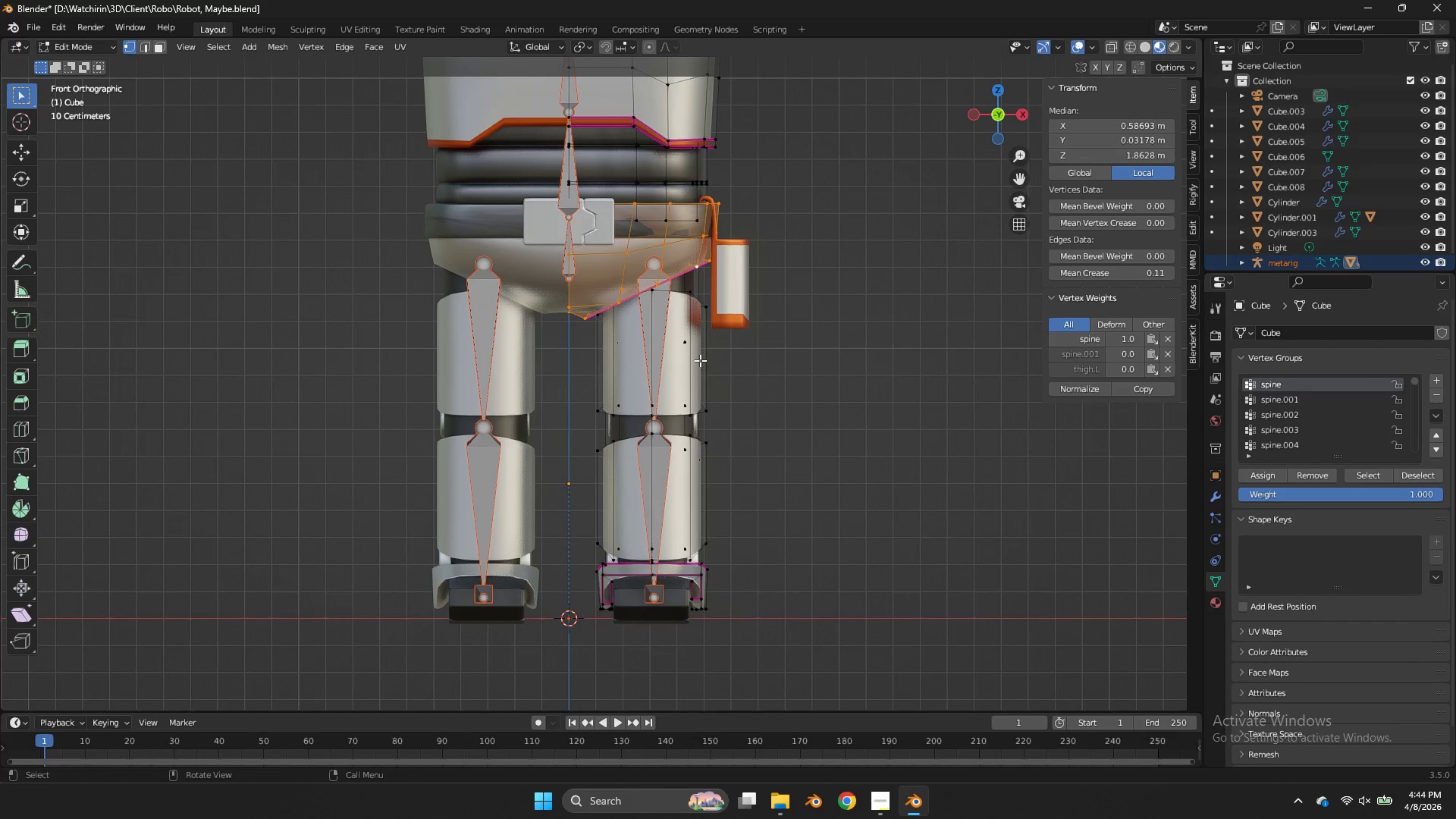 
key(Tab)
 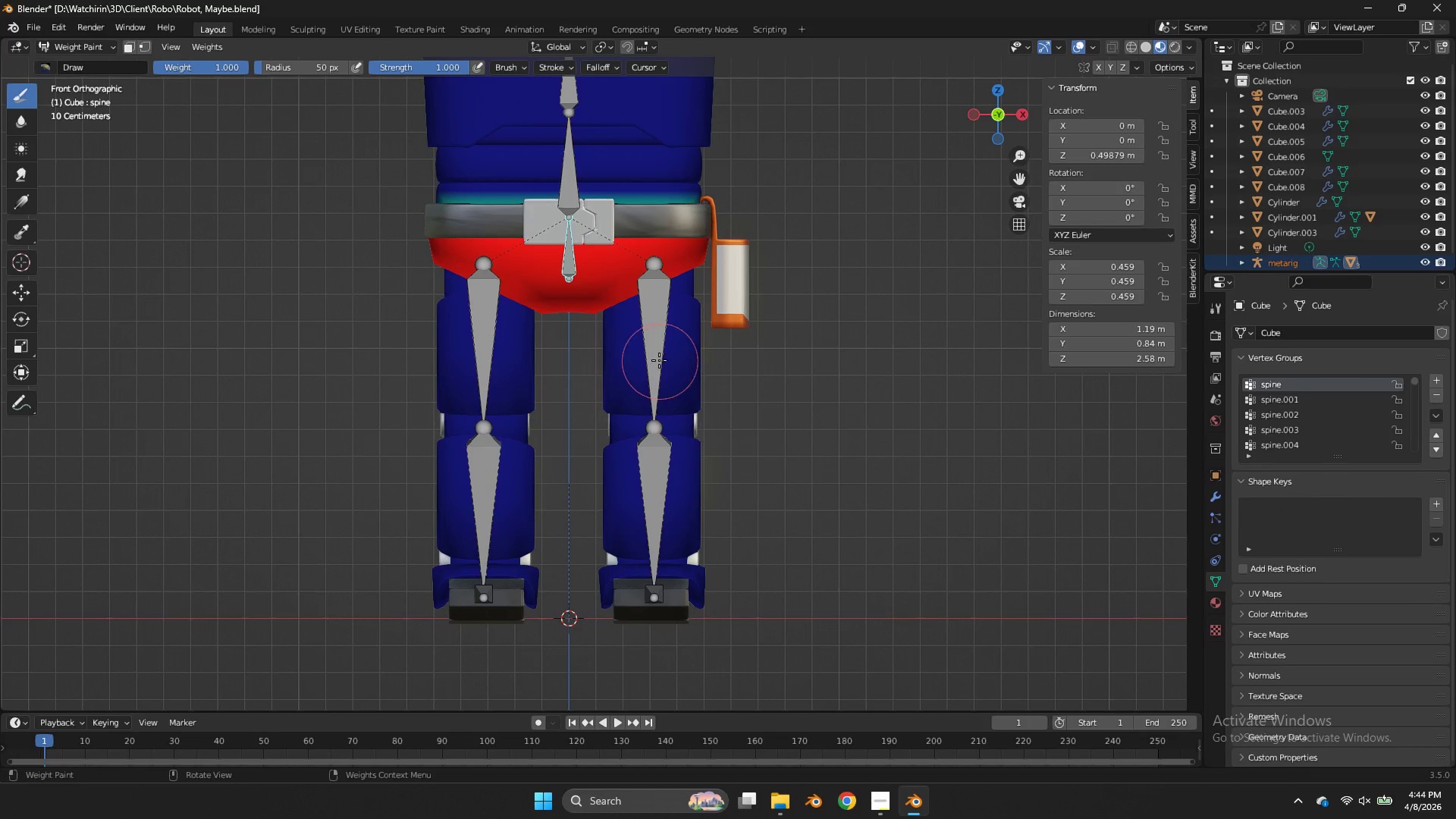 
hold_key(key=ControlLeft, duration=1.36)
double_click([648, 456])
 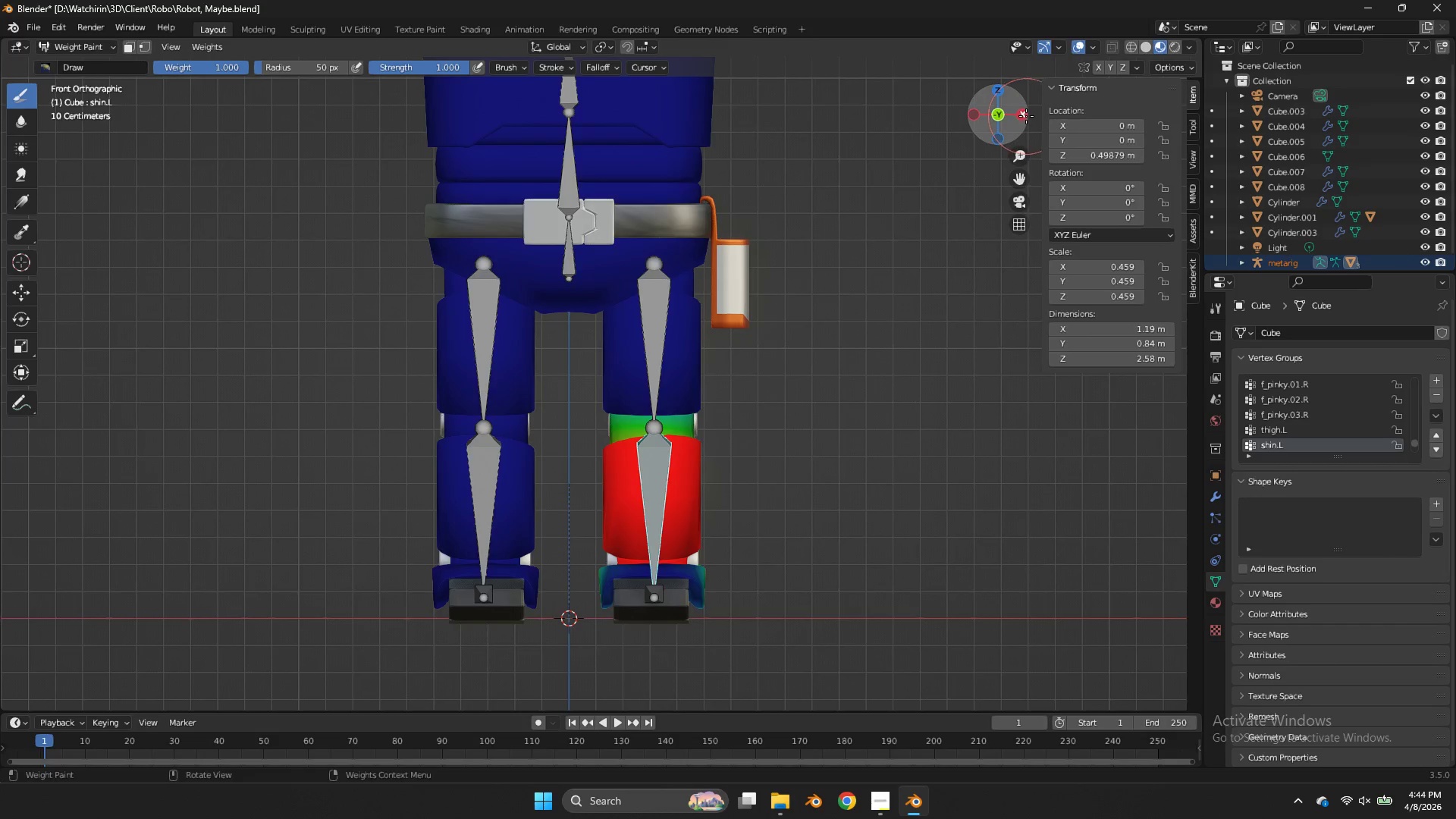 
key(R)
 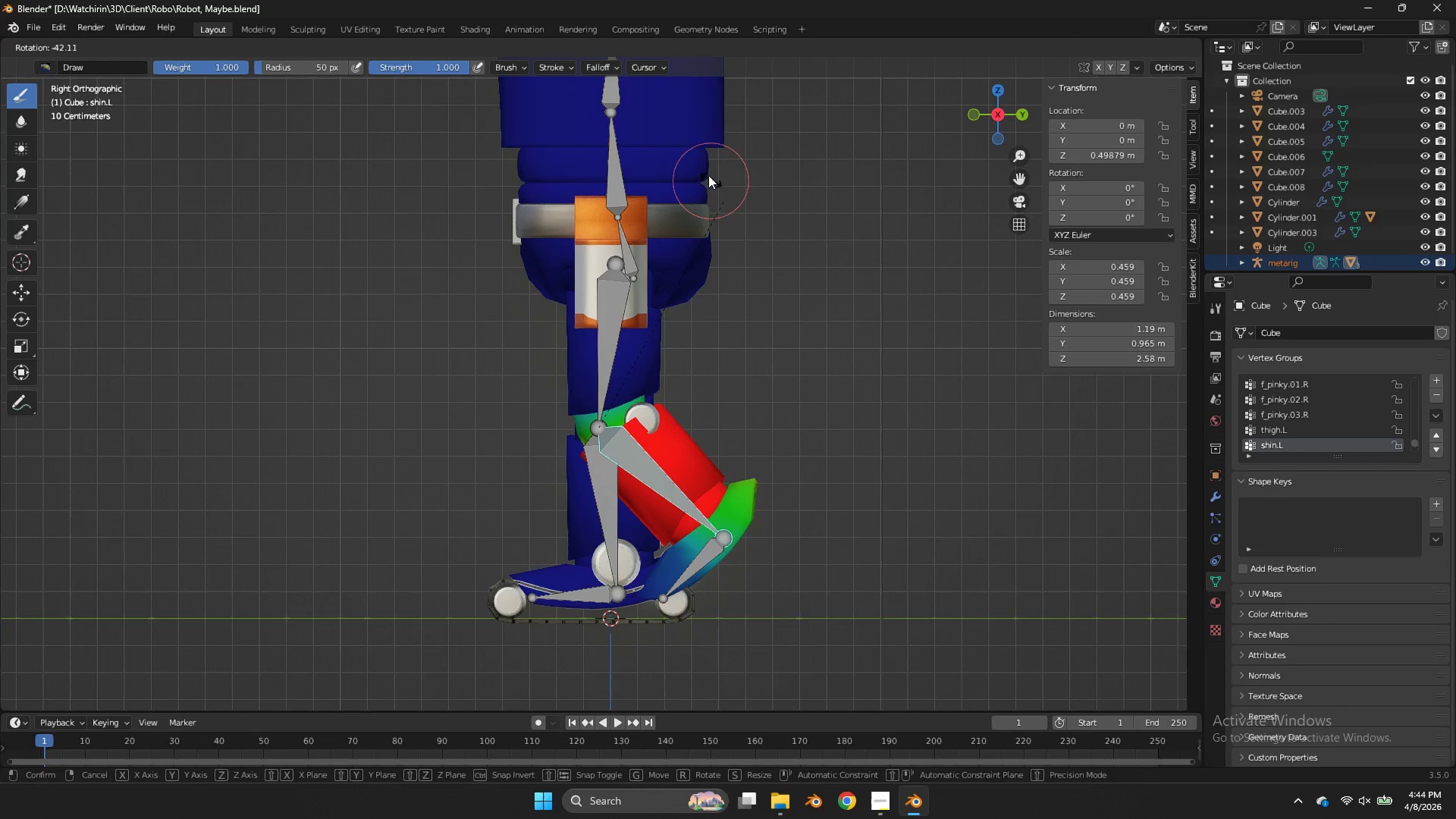 
right_click([693, 149])
 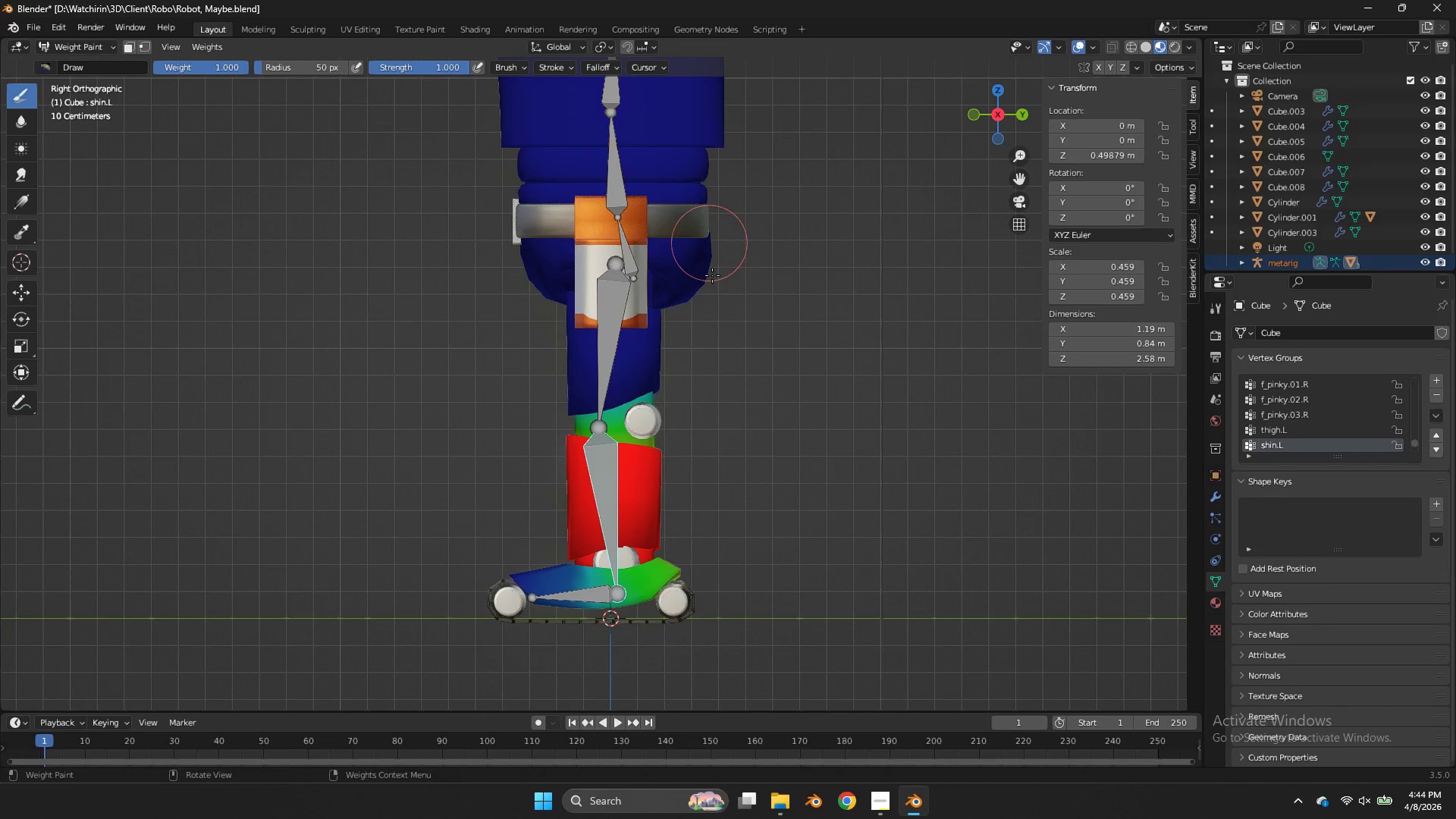 
key(Control+Tab)
 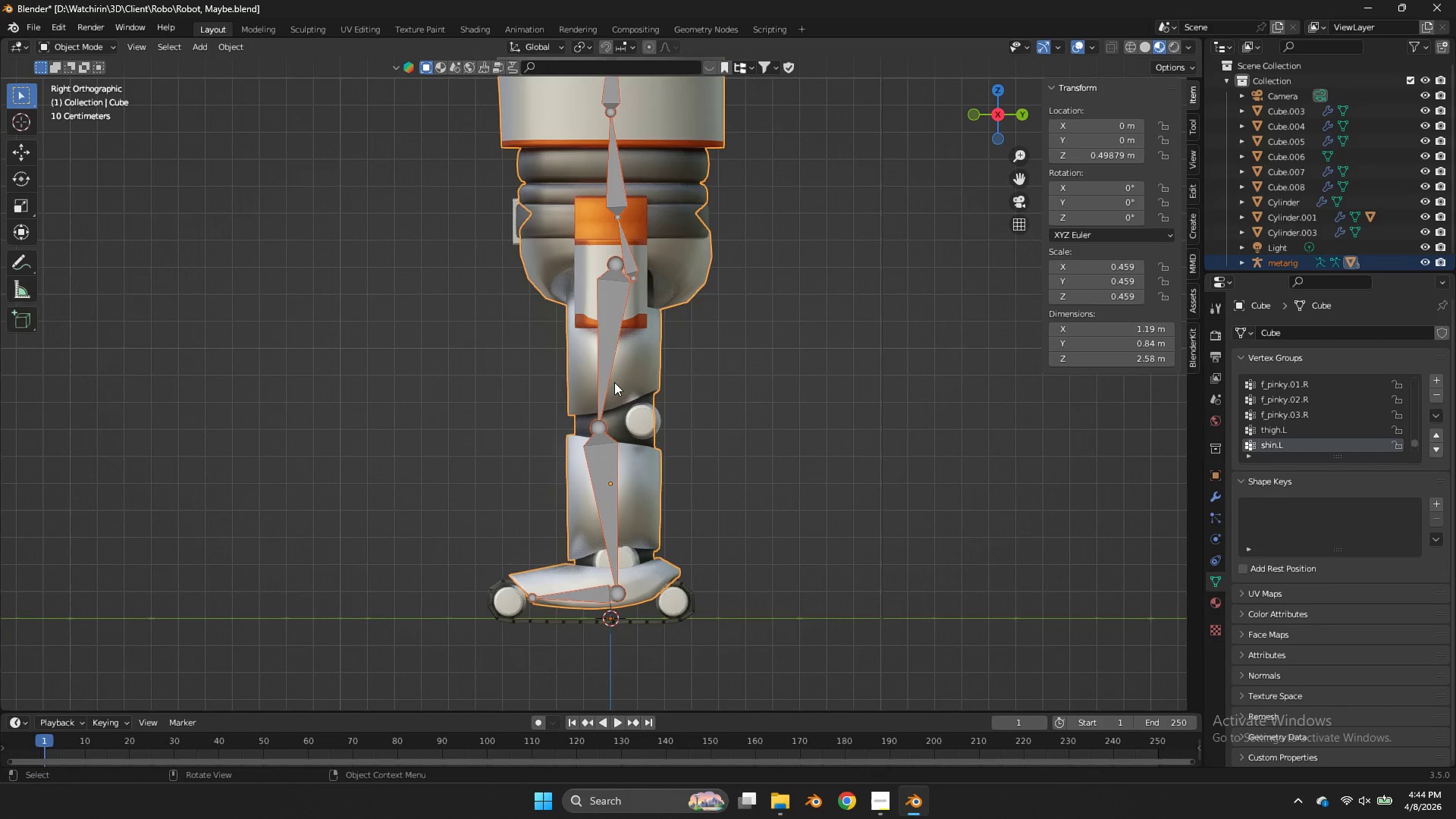 
left_click([608, 378])
 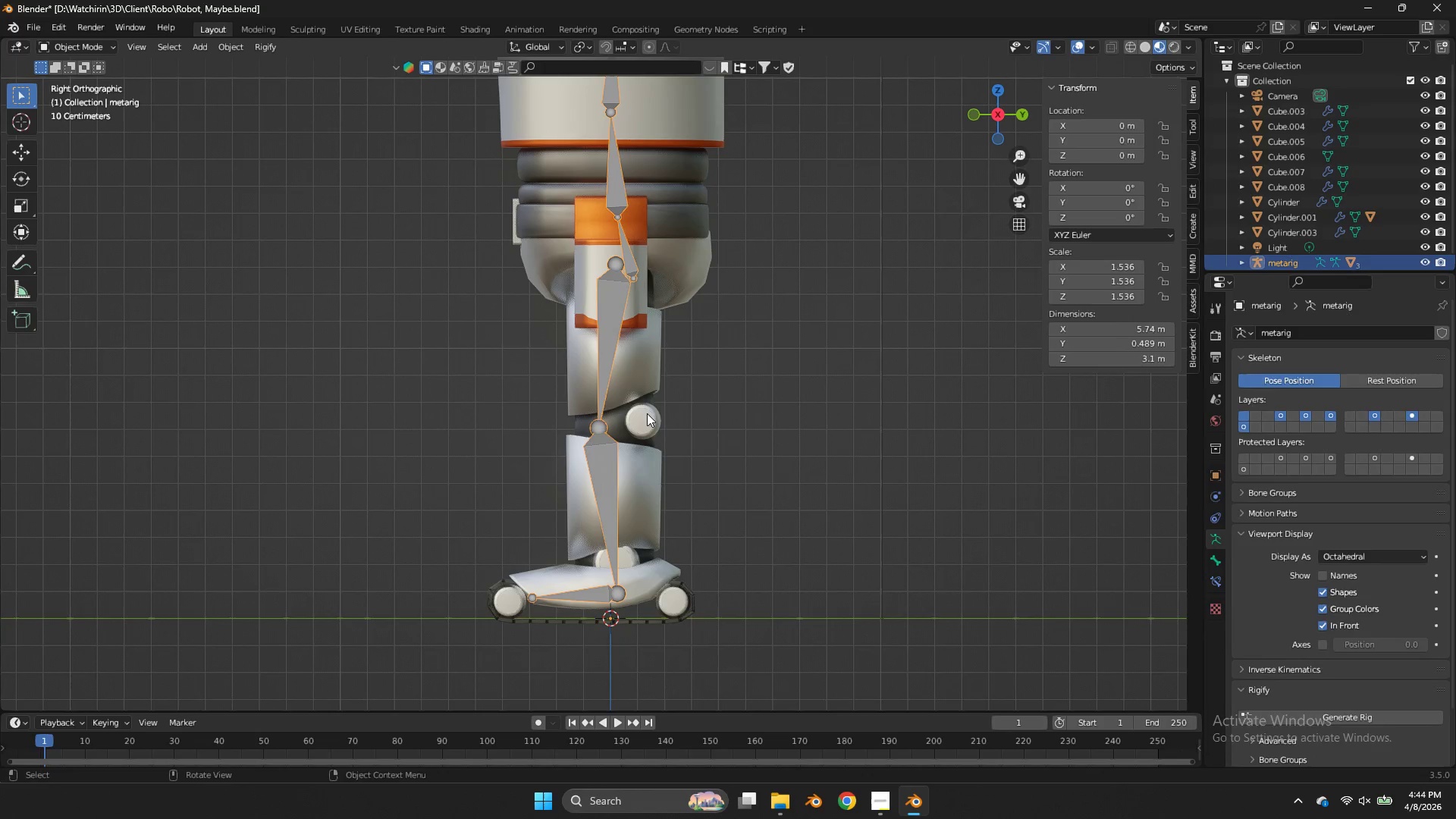 
left_click([648, 415])
 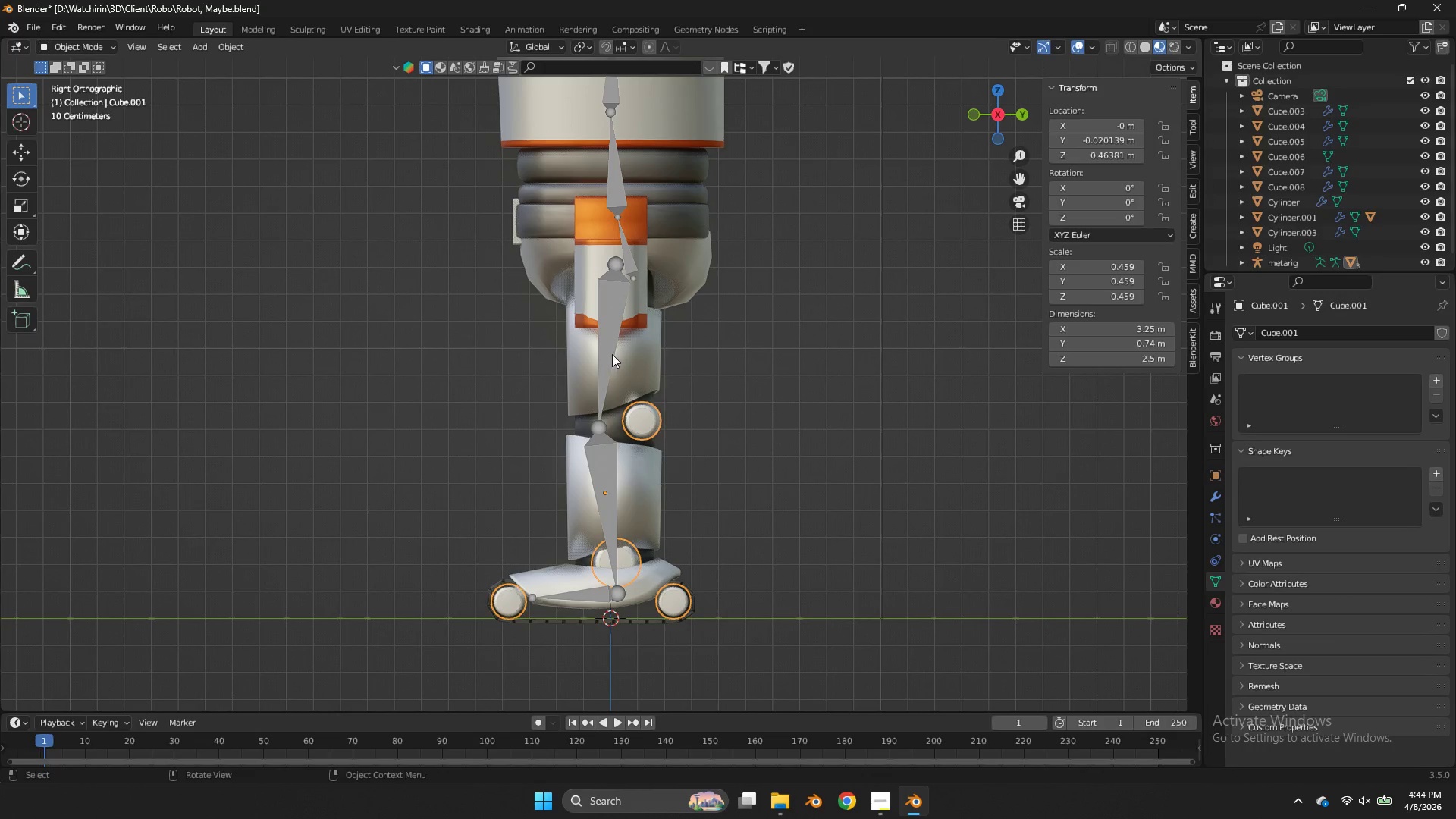 
left_click([611, 353])
 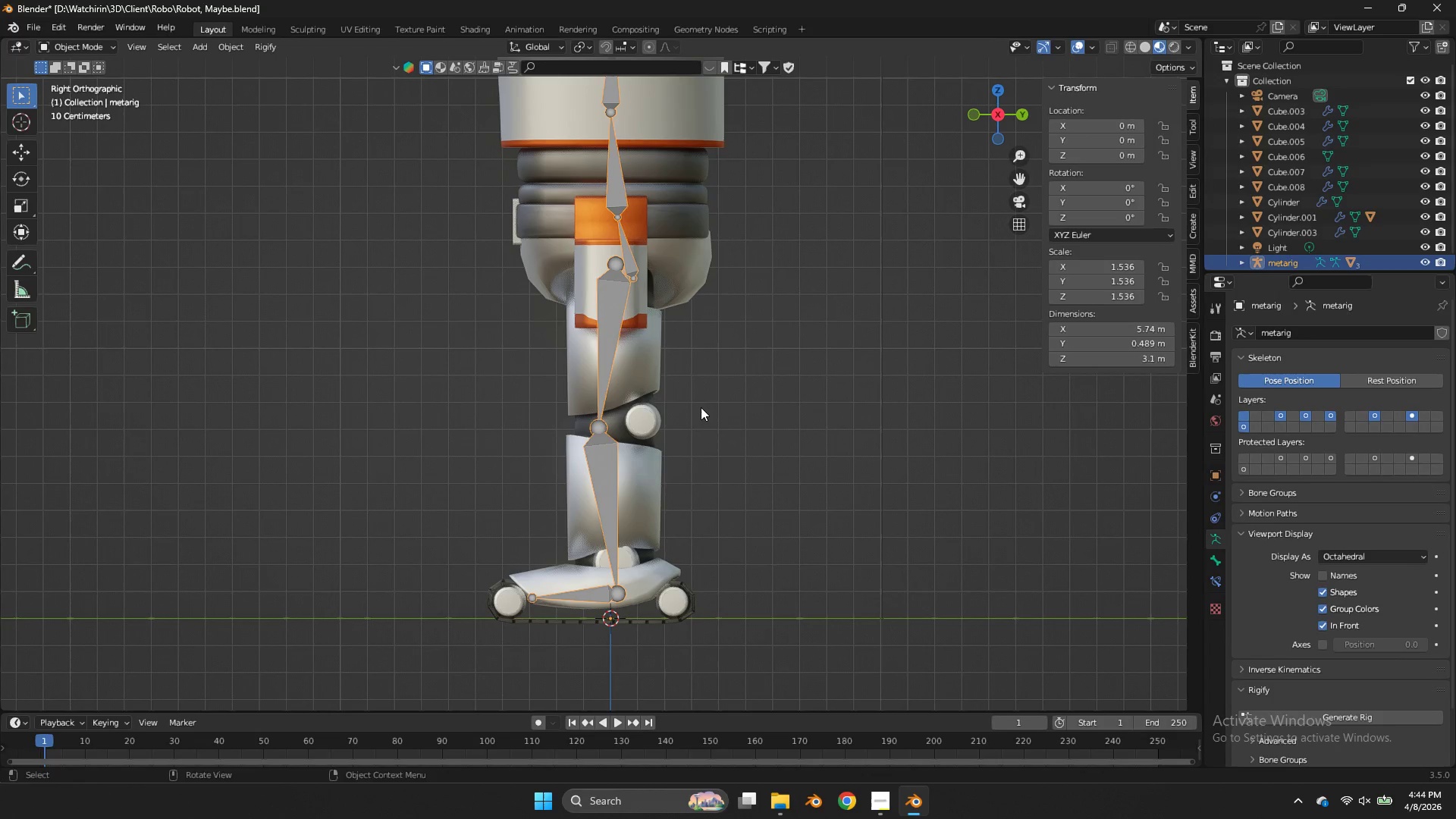 
key(Control+Tab)
 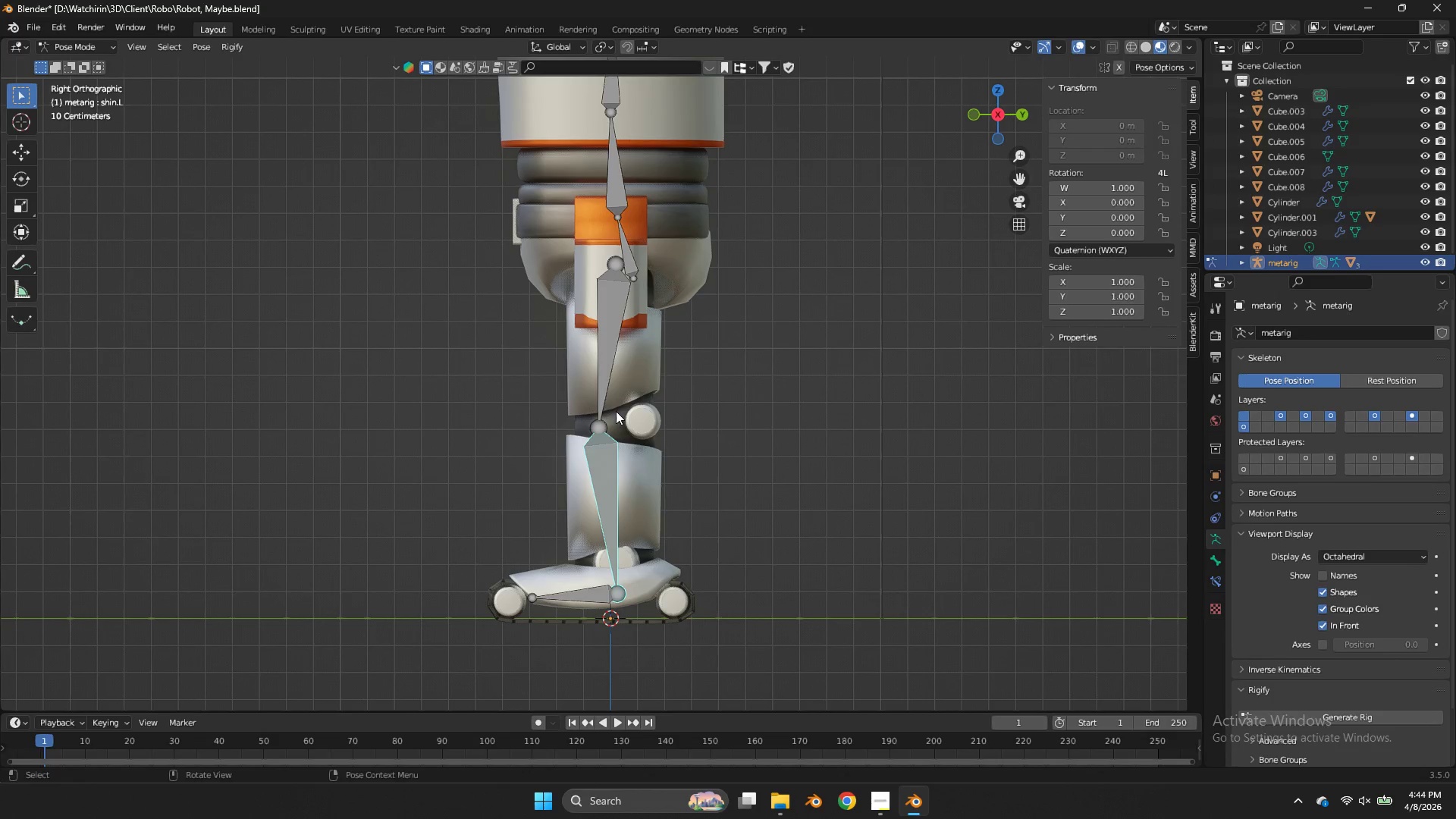 
left_click([602, 396])
 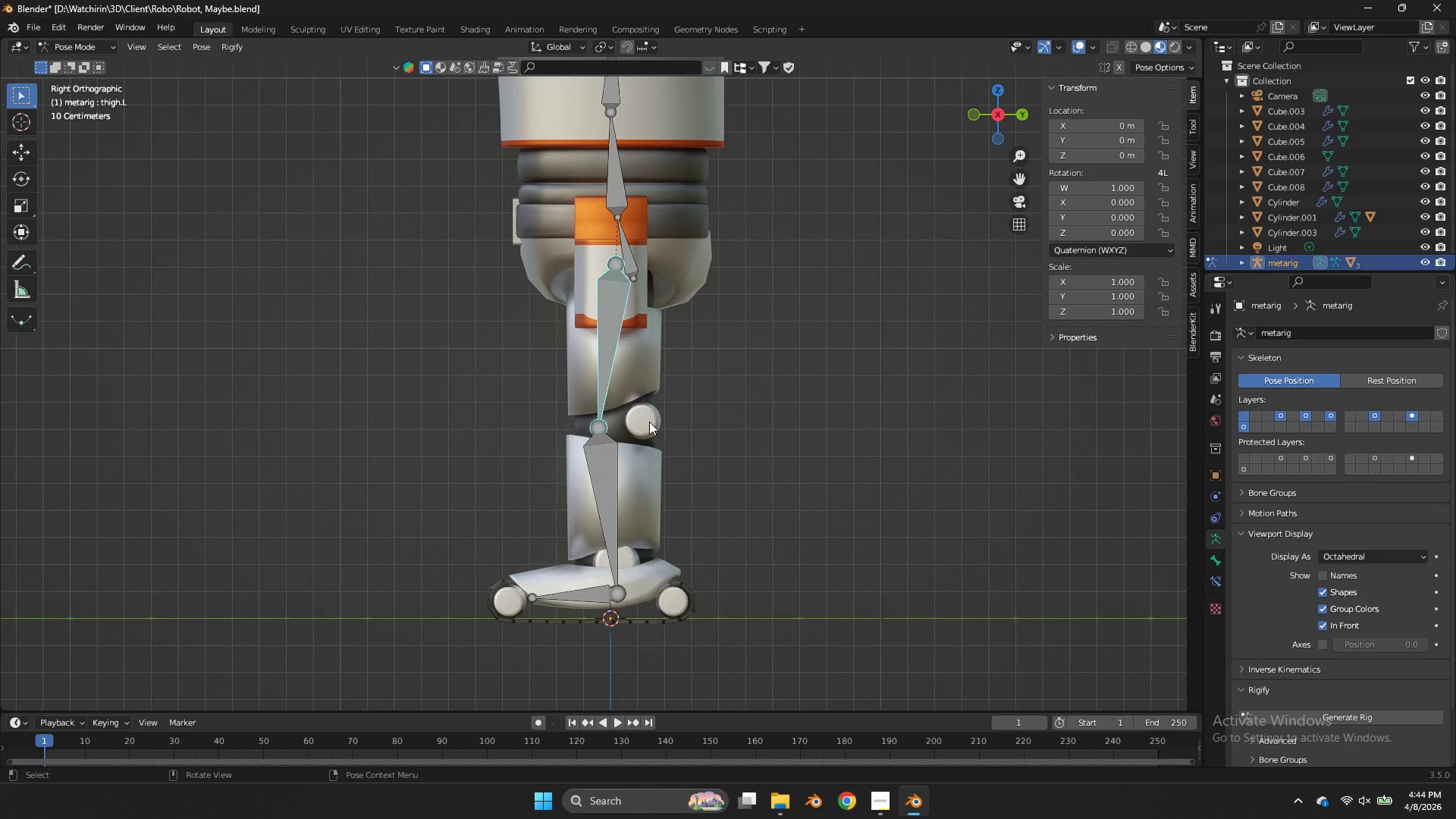 
key(Control+ControlLeft)
 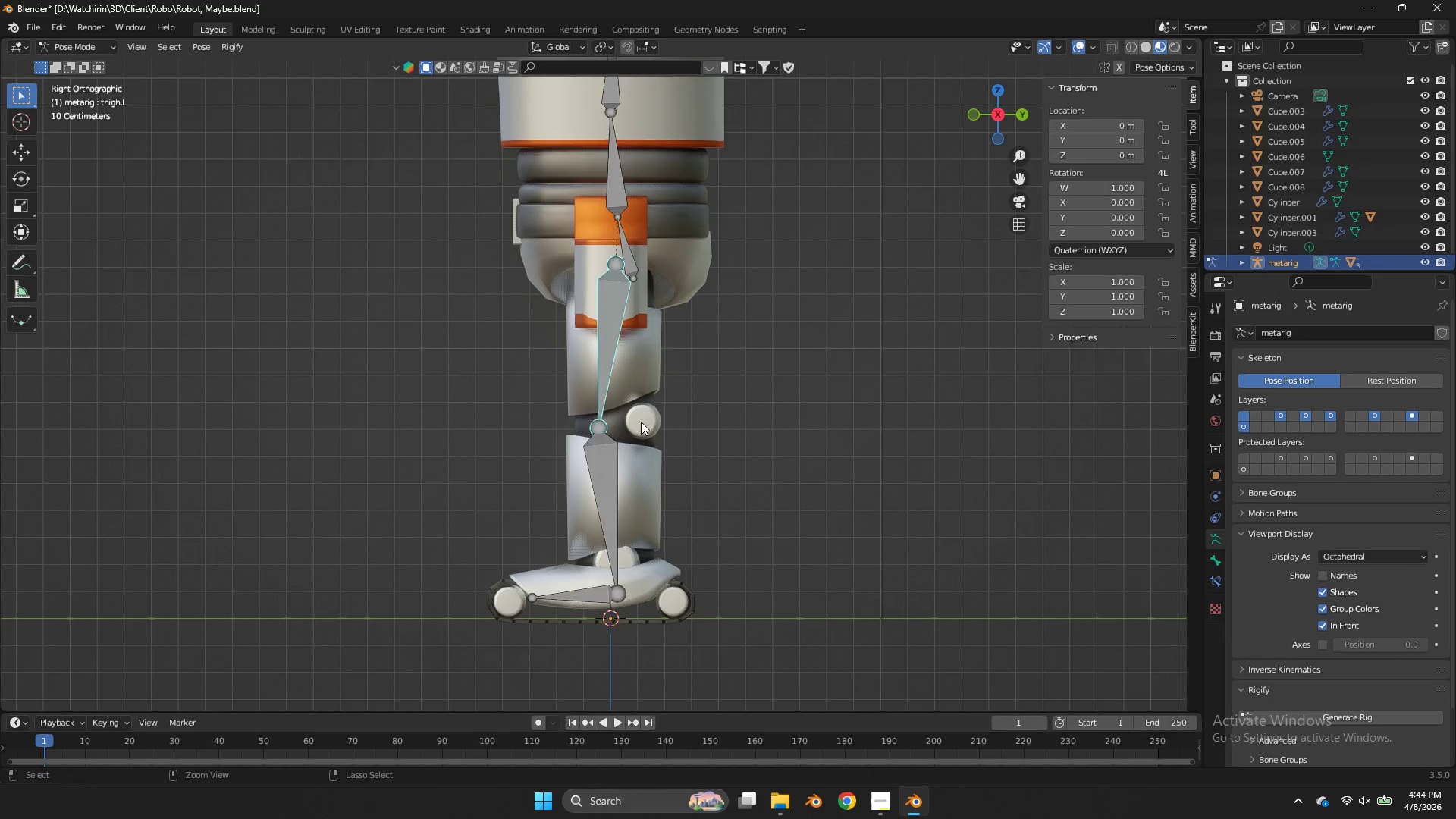 
key(Control+Tab)
 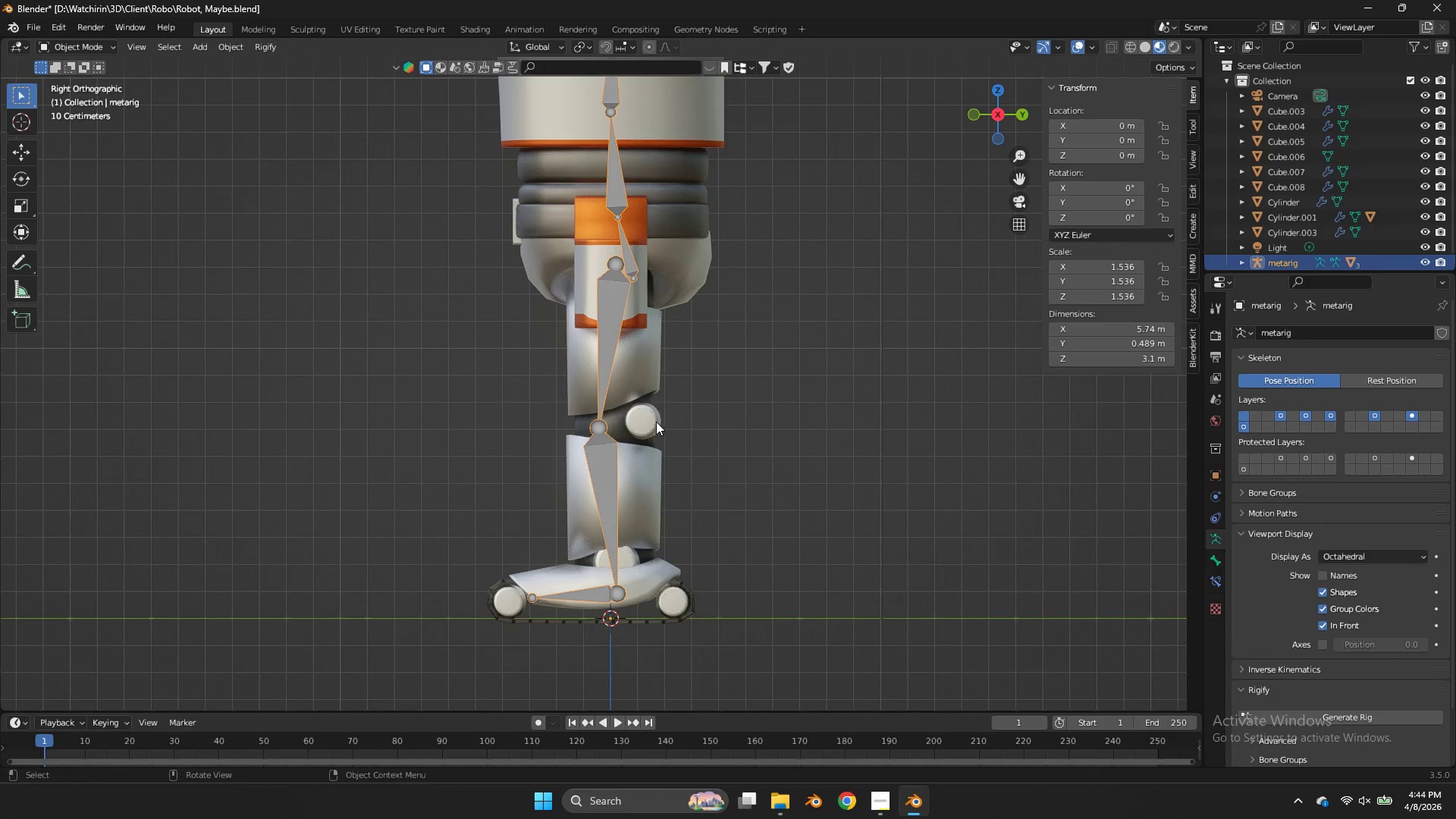 
left_click([656, 422])
 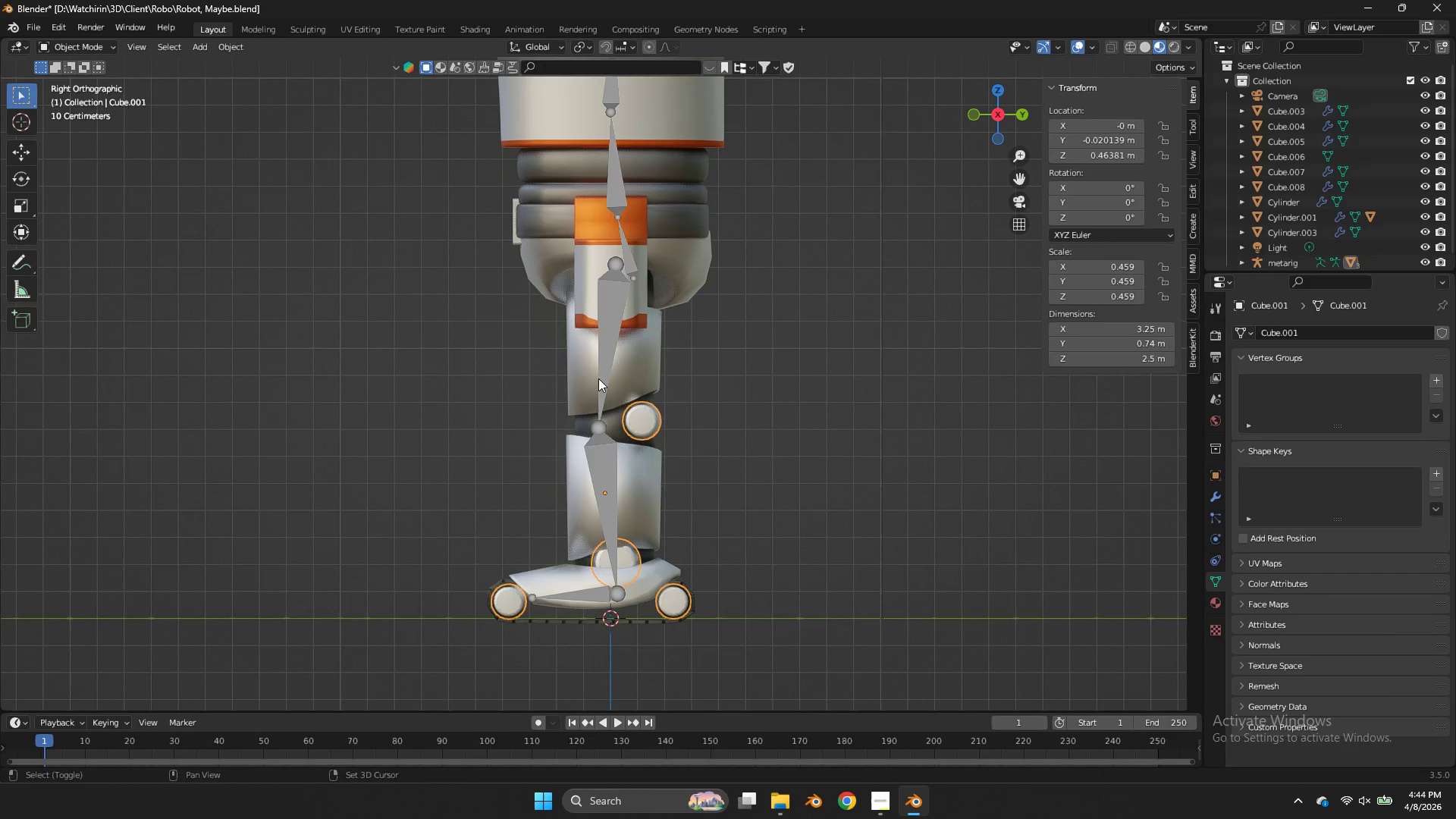 
hold_key(key=ShiftLeft, duration=1.91)
left_click([596, 377])
 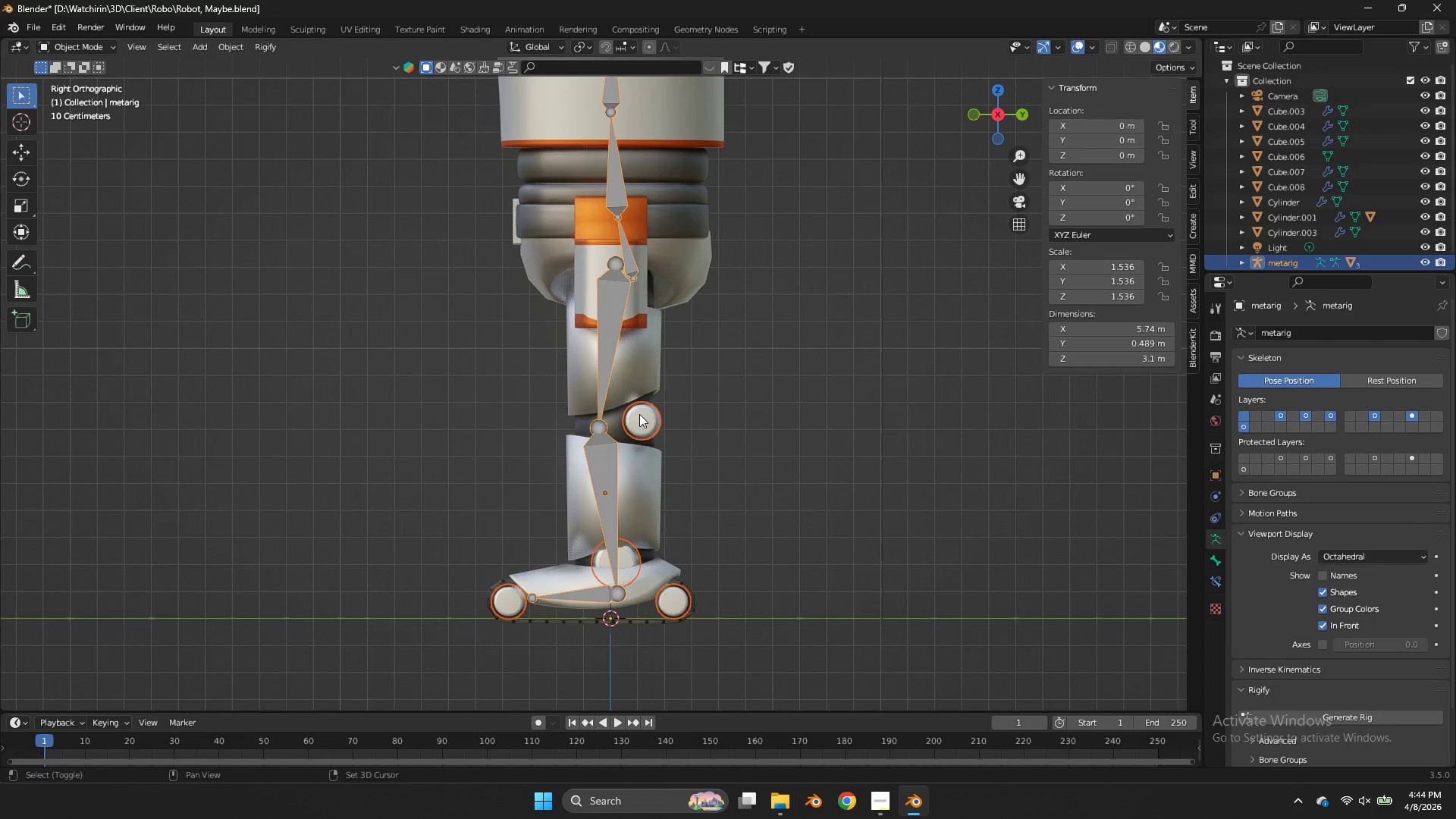 
left_click([639, 414])
 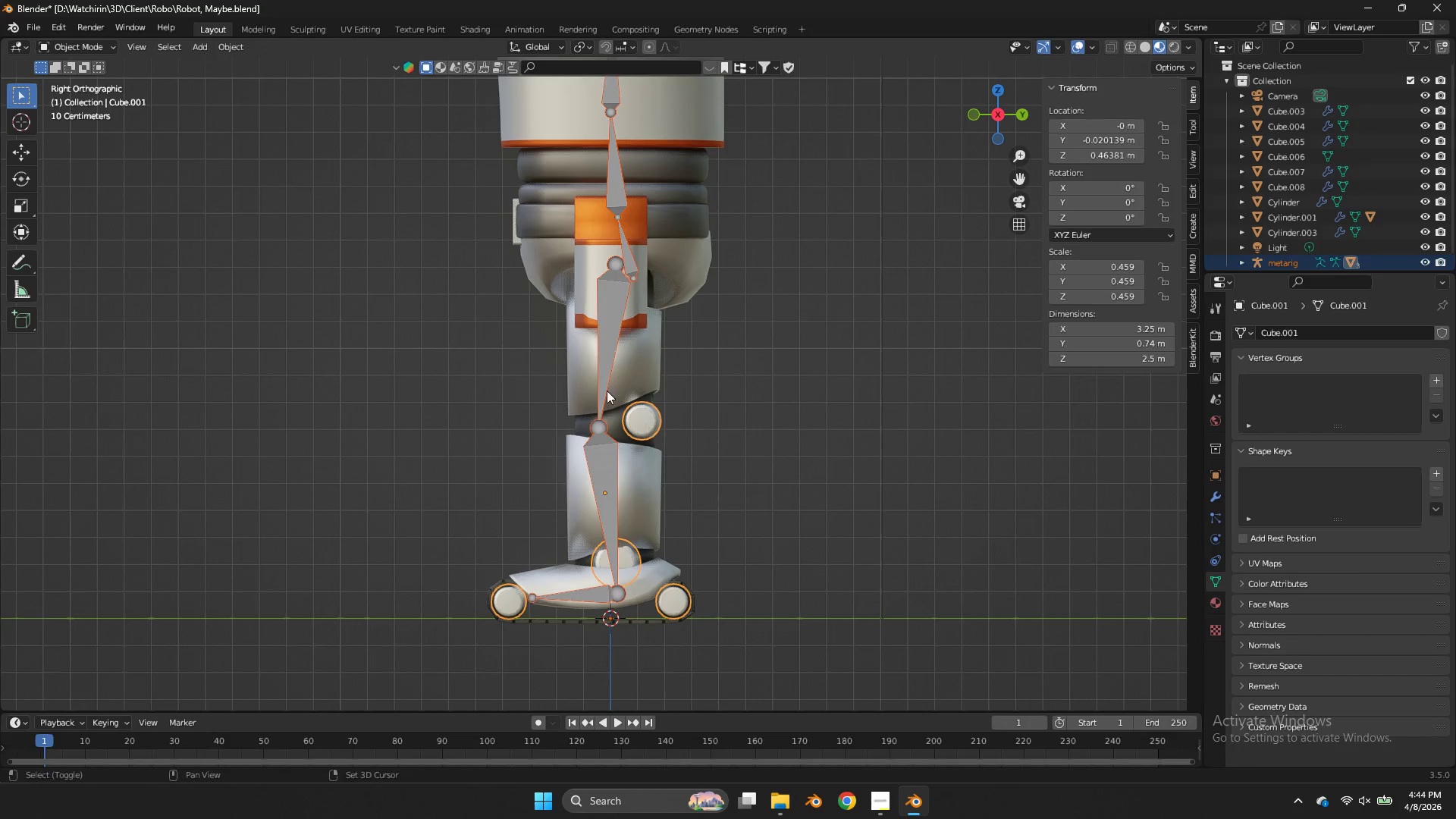 
left_click([599, 379])
 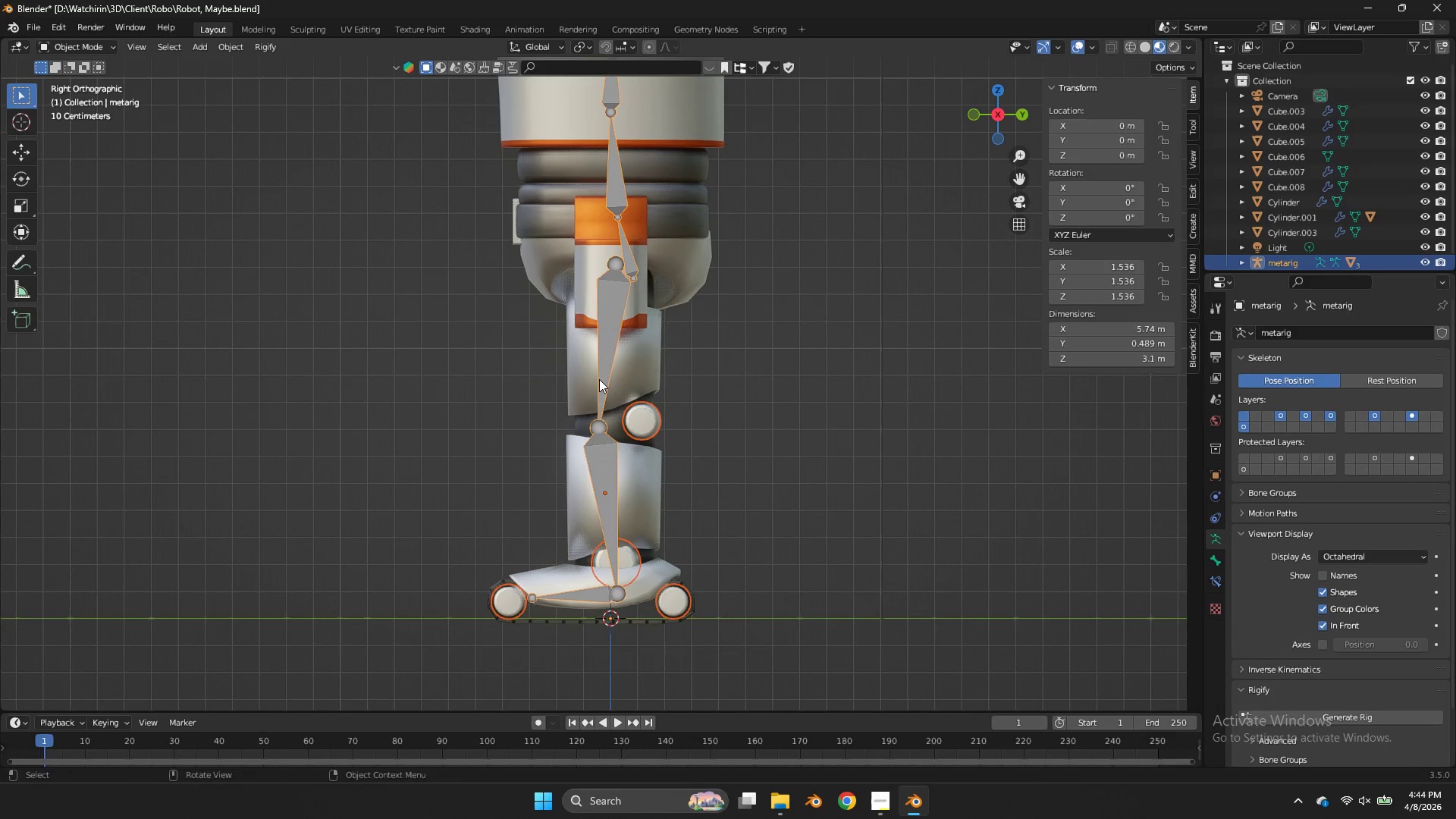 
hold_key(key=Tab, duration=0.36)
 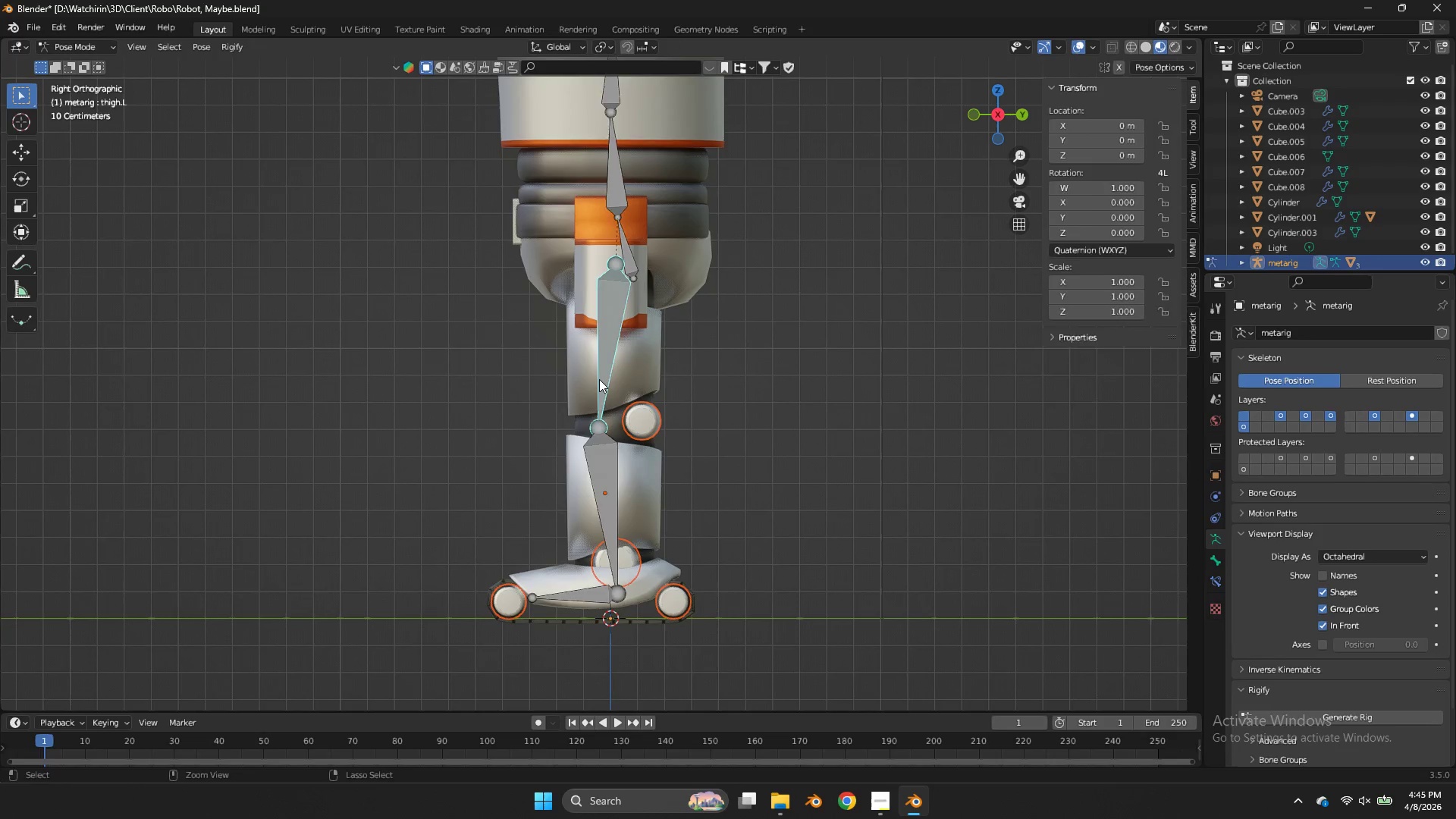 
key(Control+Tab)
 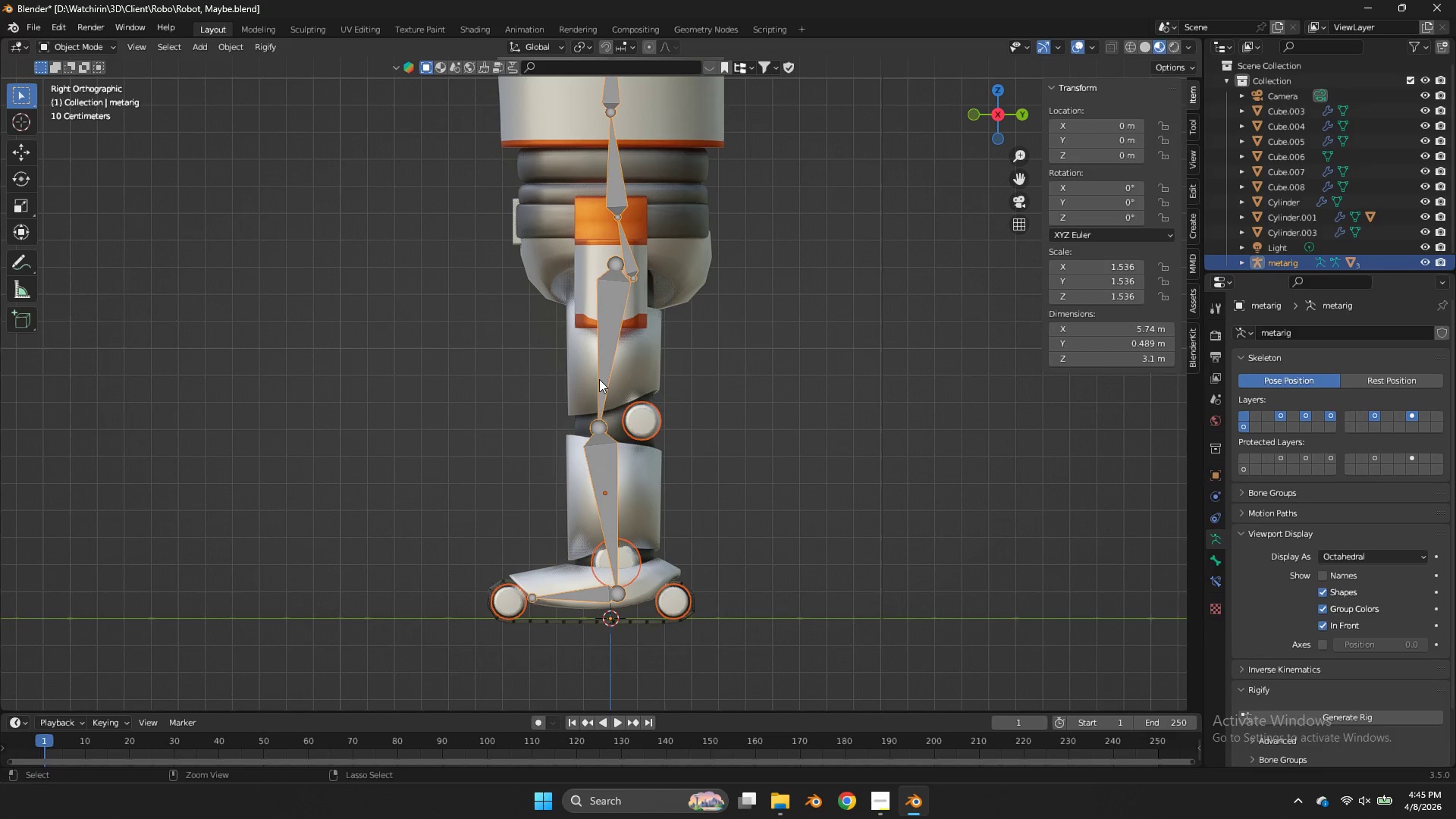 
key(Control+P)
 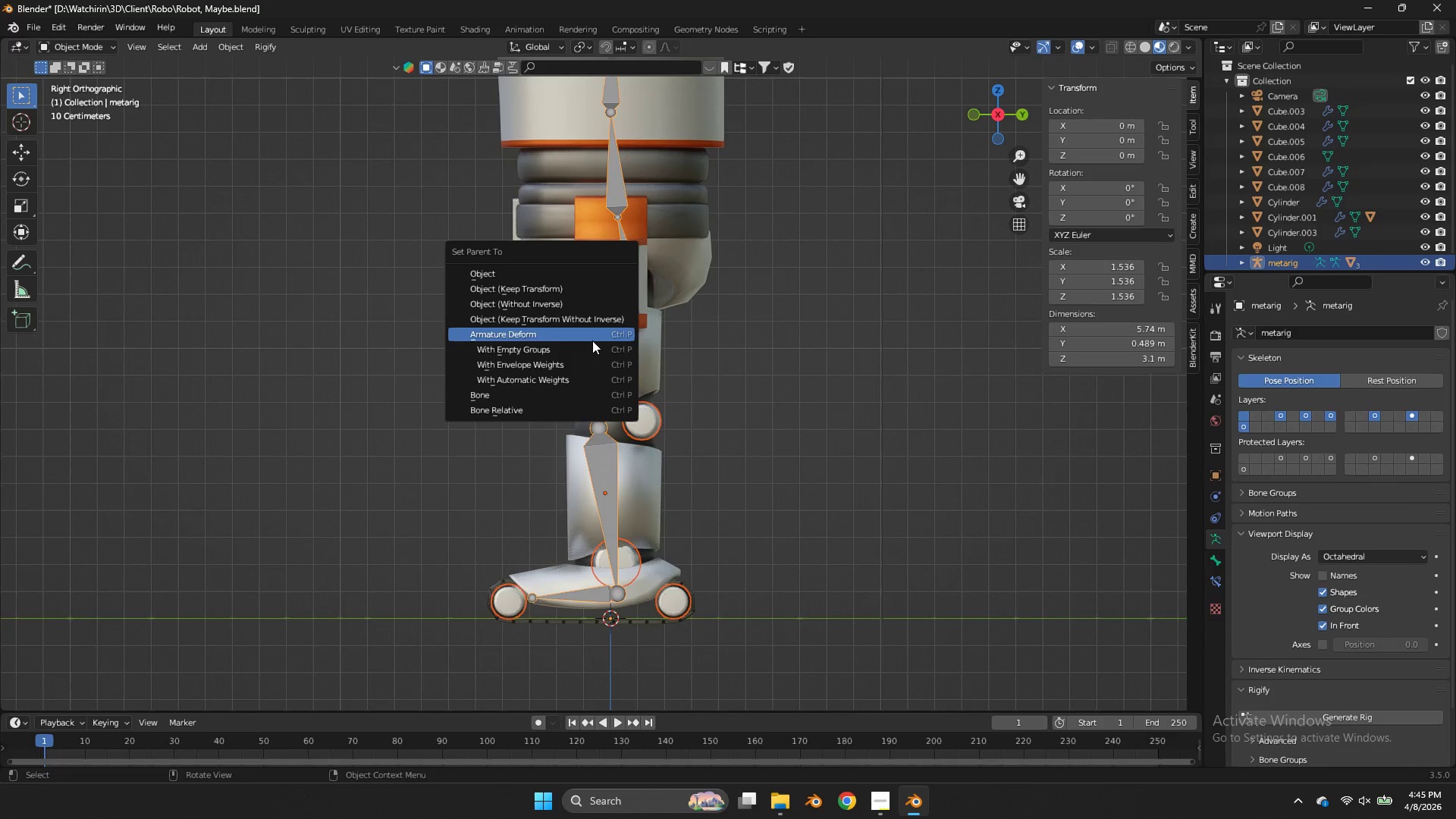 
left_click([599, 348])
 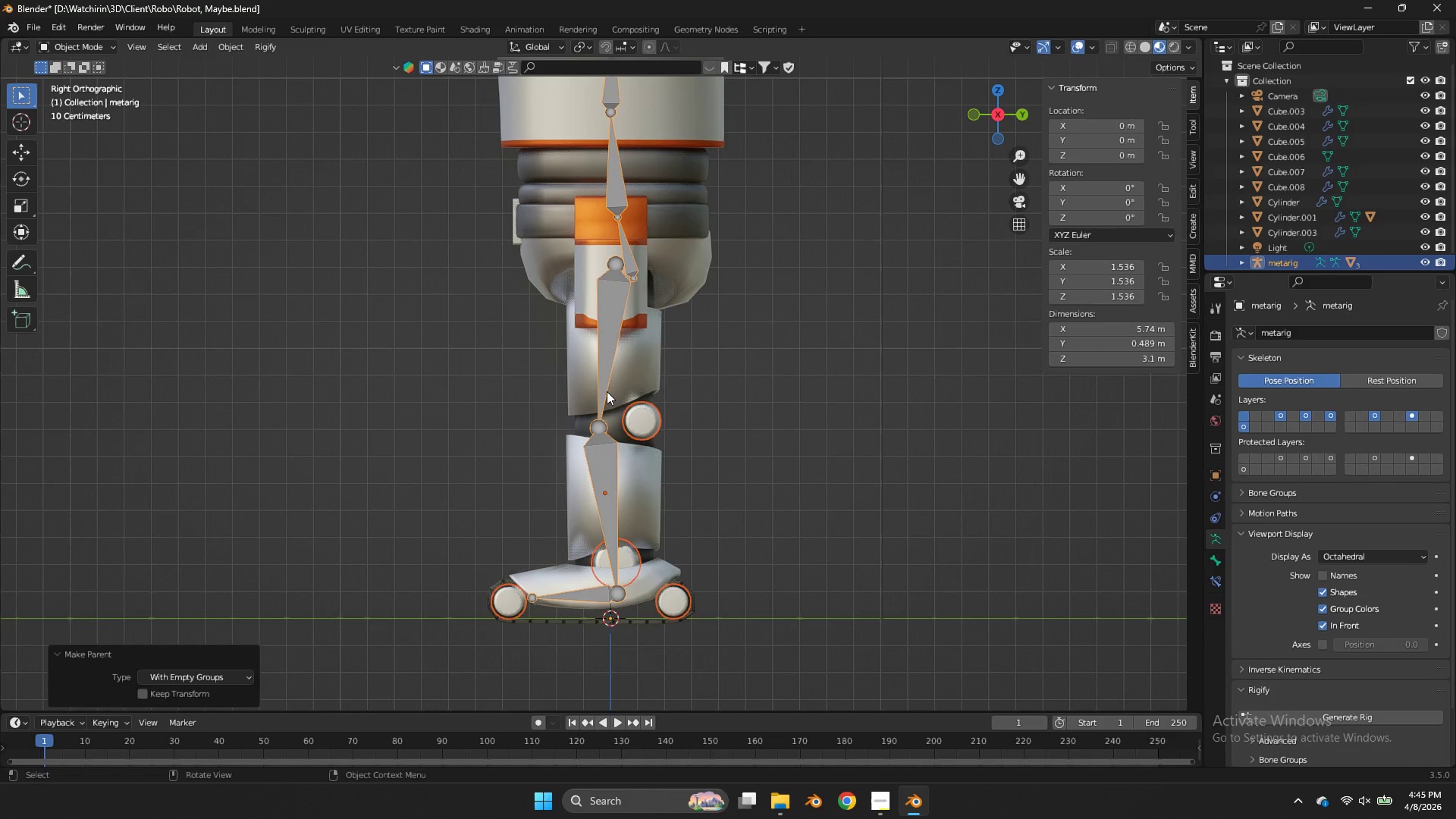 
left_click([606, 390])
 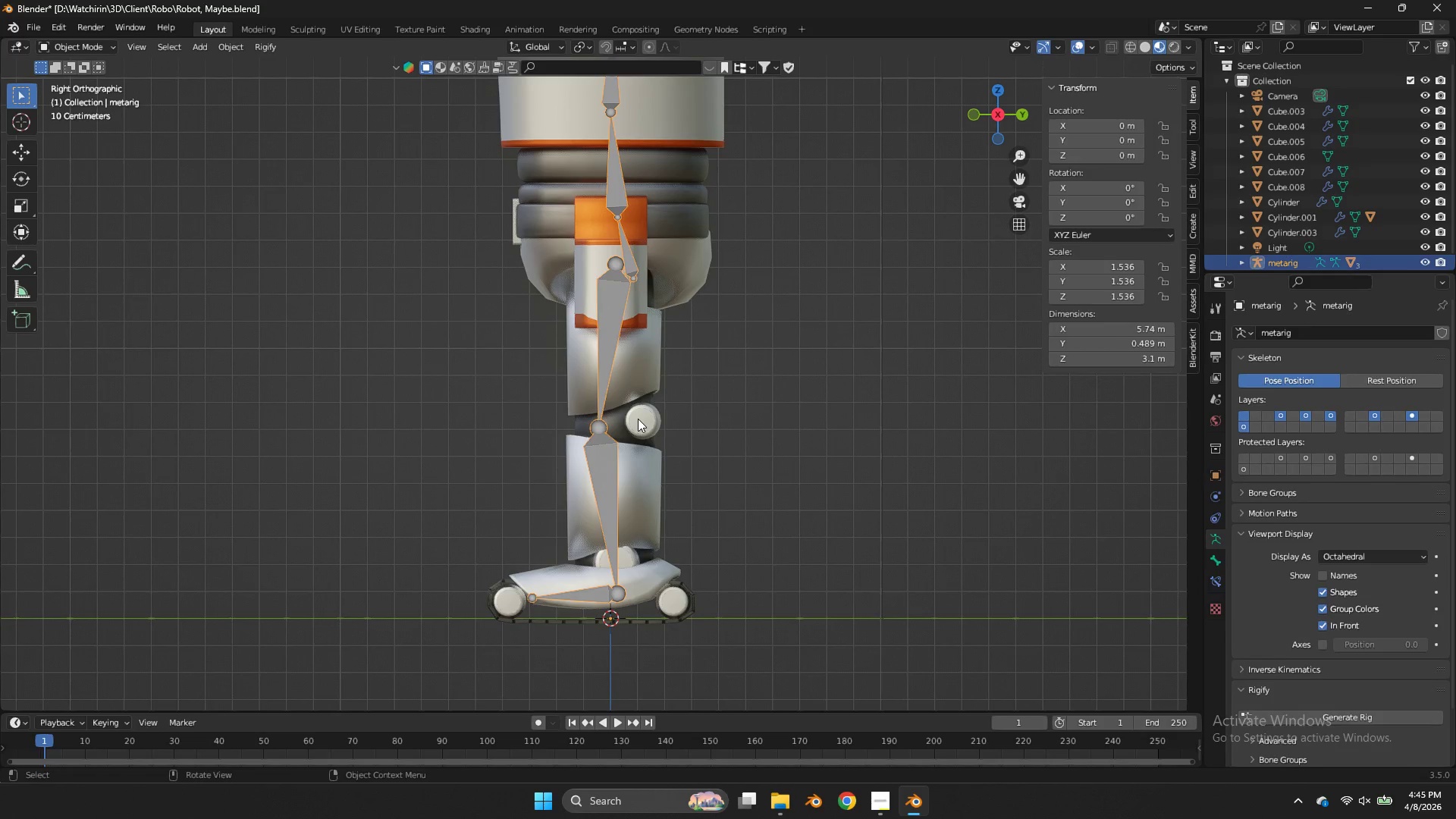 
left_click([638, 419])
 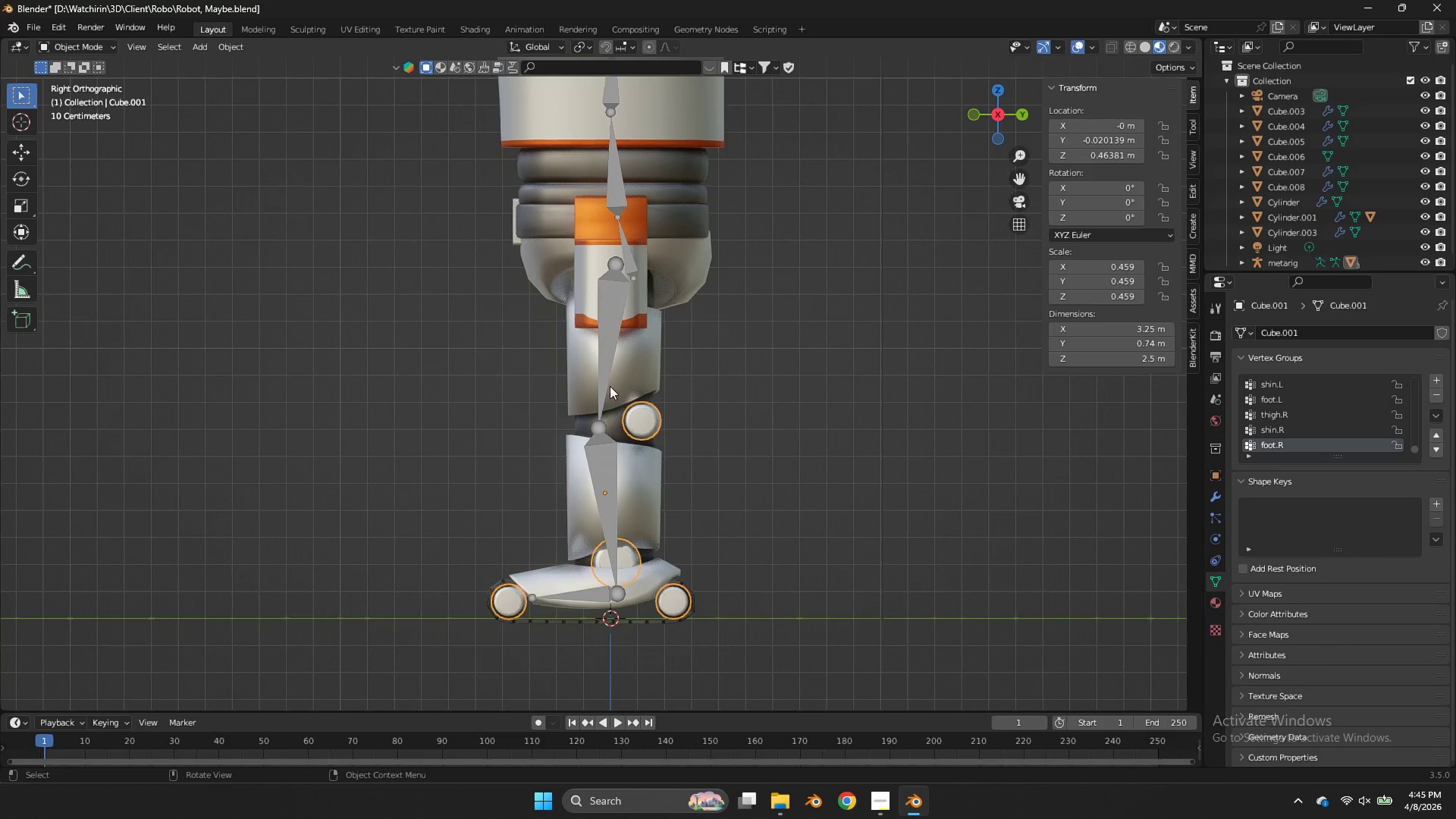 
hold_key(key=ShiftLeft, duration=1.67)
left_click([600, 380])
 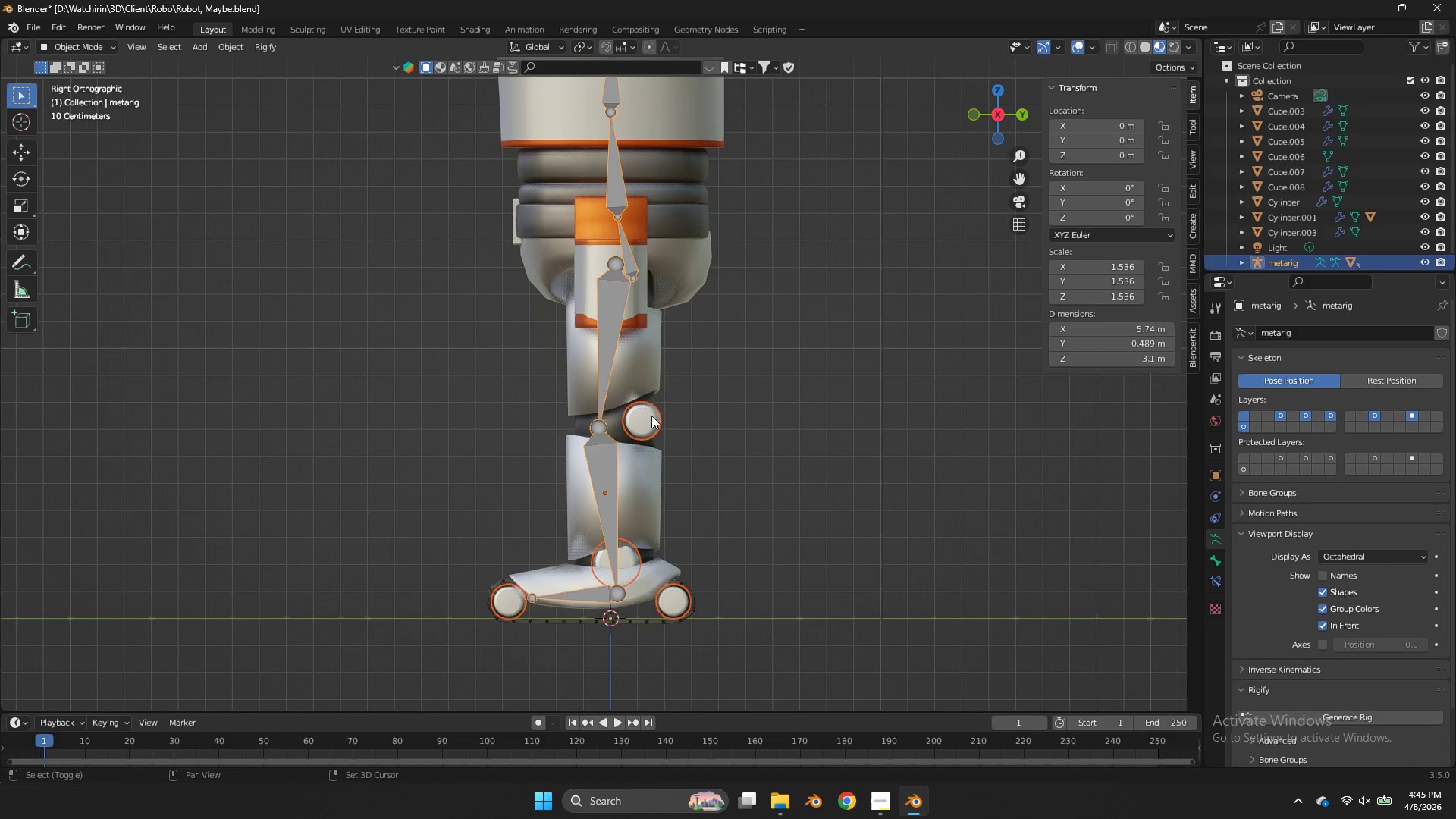 
left_click([651, 416])
 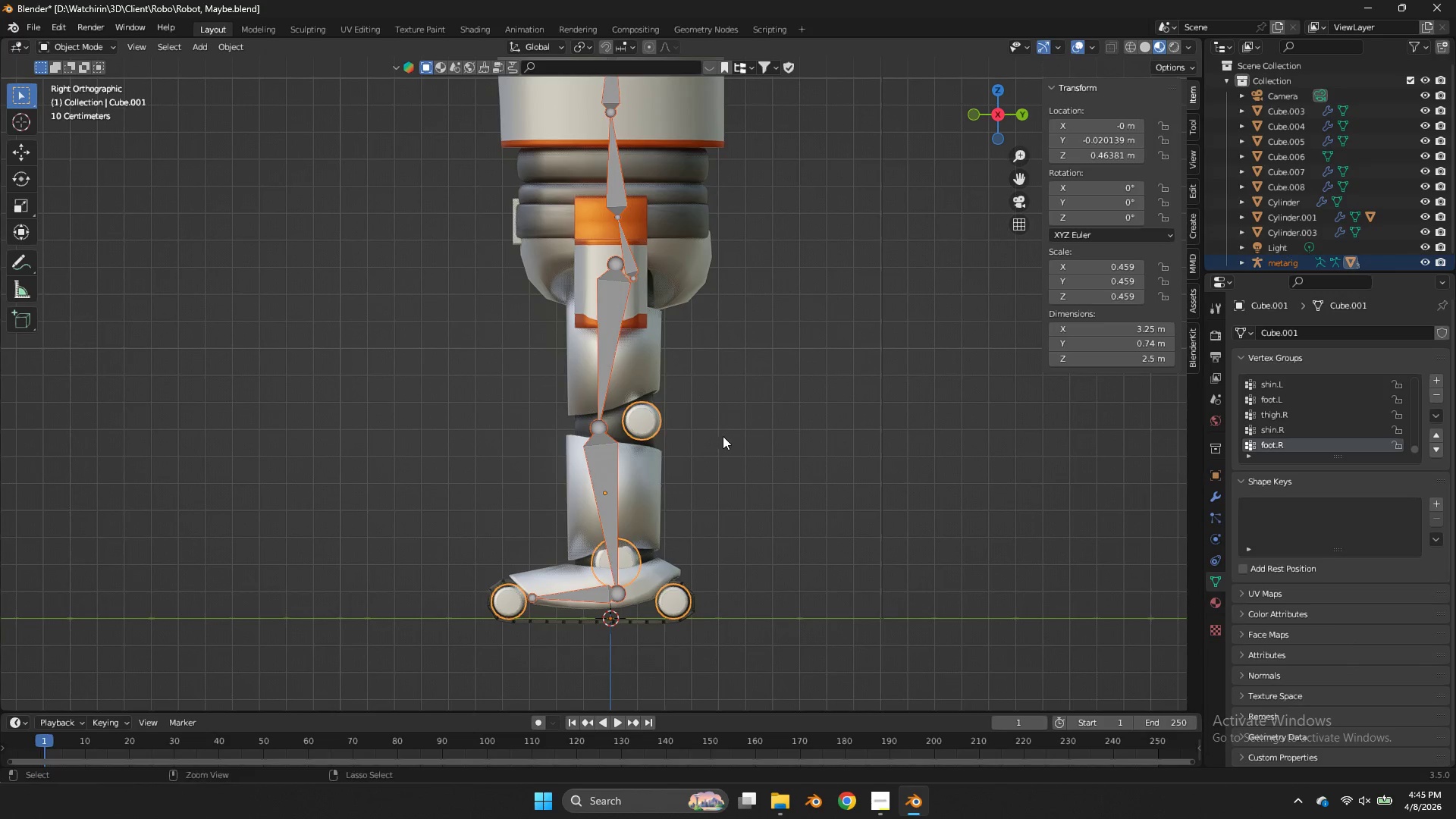 
key(Control+Tab)
 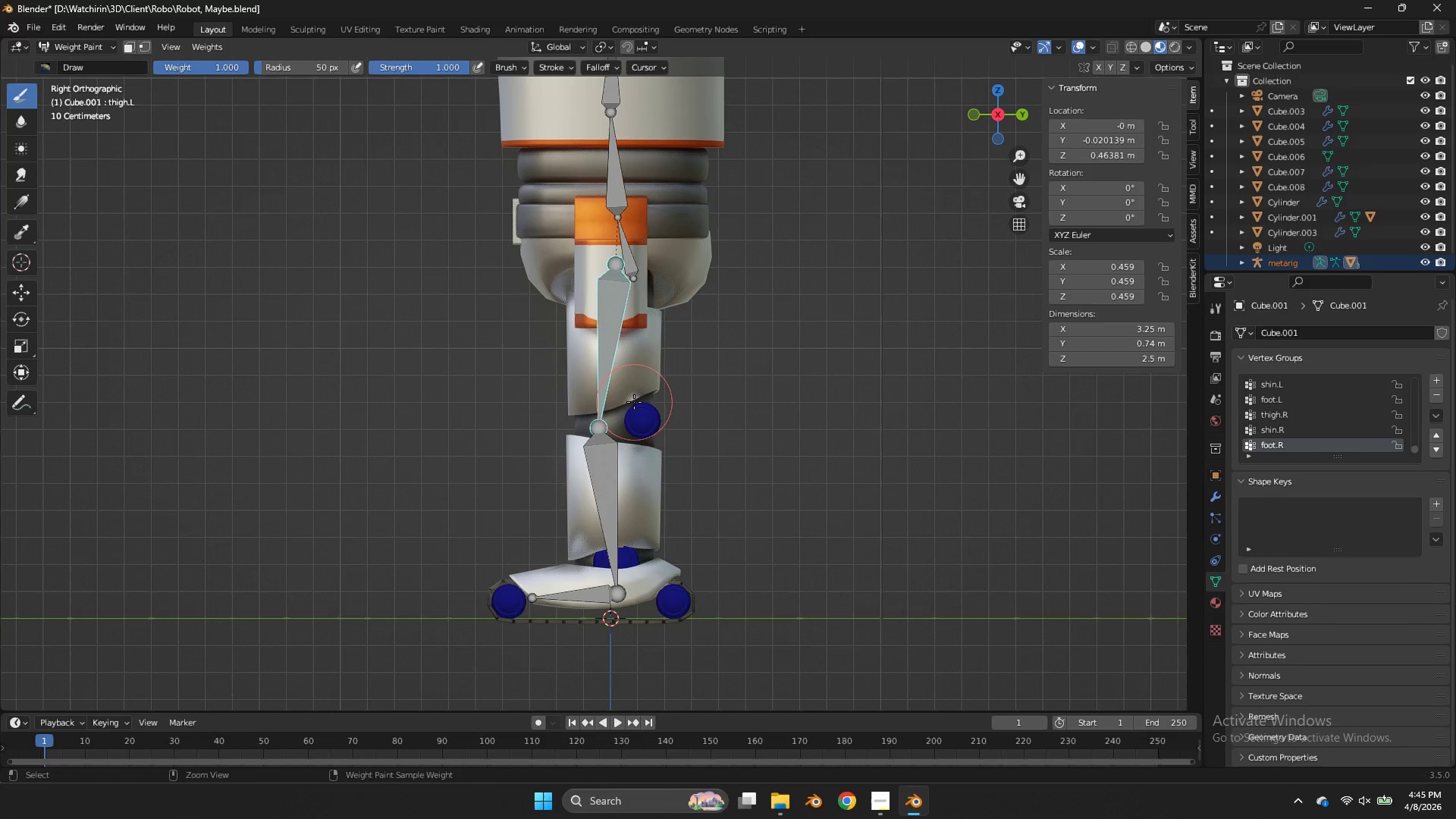 
key(Tab)
 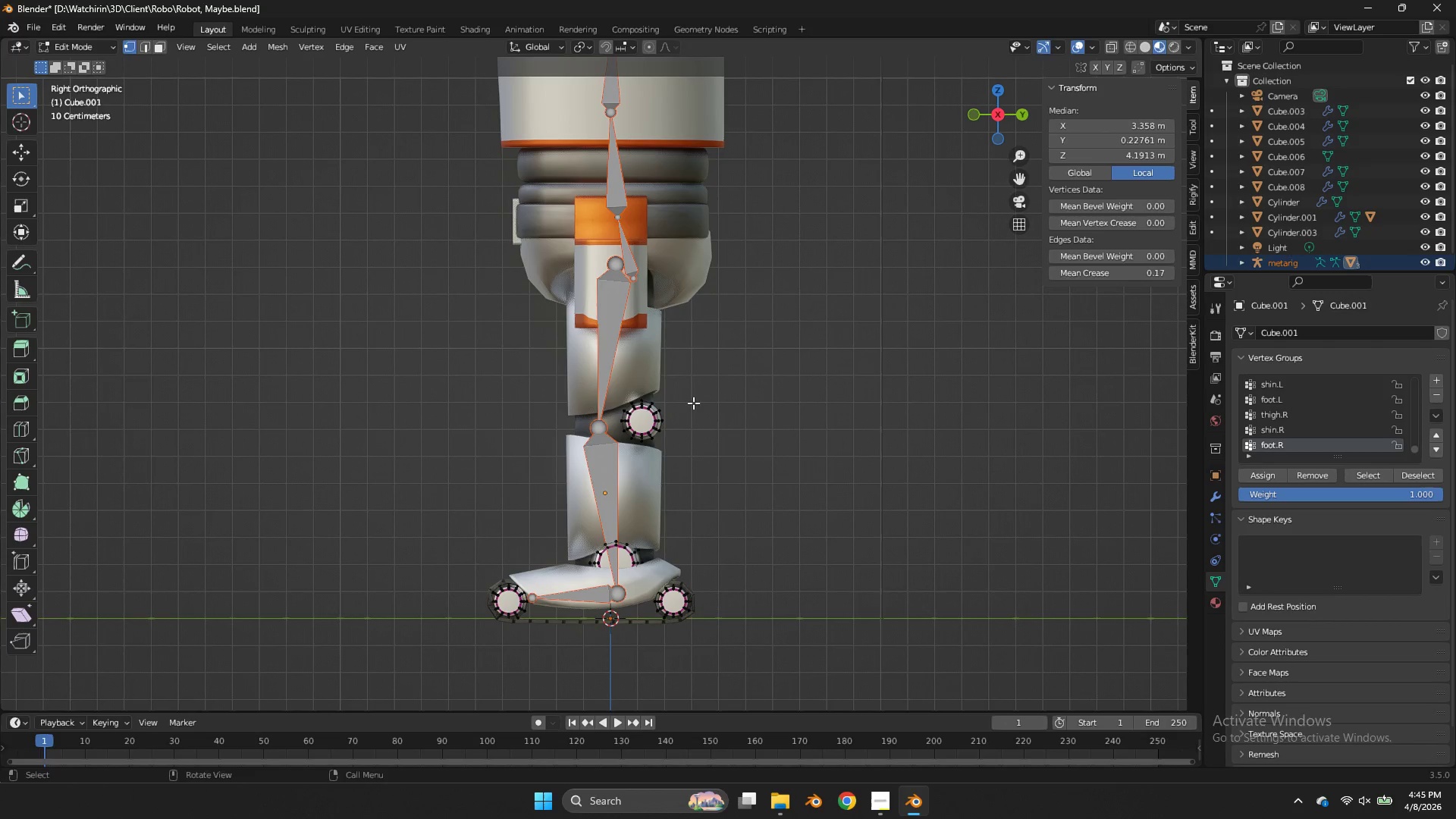 
key(Z)
 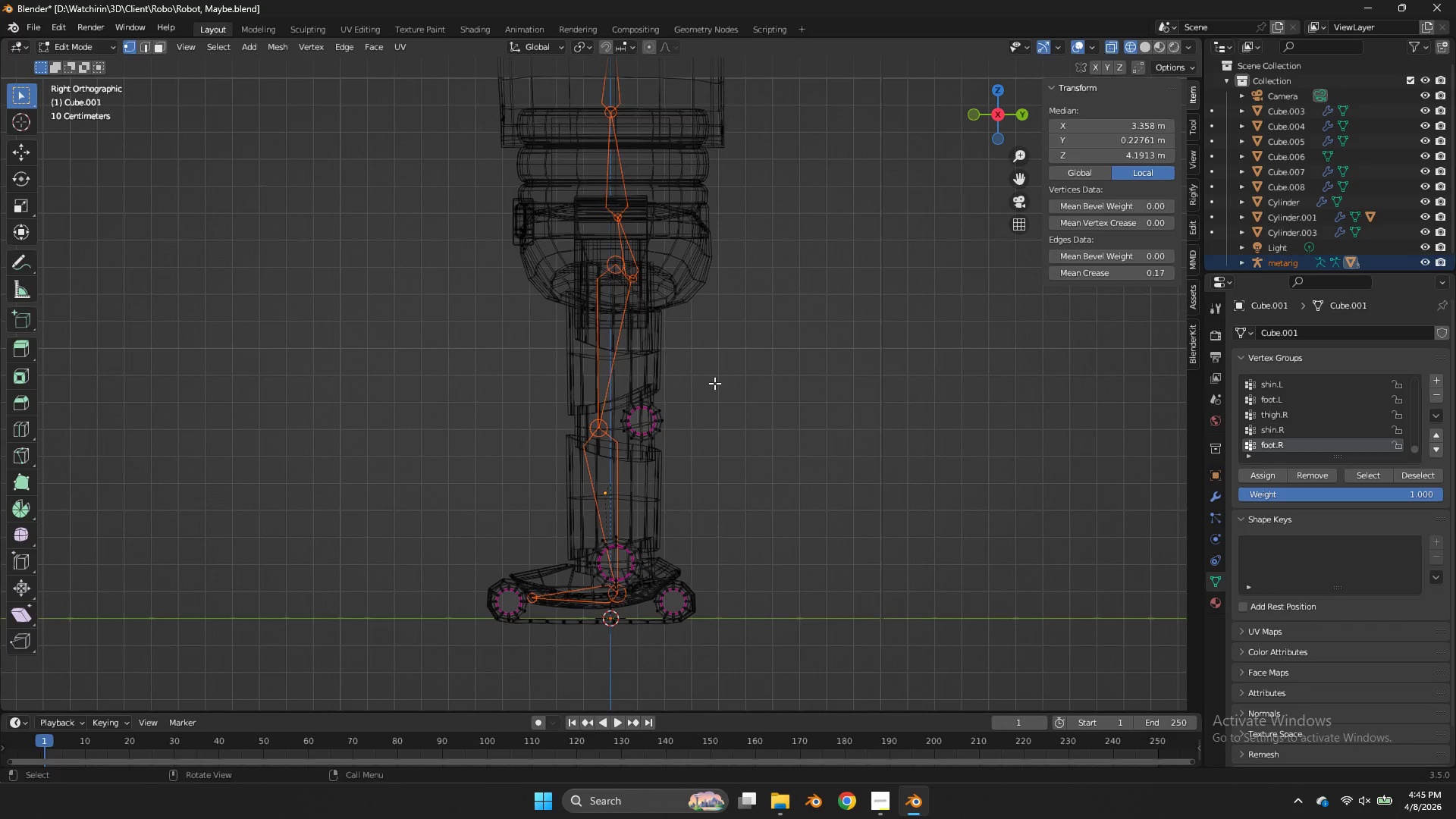 
left_click_drag(start_coordinate=[714, 383], to_coordinate=[588, 470])
 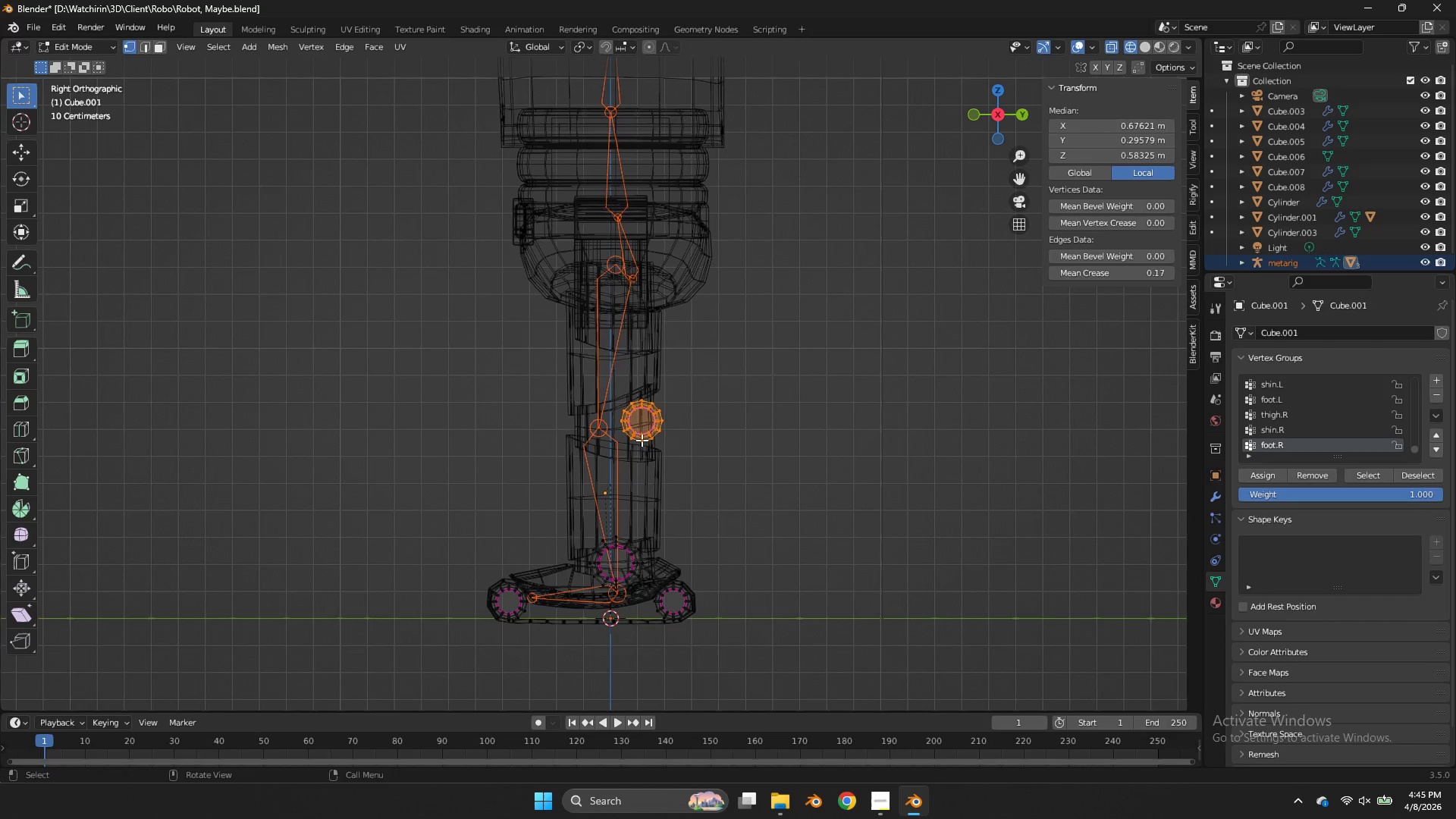 
key(Tab)
 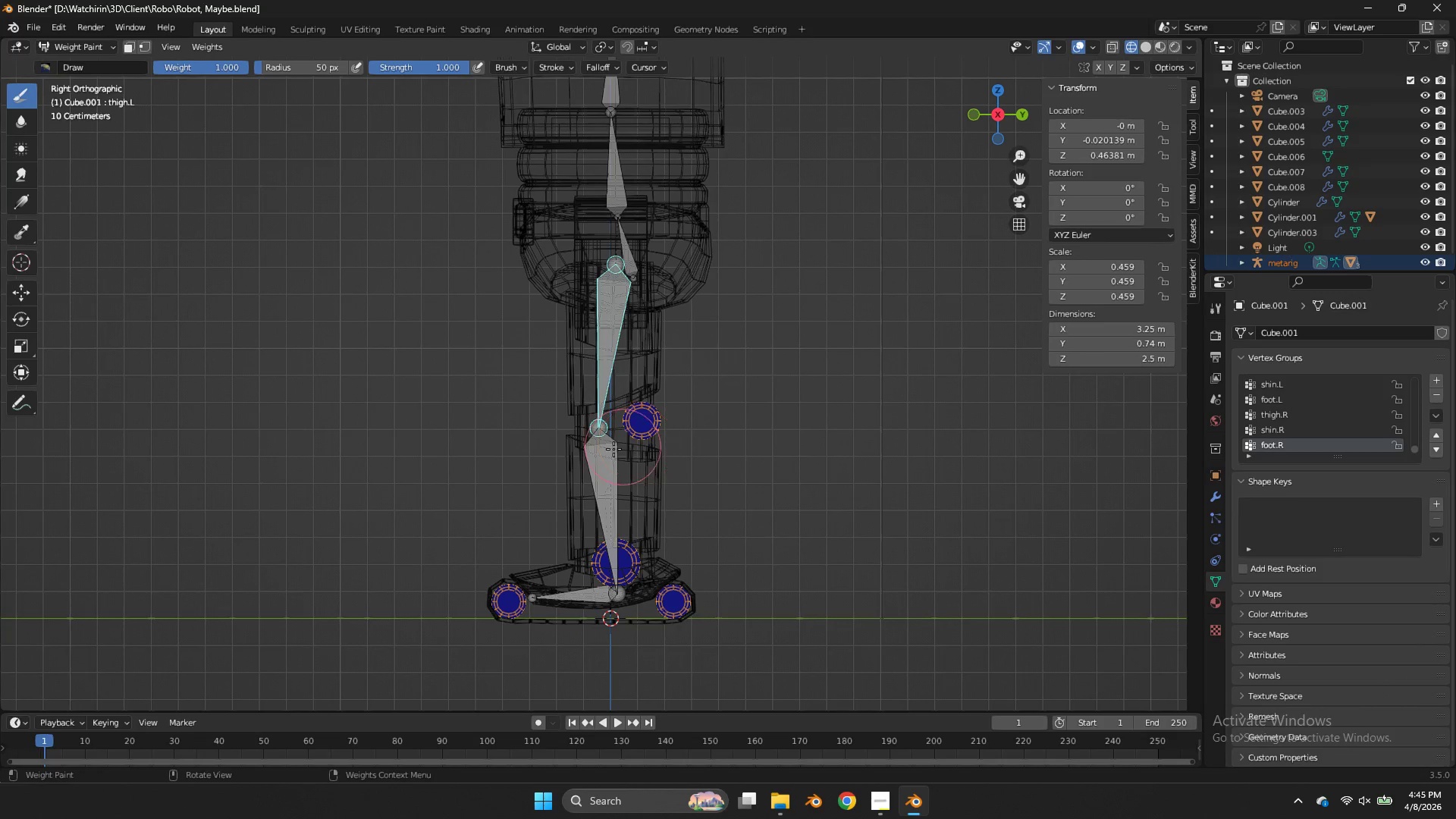 
hold_key(key=ControlLeft, duration=0.62)
left_click([603, 453])
 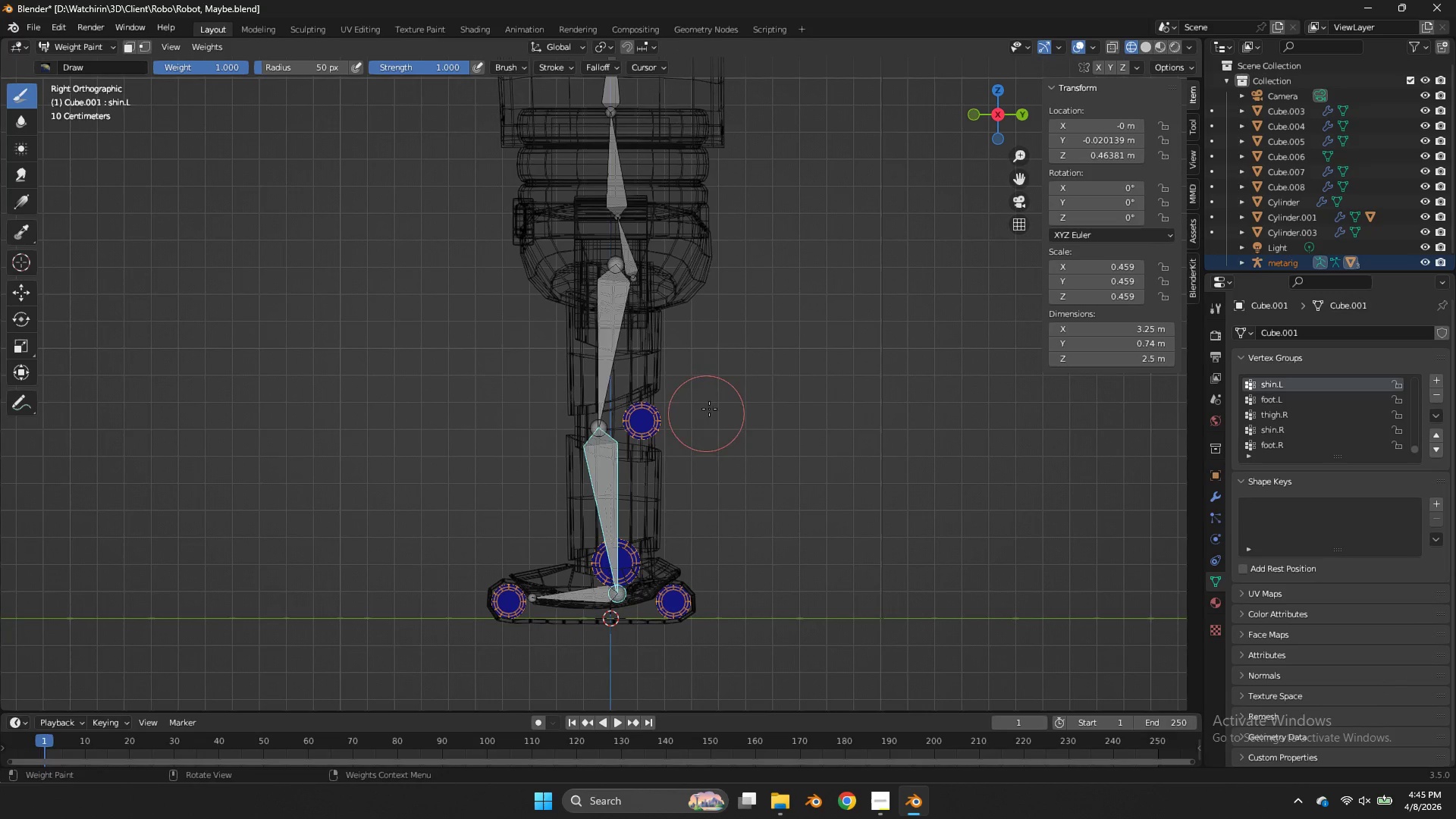 
key(Tab)
 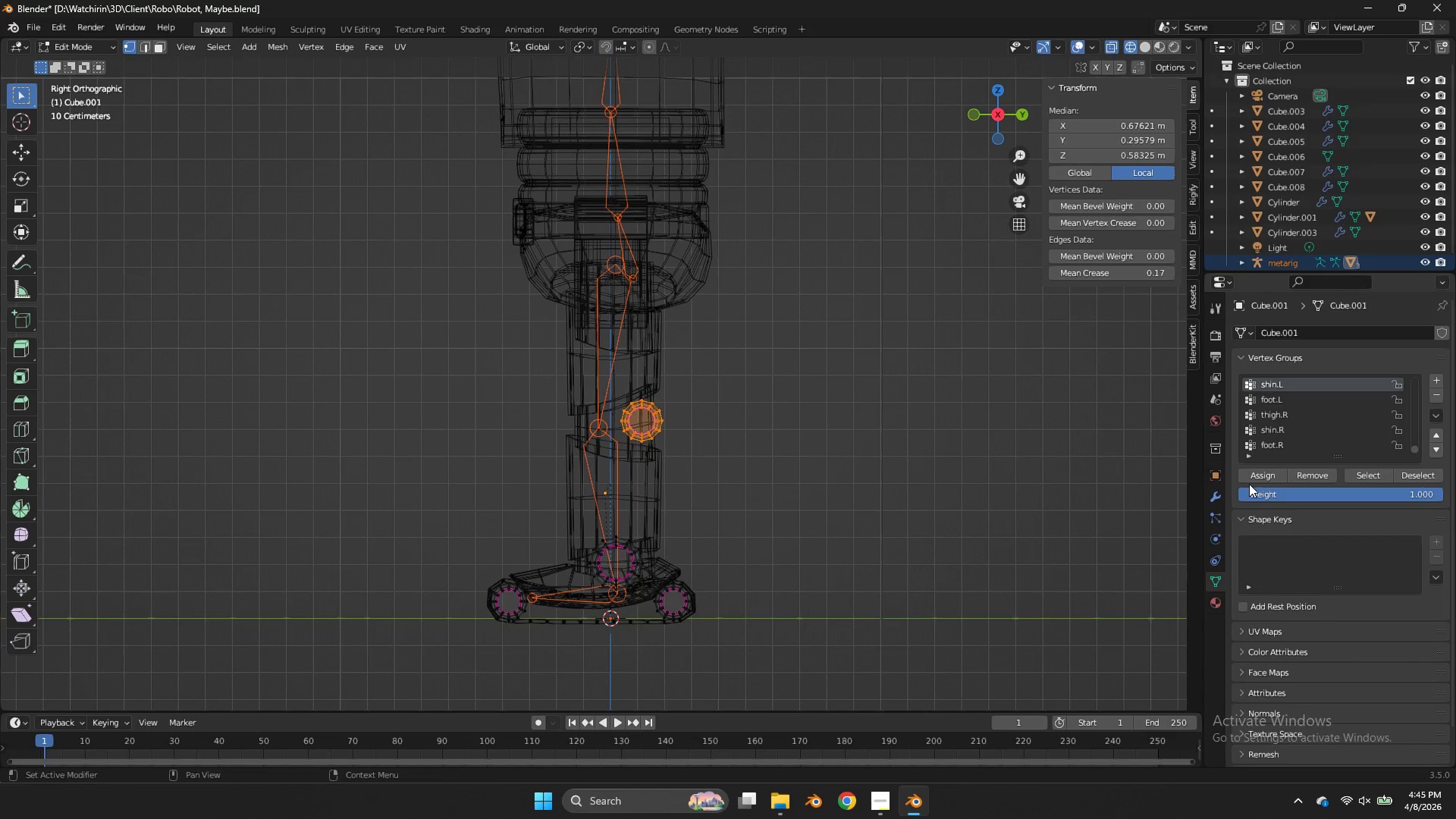 
left_click([1260, 481])
 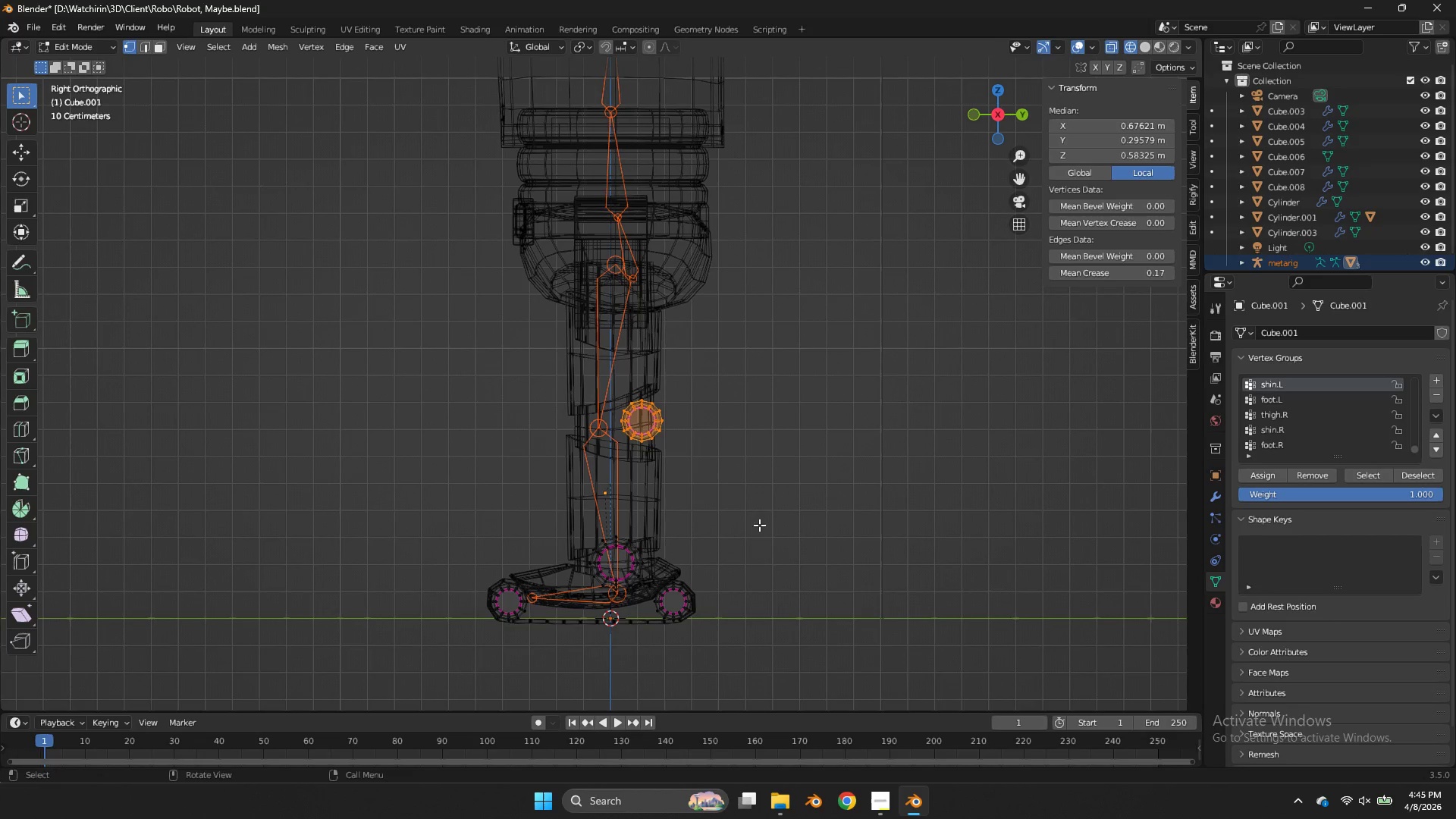 
key(Tab)
 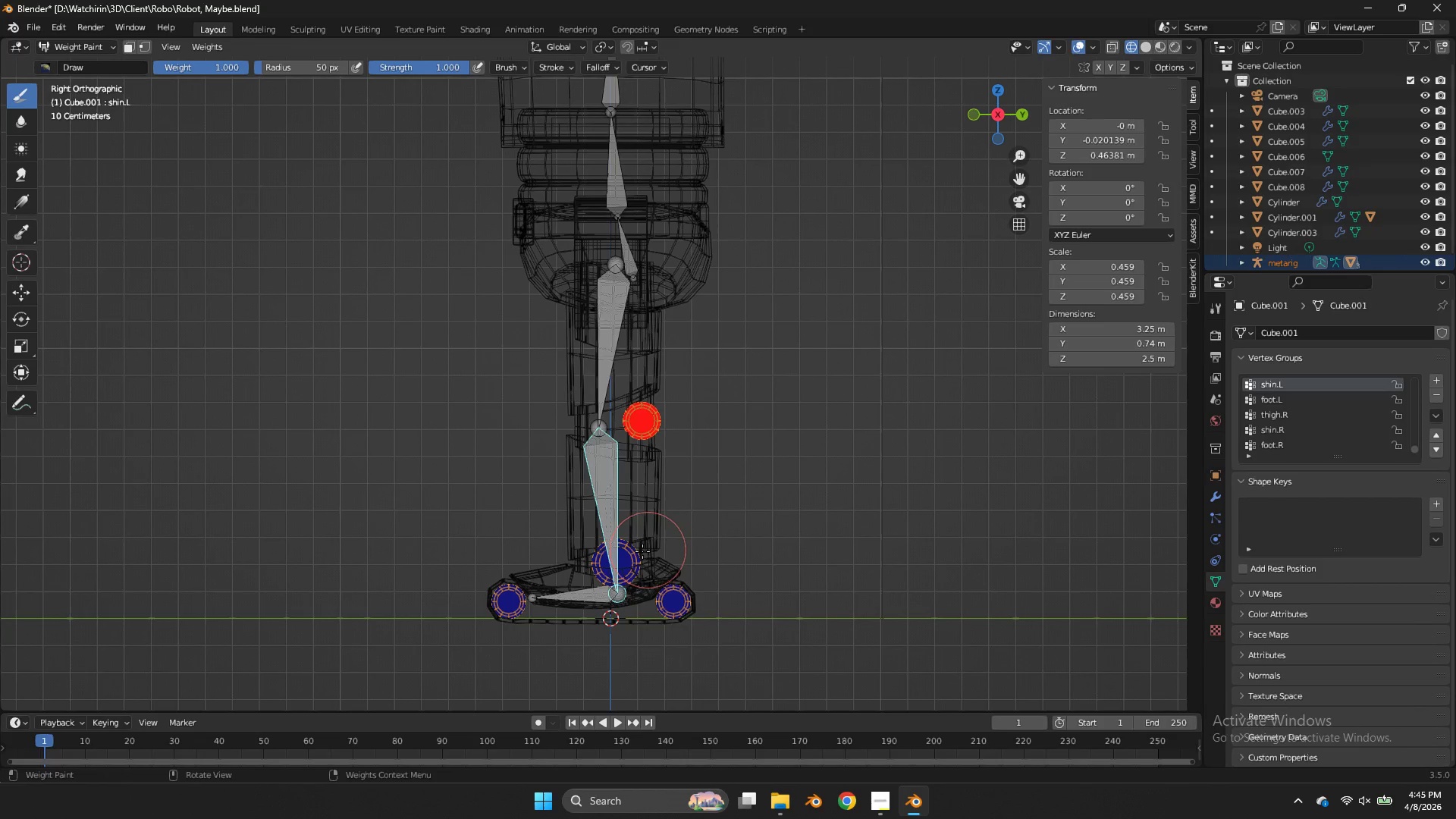 
hold_key(key=ControlLeft, duration=1.39)
left_click([595, 593])
 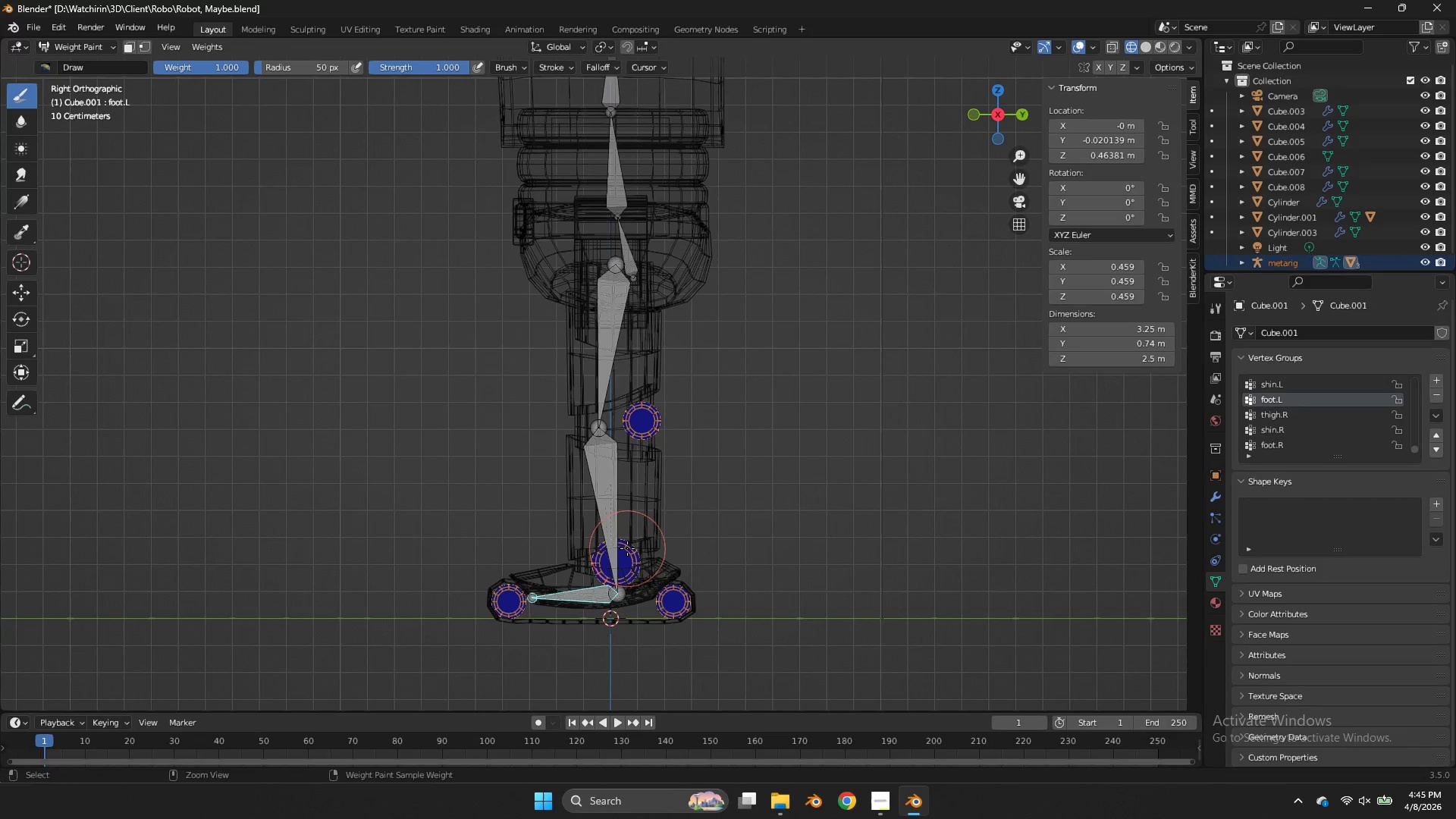 
left_click([627, 548])
 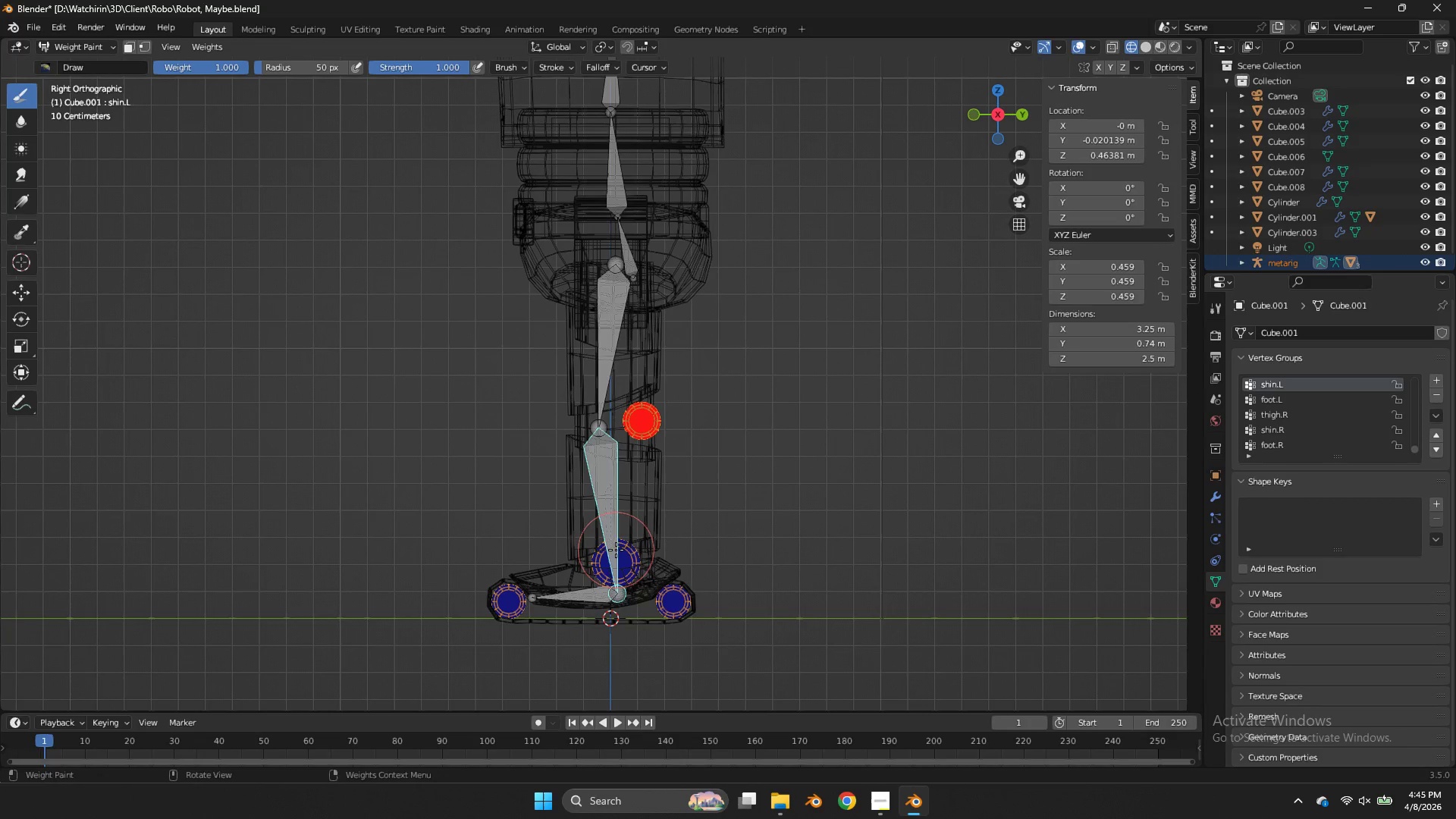 
key(Tab)
 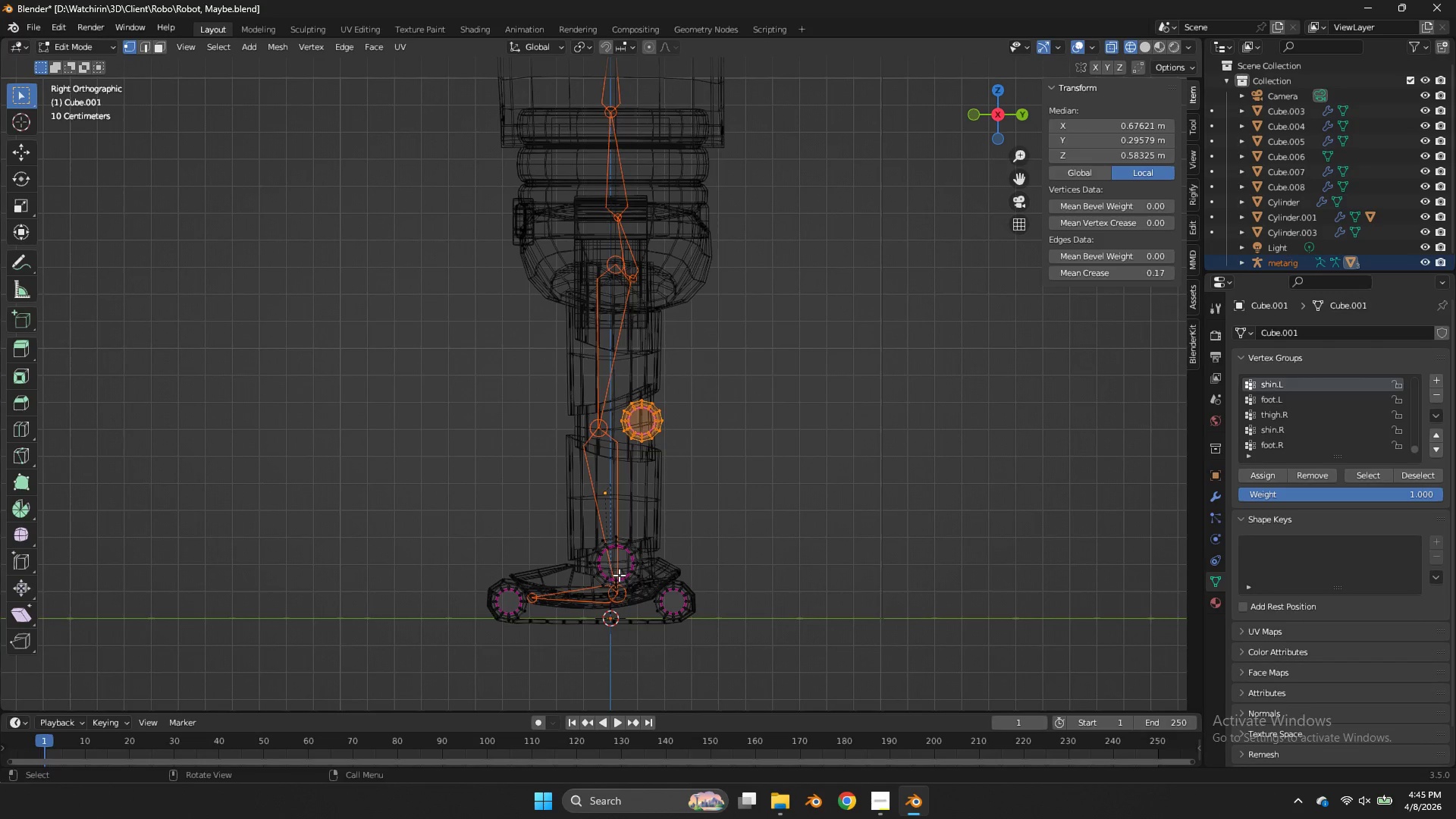 
key(Tab)
 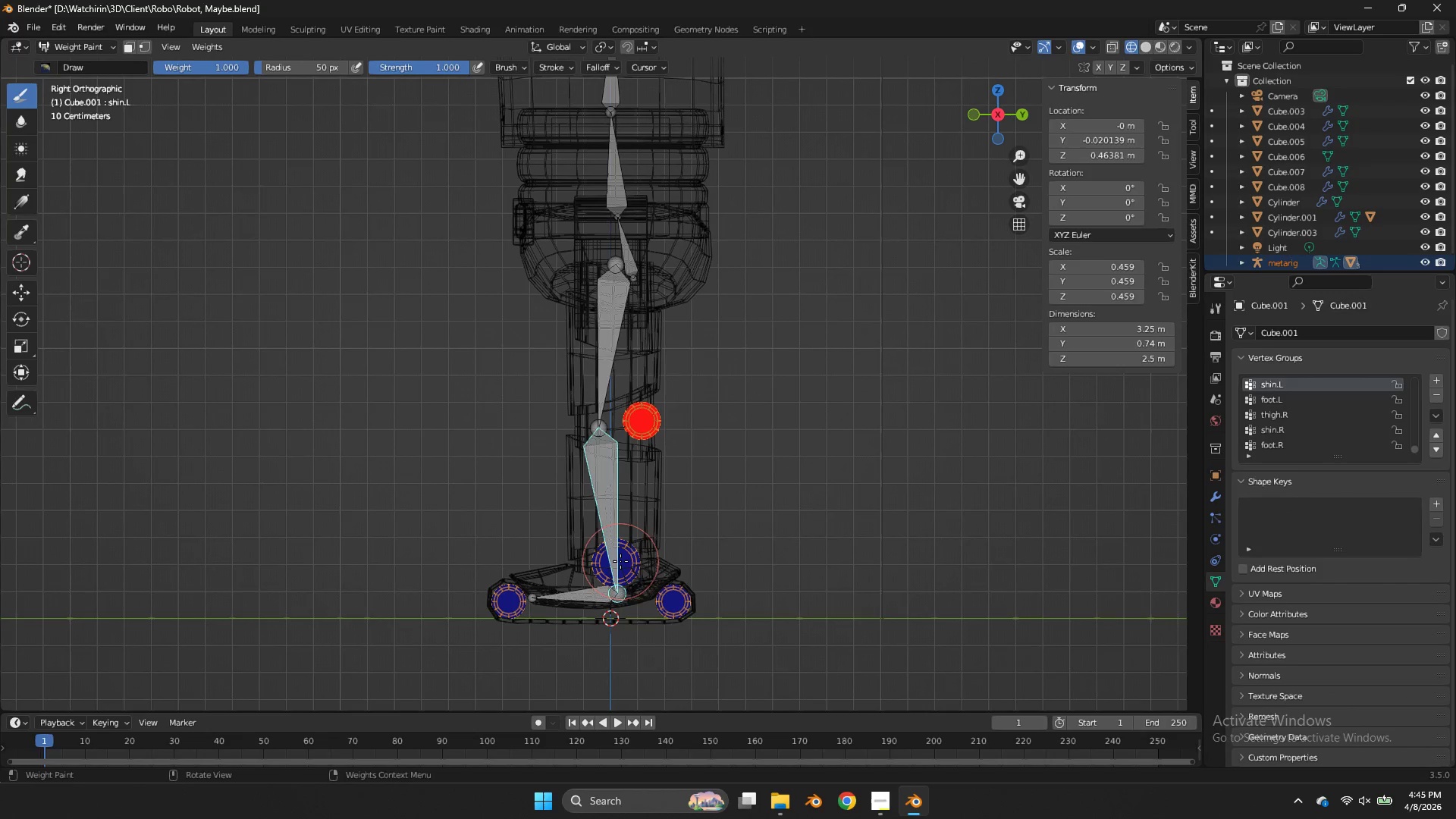 
key(Tab)
 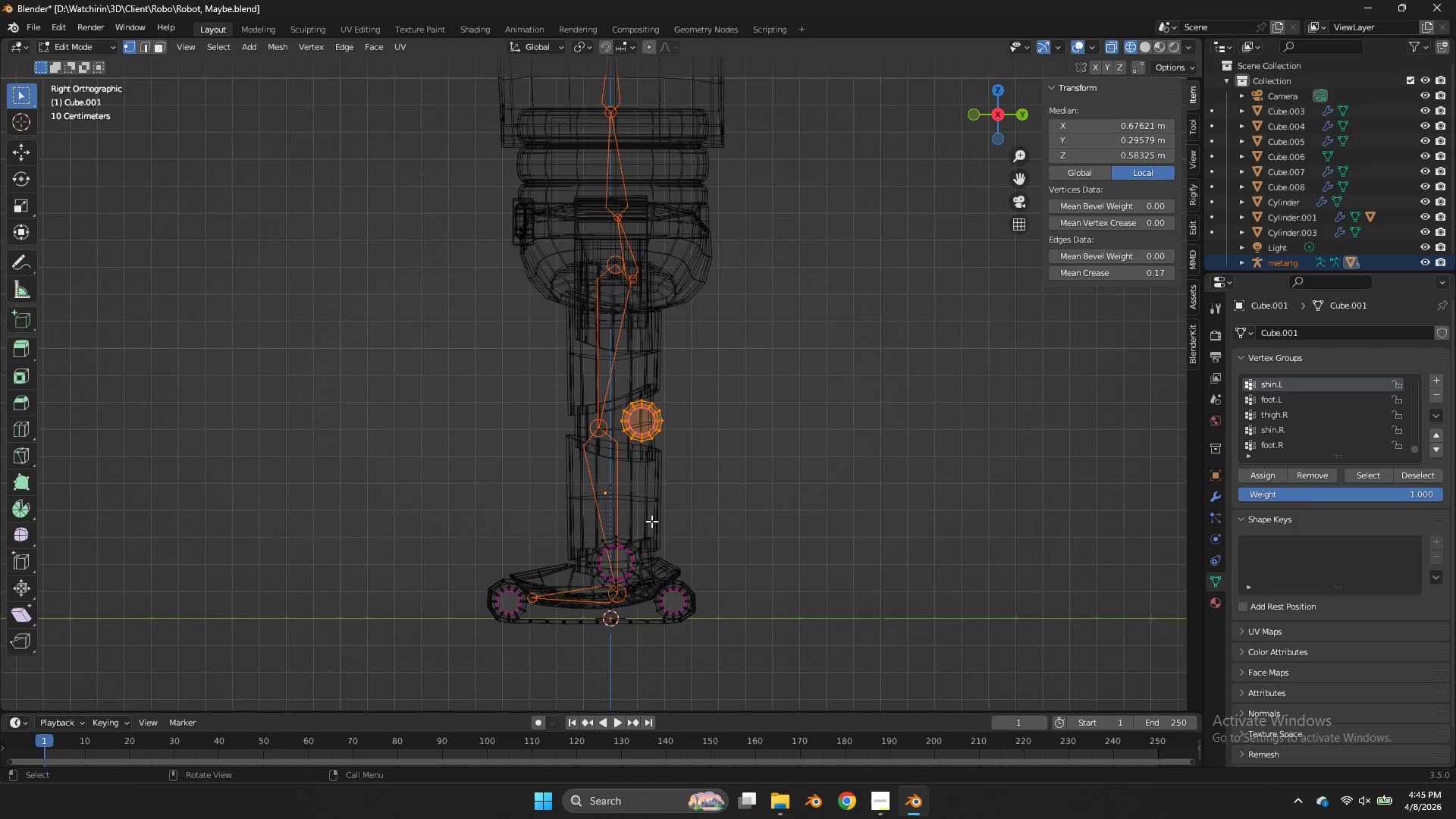 
left_click_drag(start_coordinate=[651, 521], to_coordinate=[576, 608])
 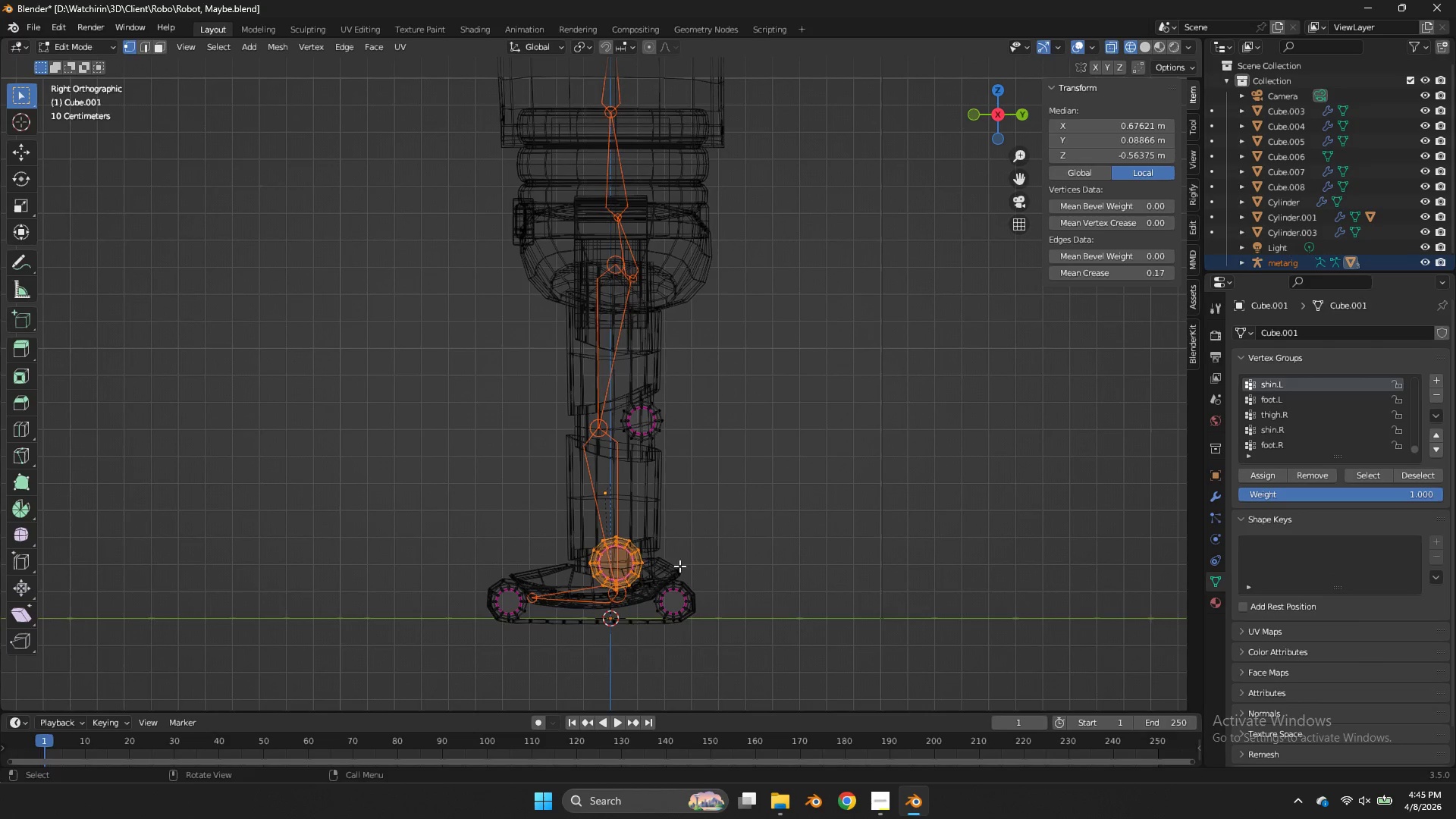 
hold_key(key=ControlLeft, duration=0.84)
left_click_drag(start_coordinate=[692, 575], to_coordinate=[649, 638])
 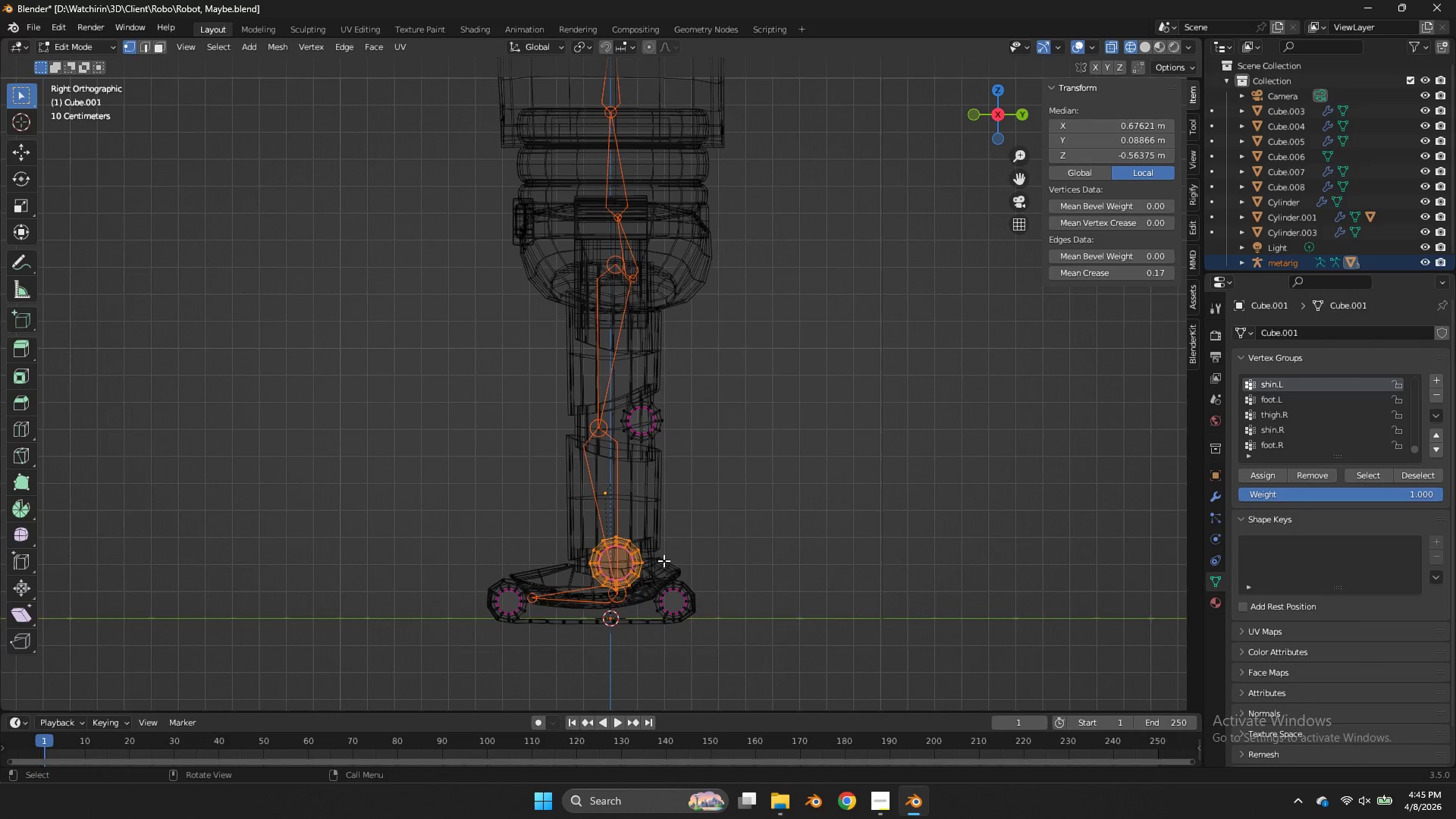 
key(Tab)
 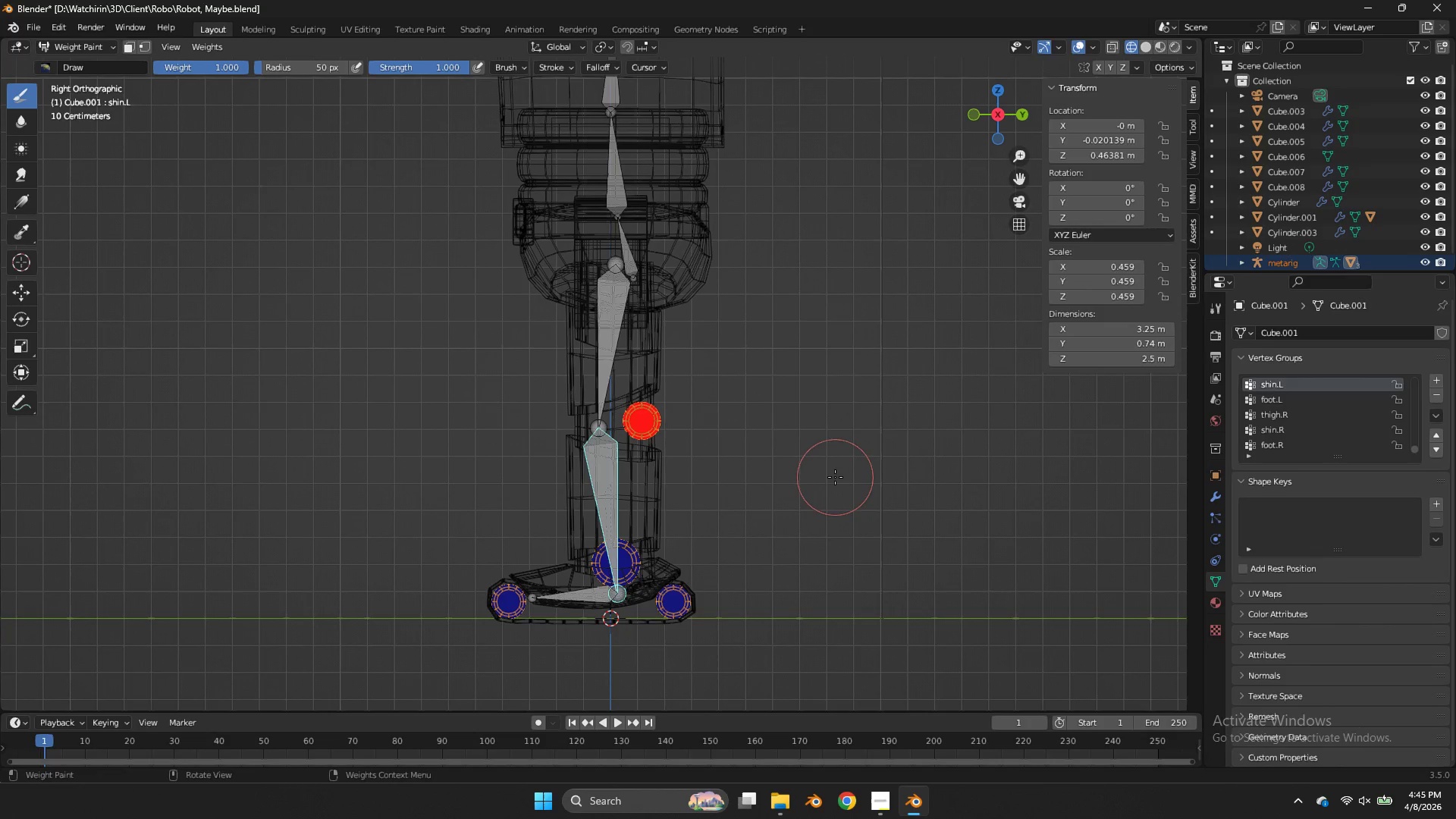 
key(Tab)
 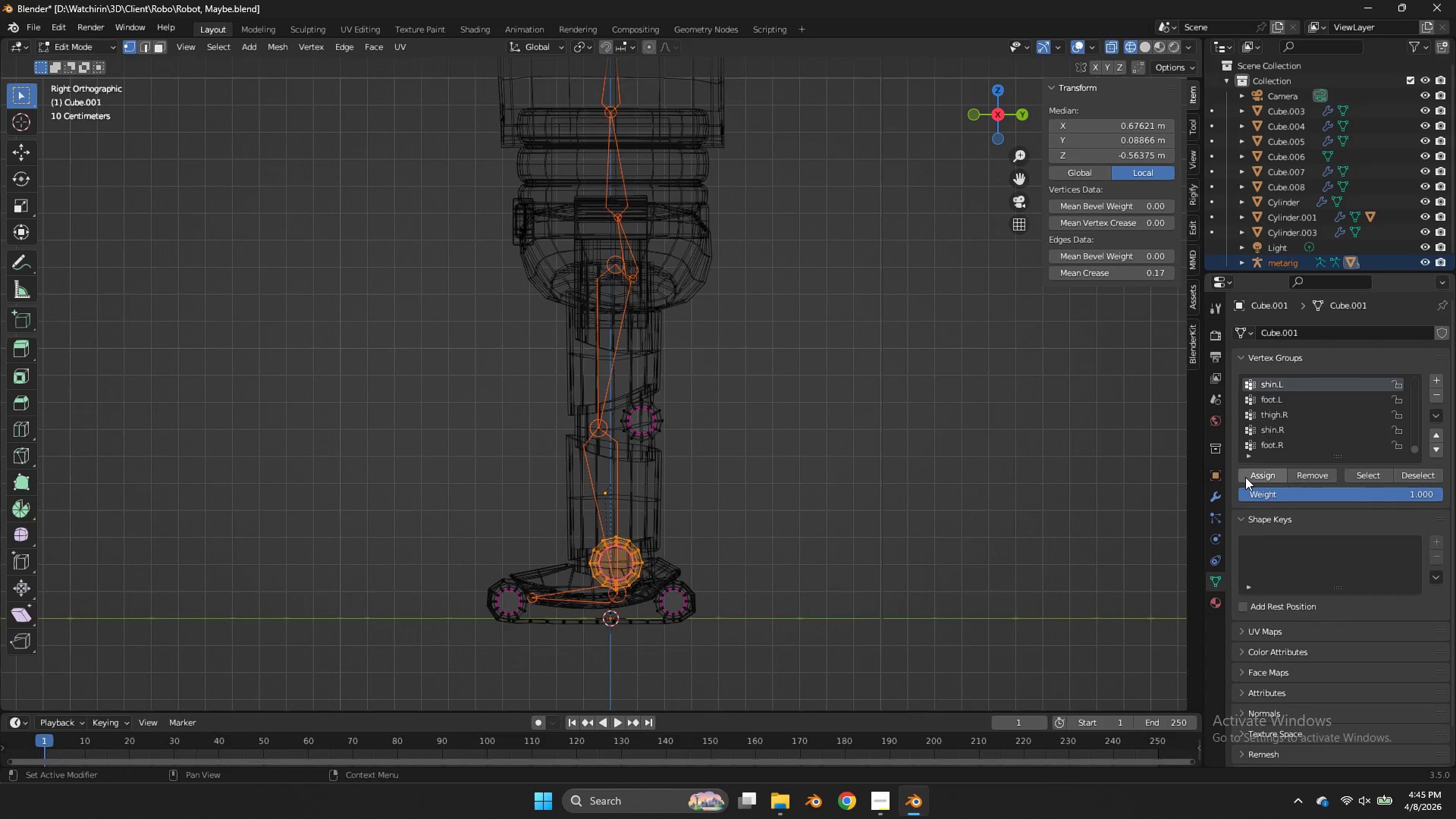 
left_click([1245, 477])
 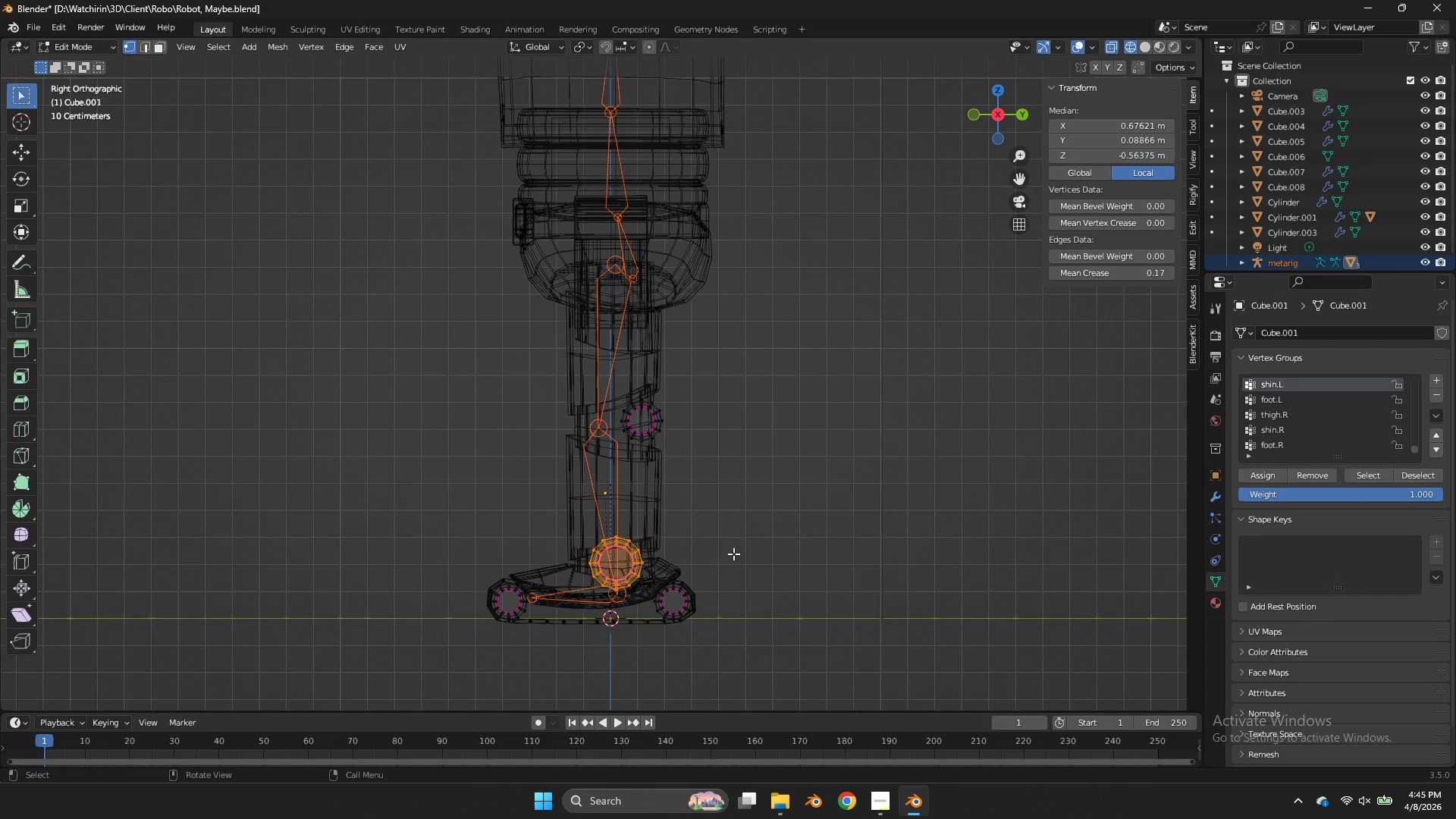 
key(Tab)
 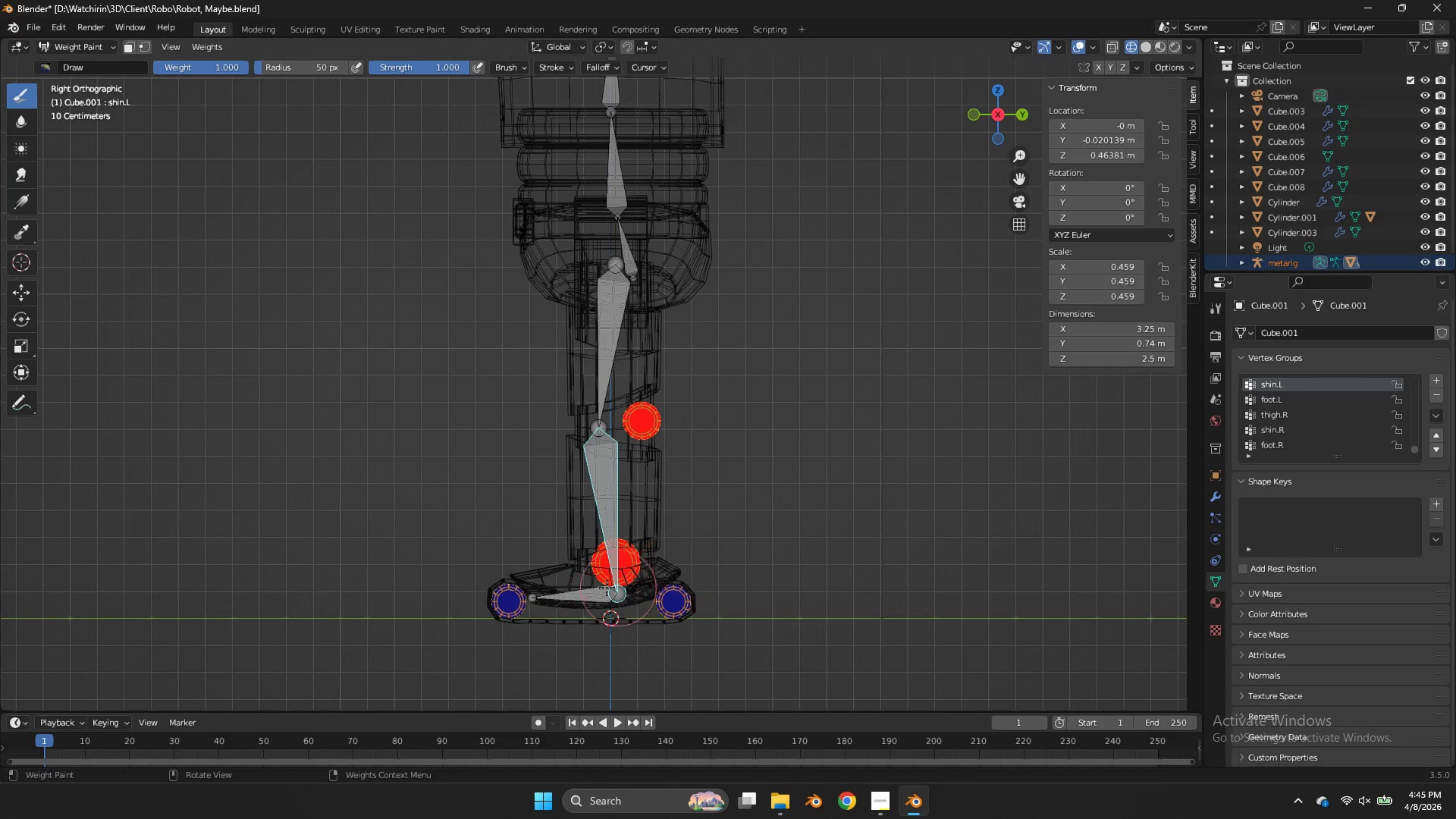 
hold_key(key=ControlLeft, duration=0.52)
left_click([587, 588])
 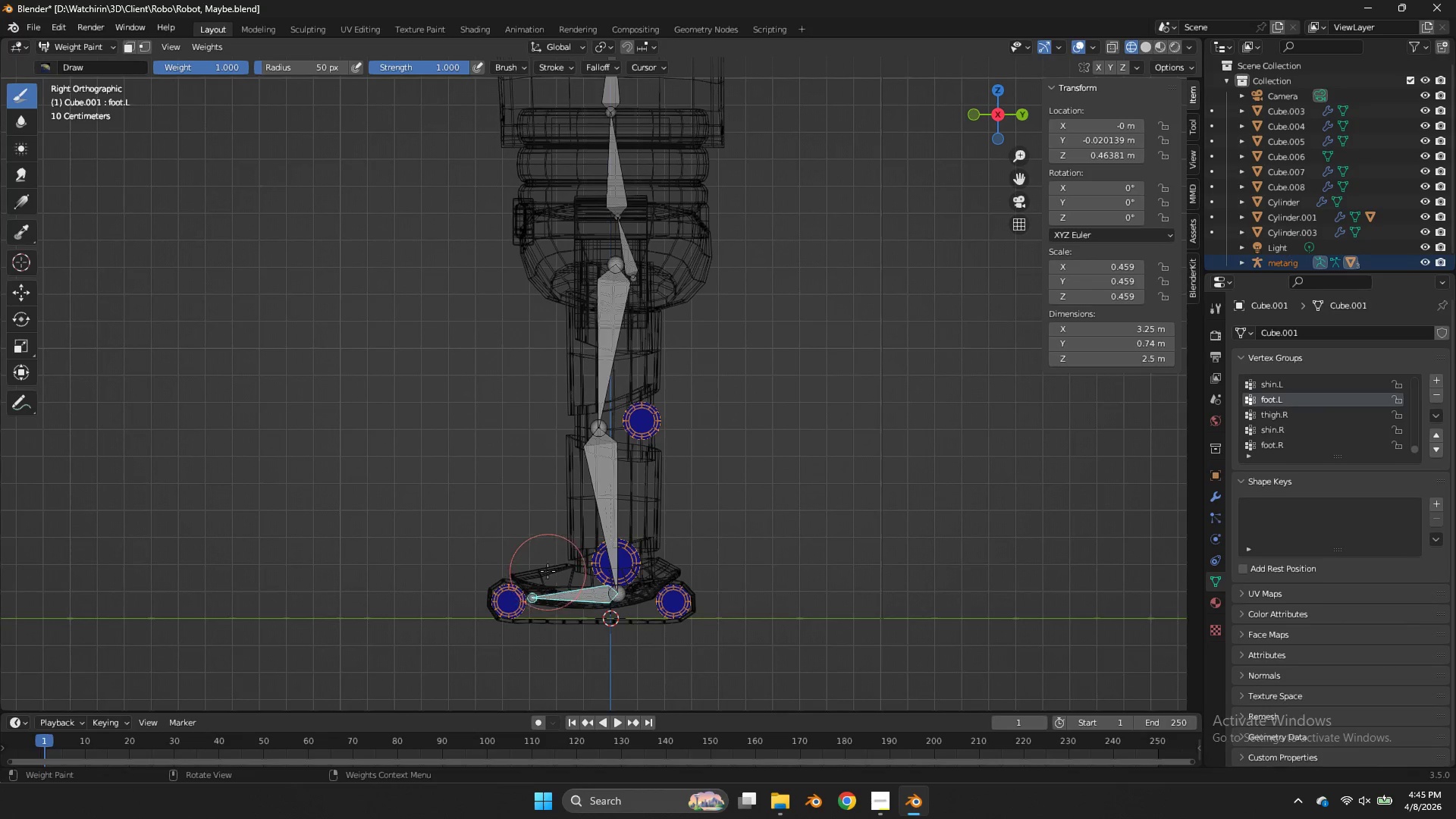 
key(Tab)
 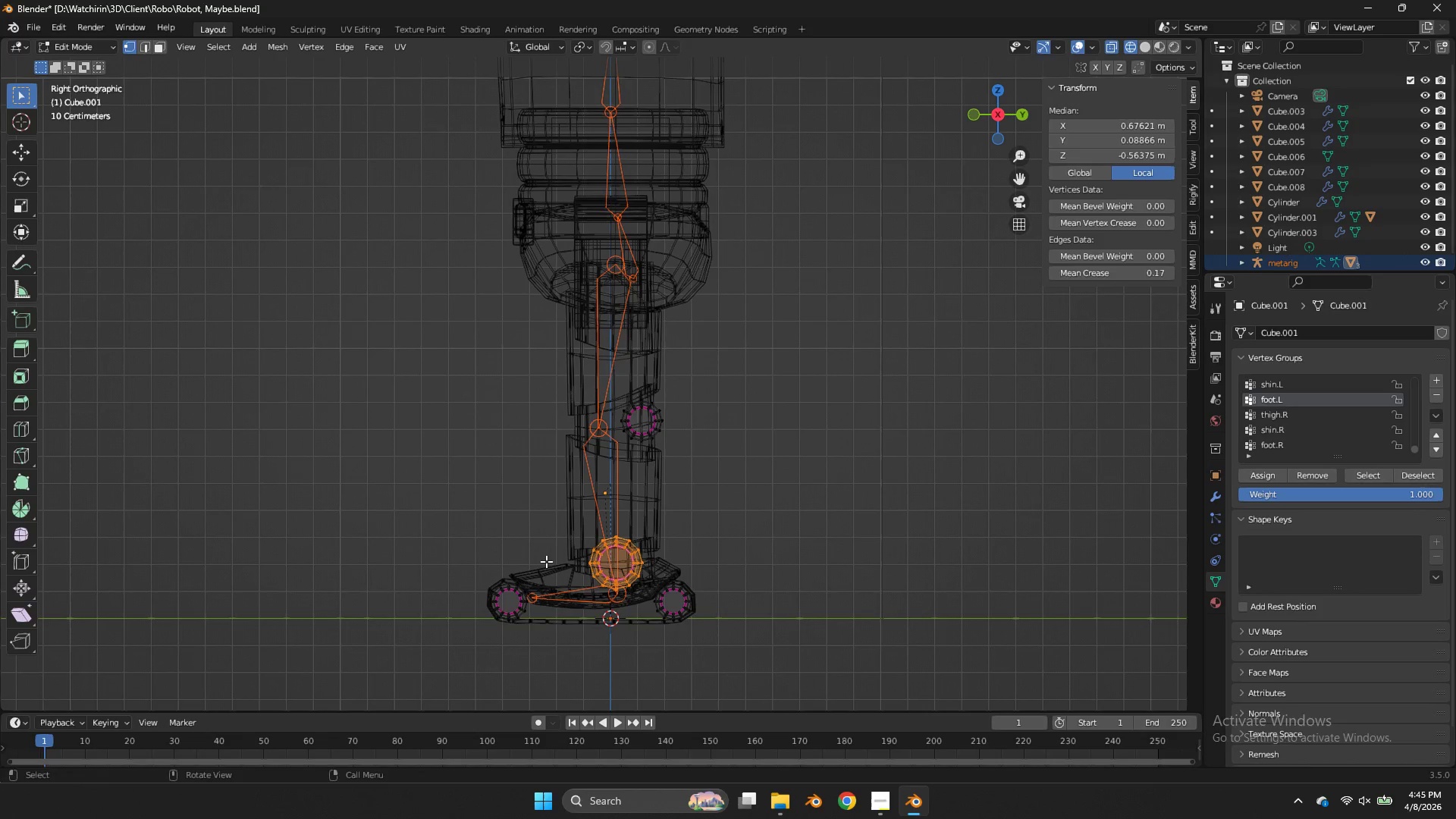 
left_click_drag(start_coordinate=[546, 561], to_coordinate=[425, 670])
 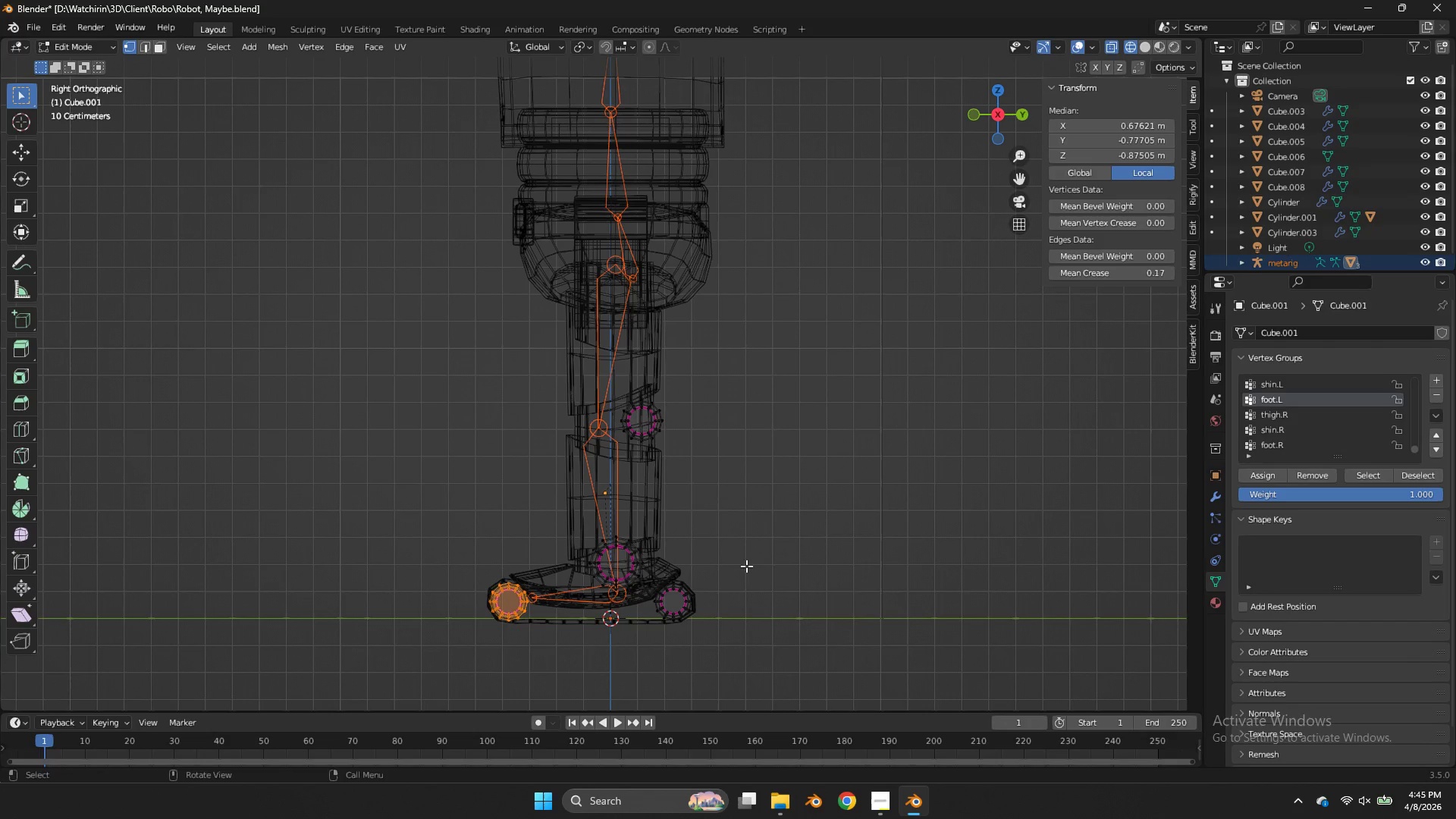 
hold_key(key=ShiftLeft, duration=0.75)
left_click_drag(start_coordinate=[737, 564], to_coordinate=[637, 638])
 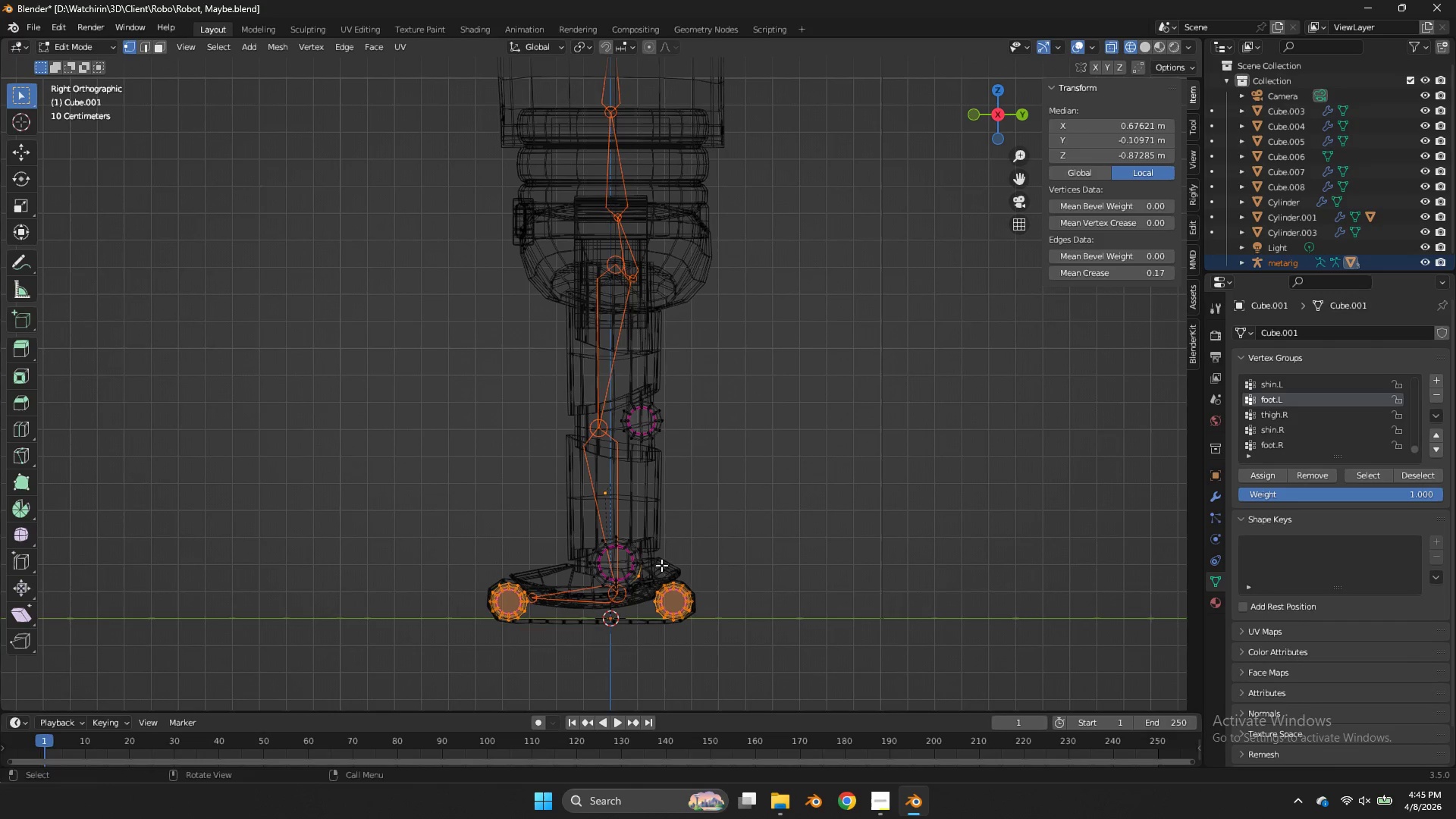 
hold_key(key=ControlLeft, duration=0.5)
left_click_drag(start_coordinate=[651, 566], to_coordinate=[632, 586])
 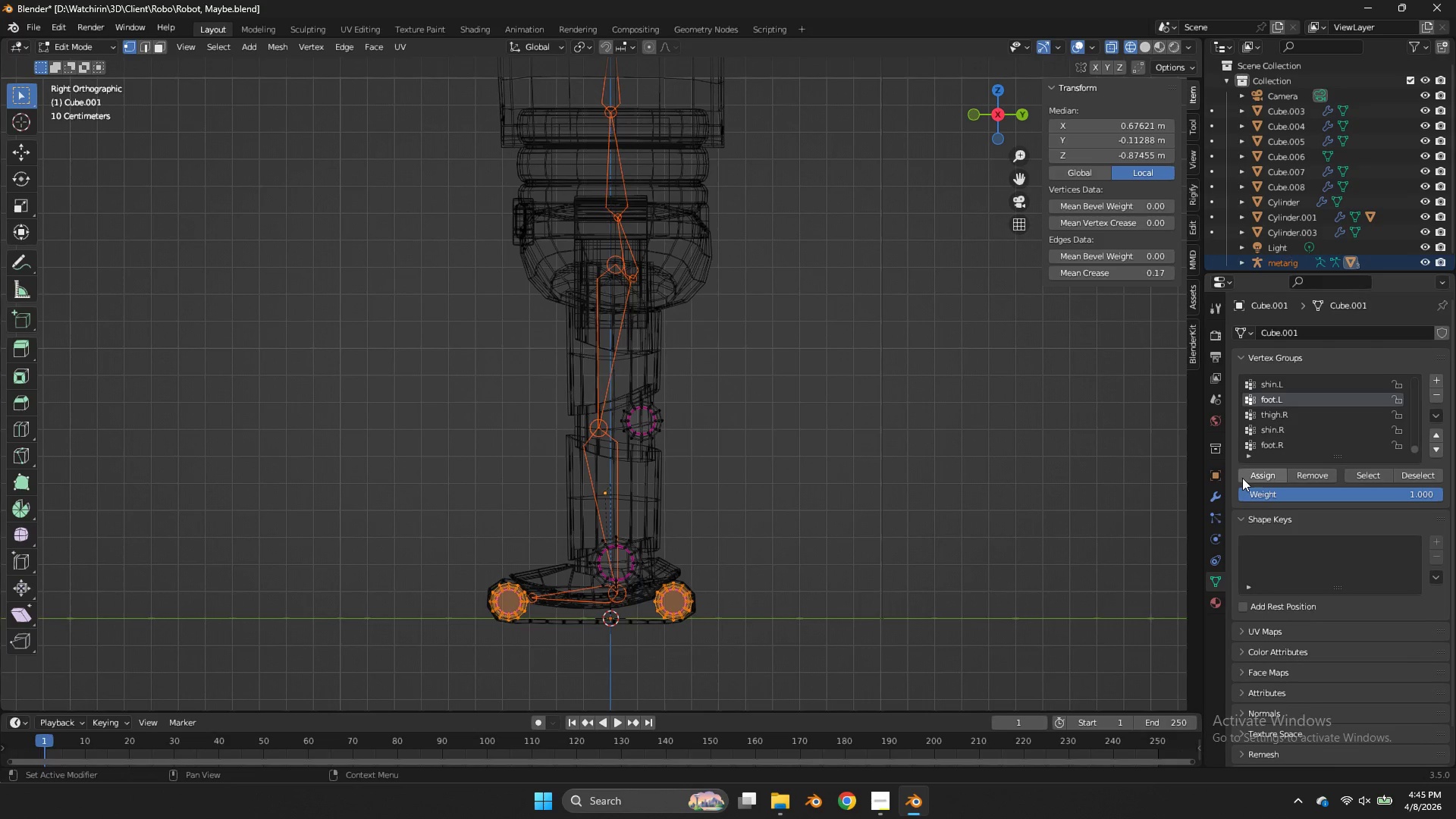 
left_click([1250, 478])
 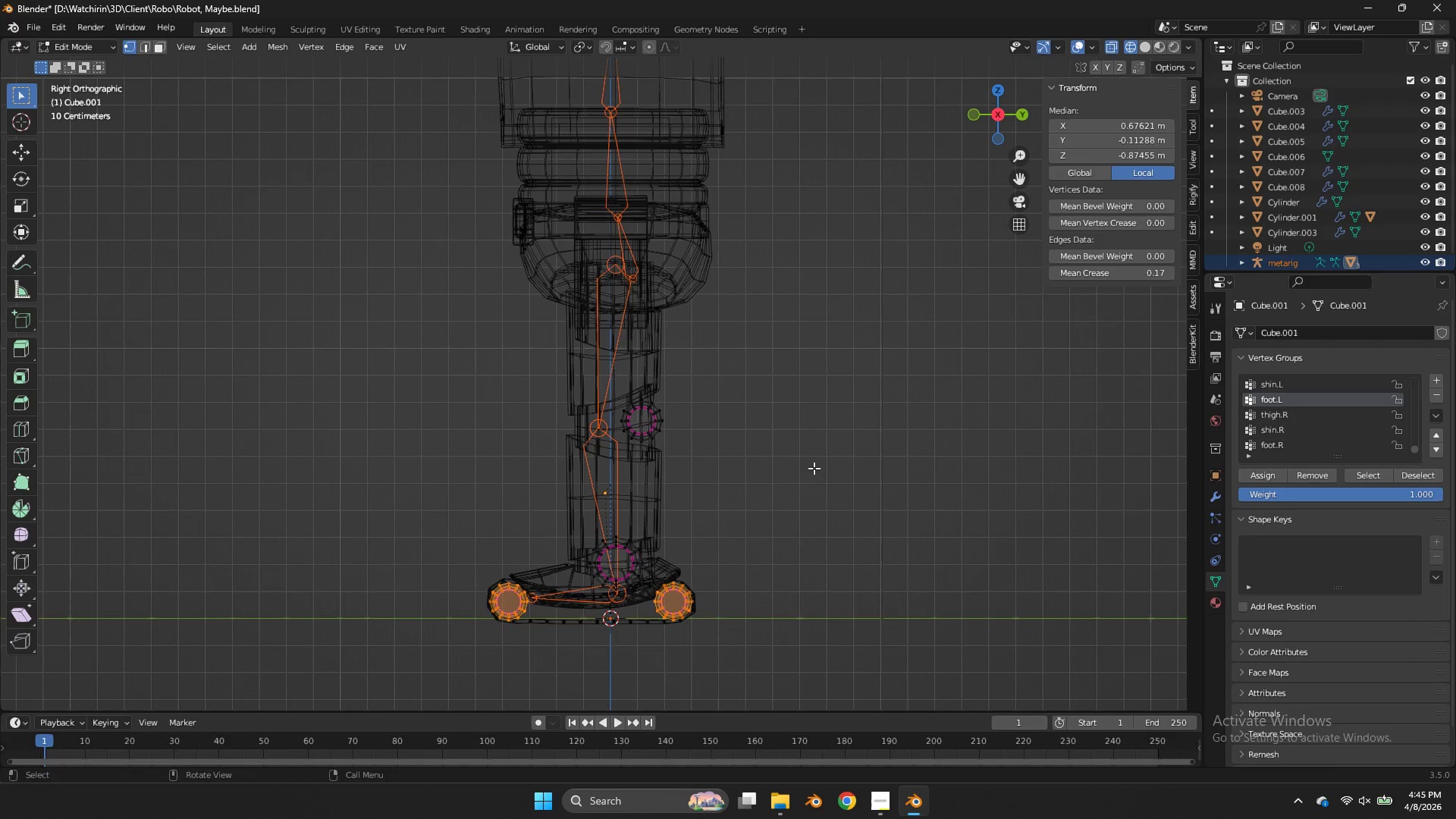 
key(Tab)
 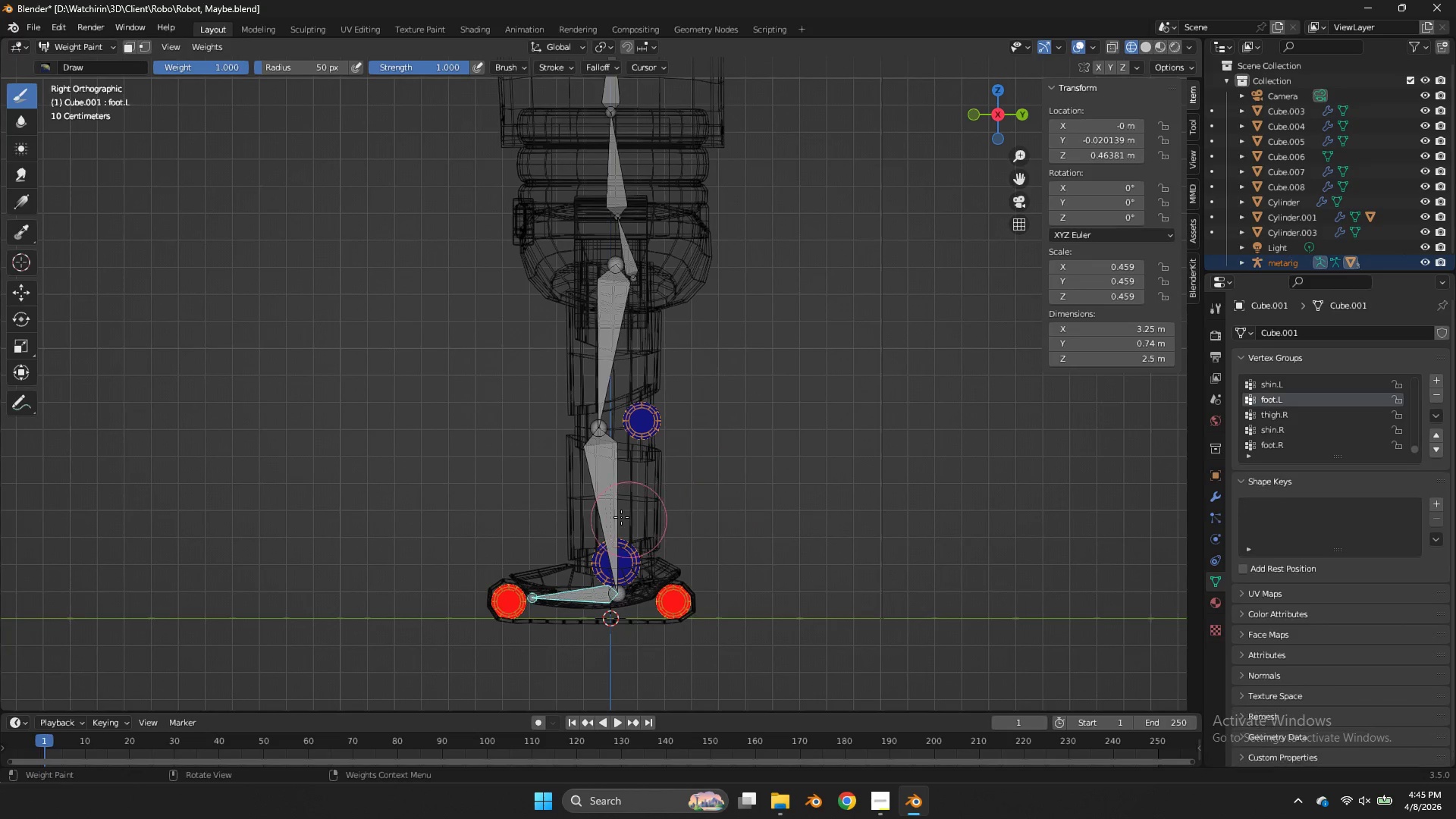 
hold_key(key=ControlLeft, duration=1.09)
left_click([601, 516])
 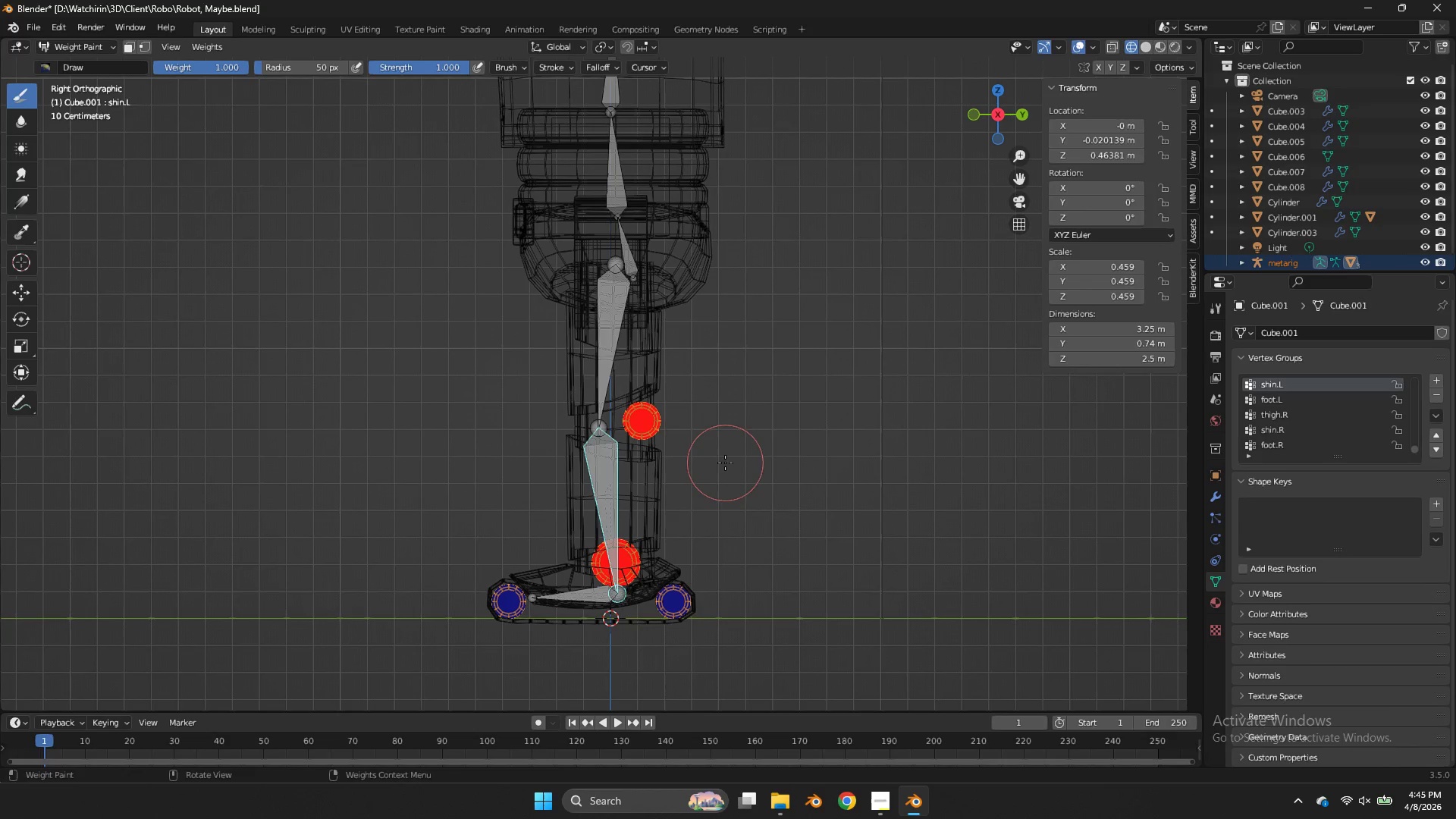 
key(R)
 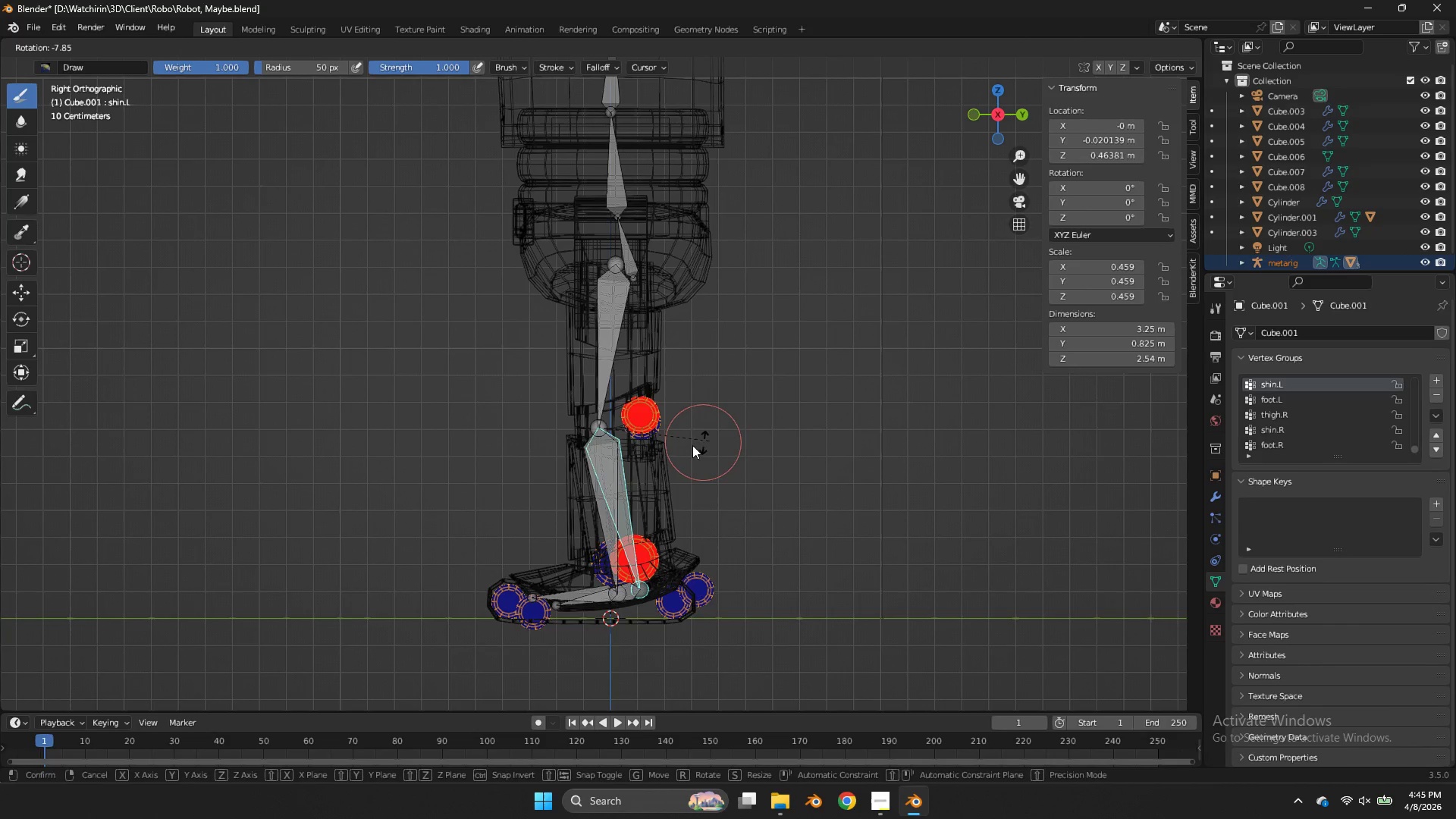 
right_click([682, 447])
 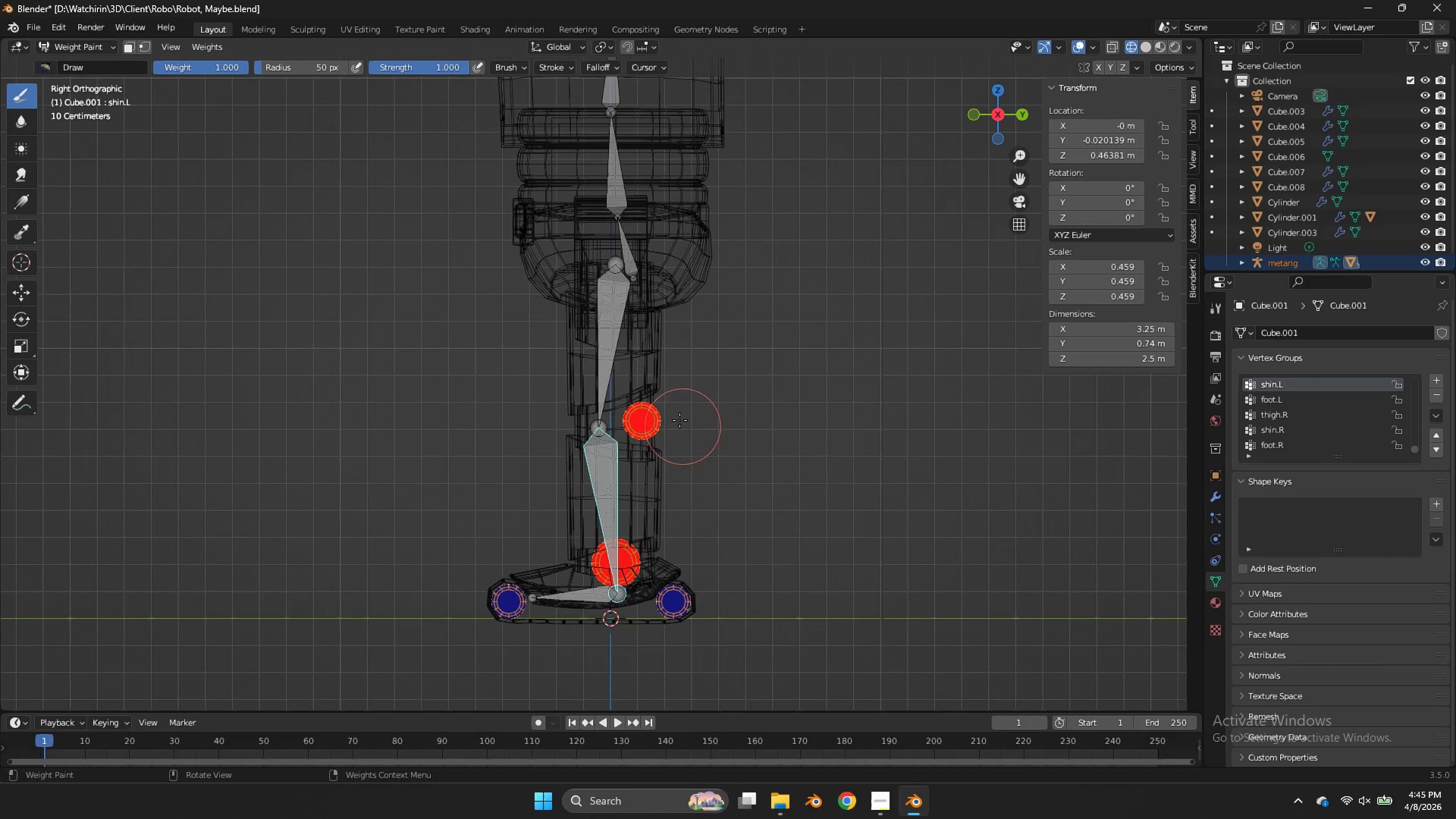 
key(Tab)
 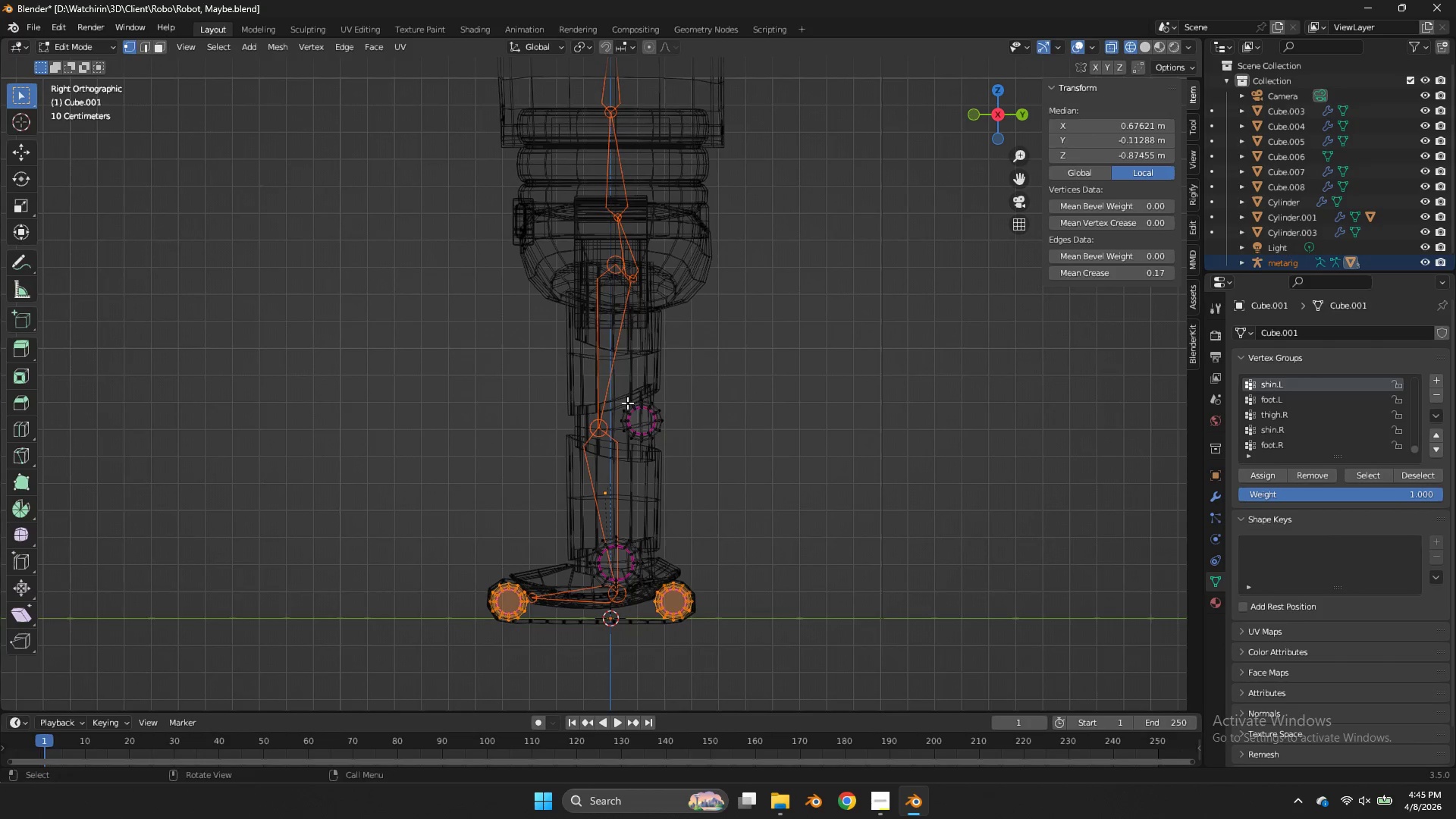 
key(Tab)
 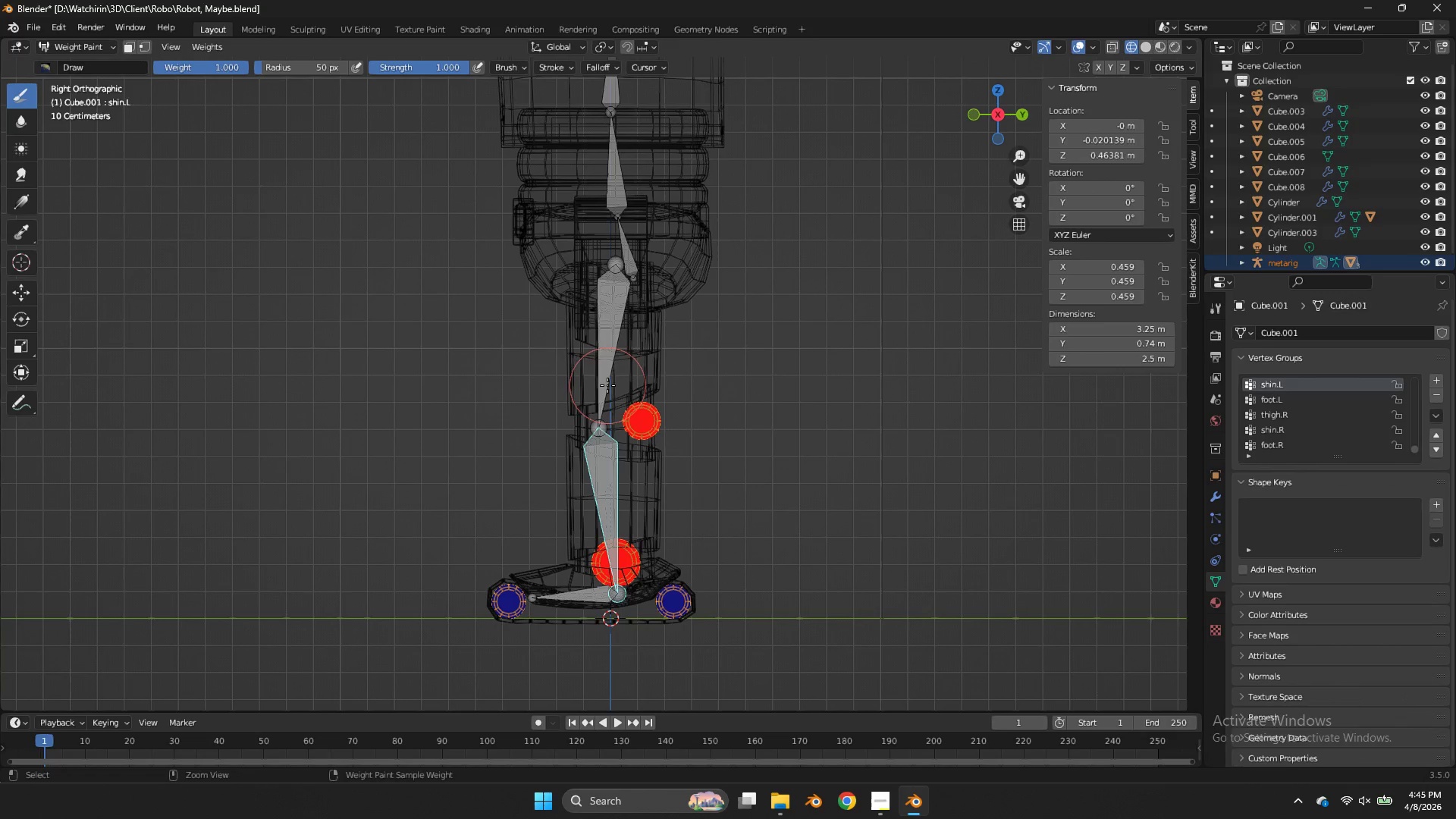 
hold_key(key=ControlLeft, duration=0.42)
left_click([606, 382])
 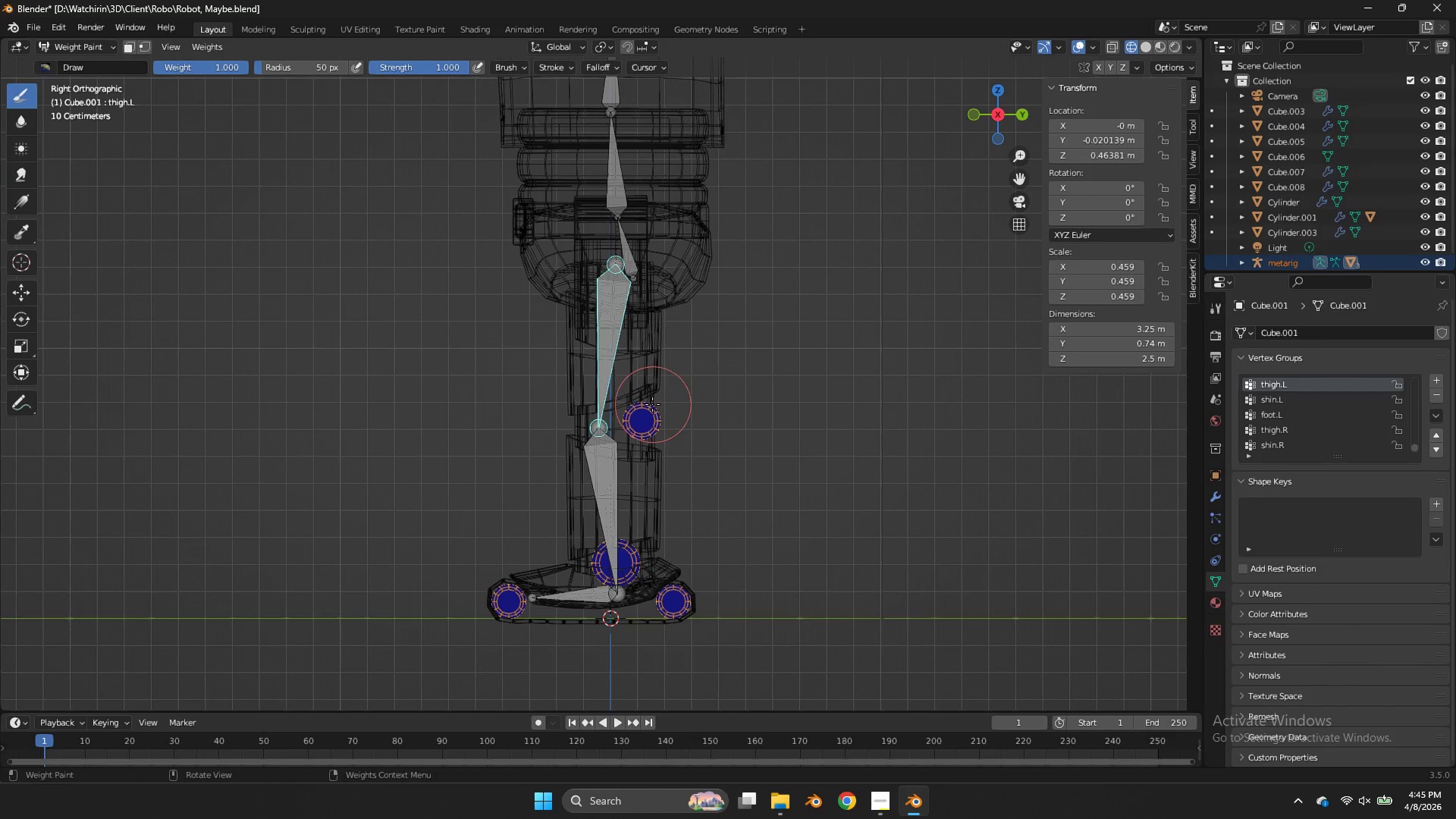 
key(Tab)
 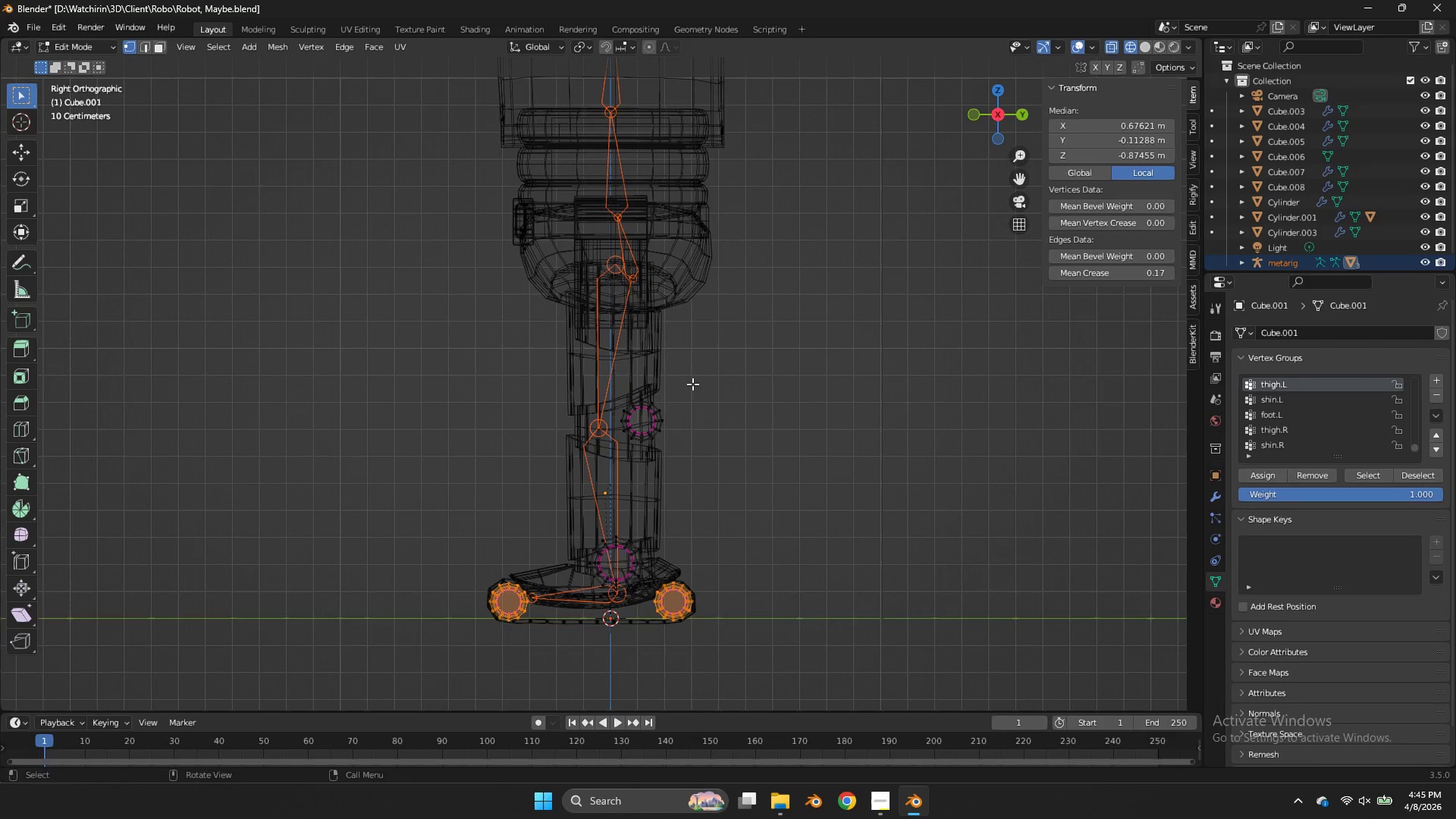 
left_click_drag(start_coordinate=[693, 382], to_coordinate=[601, 456])
 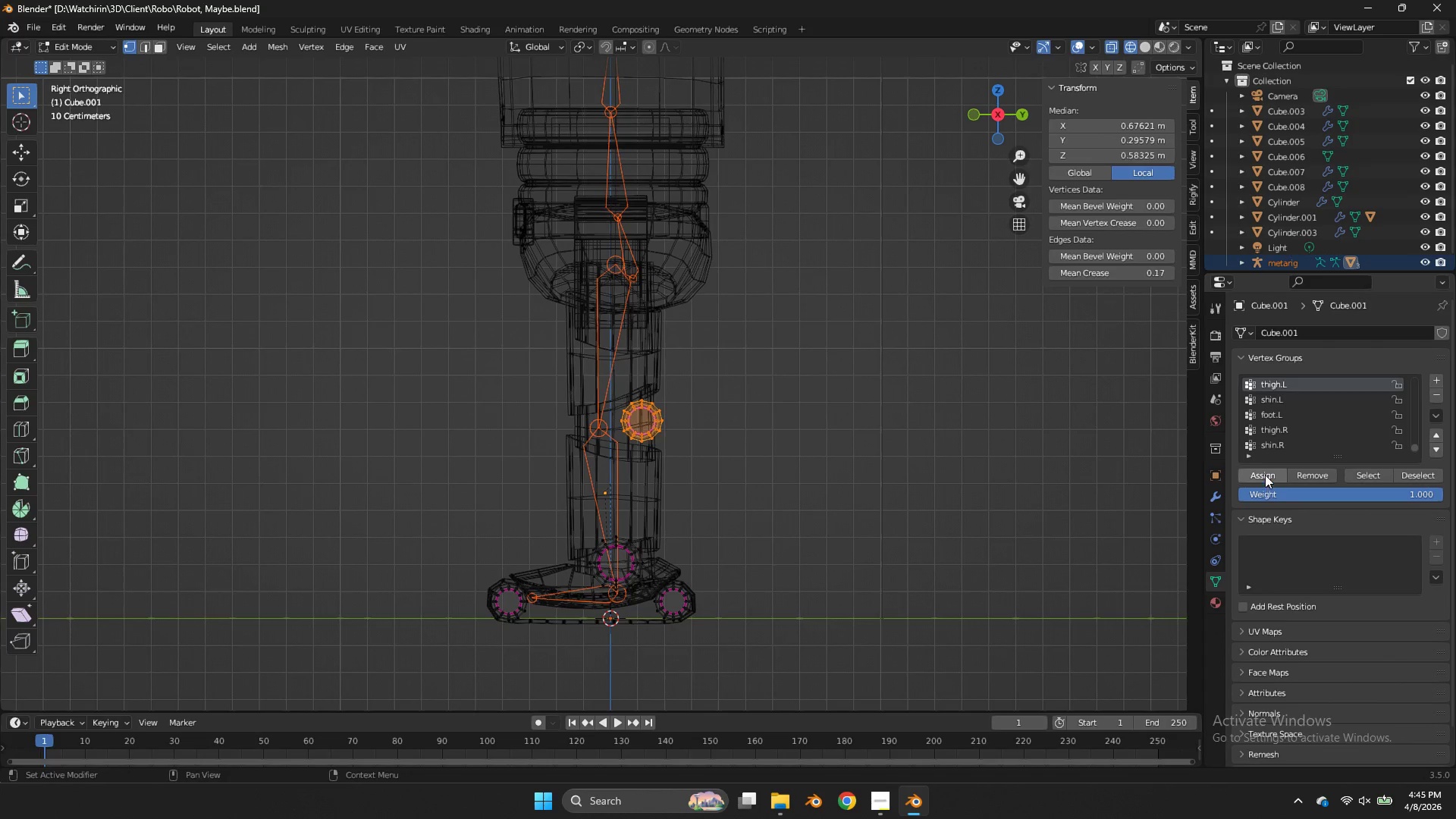 
left_click([1265, 475])
 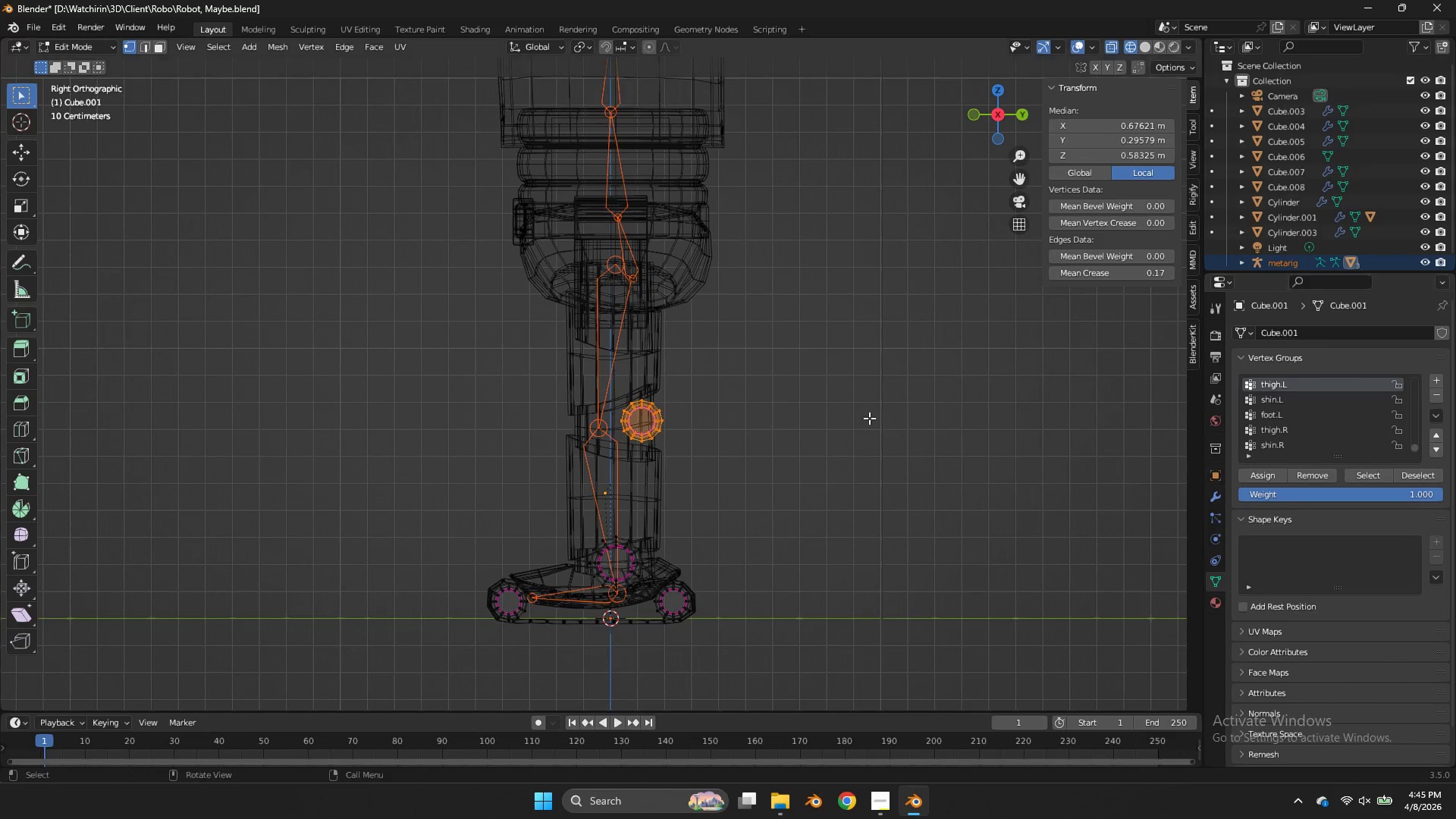 
key(Tab)
 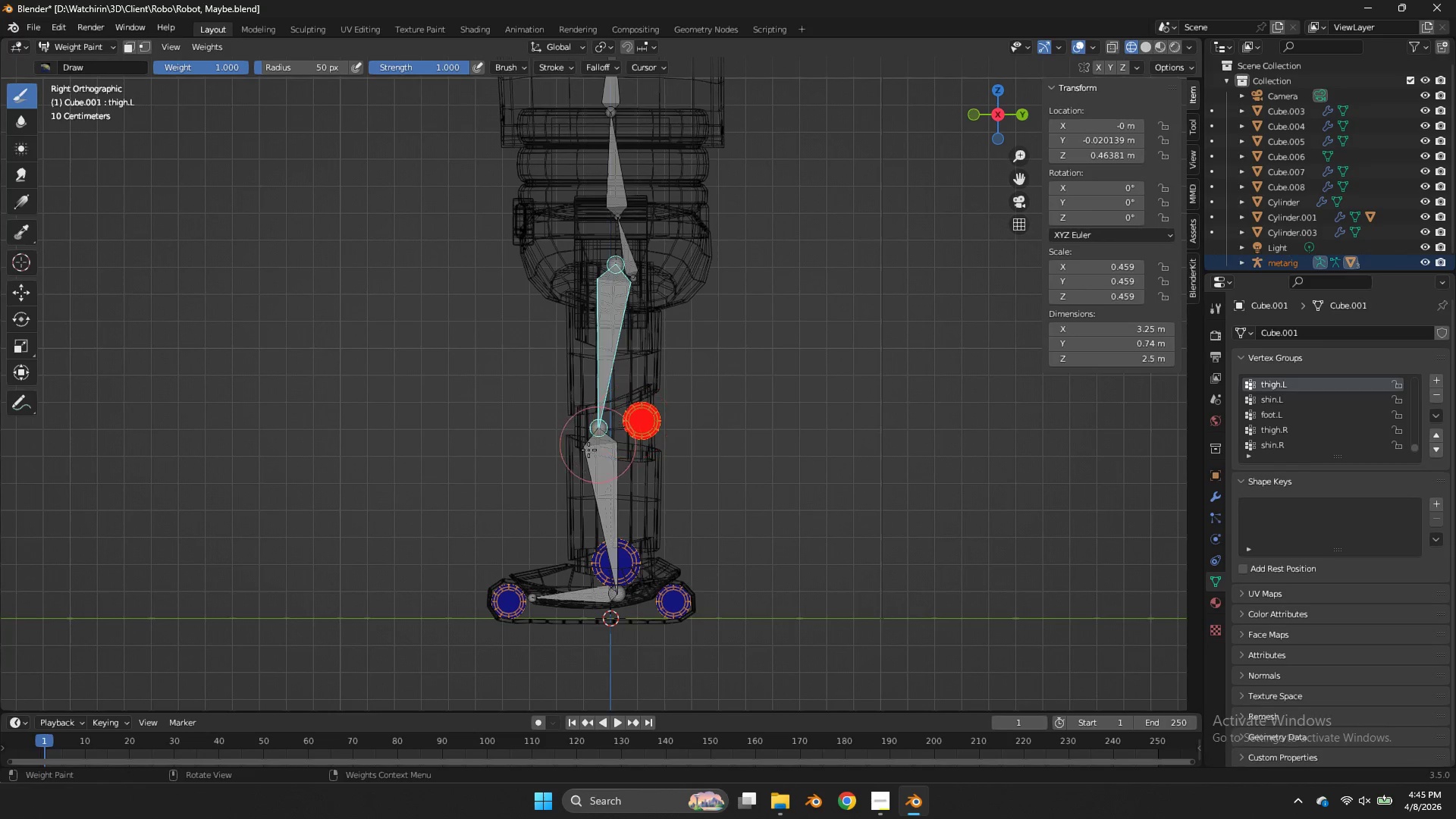 
hold_key(key=ControlLeft, duration=0.41)
left_click([594, 460])
 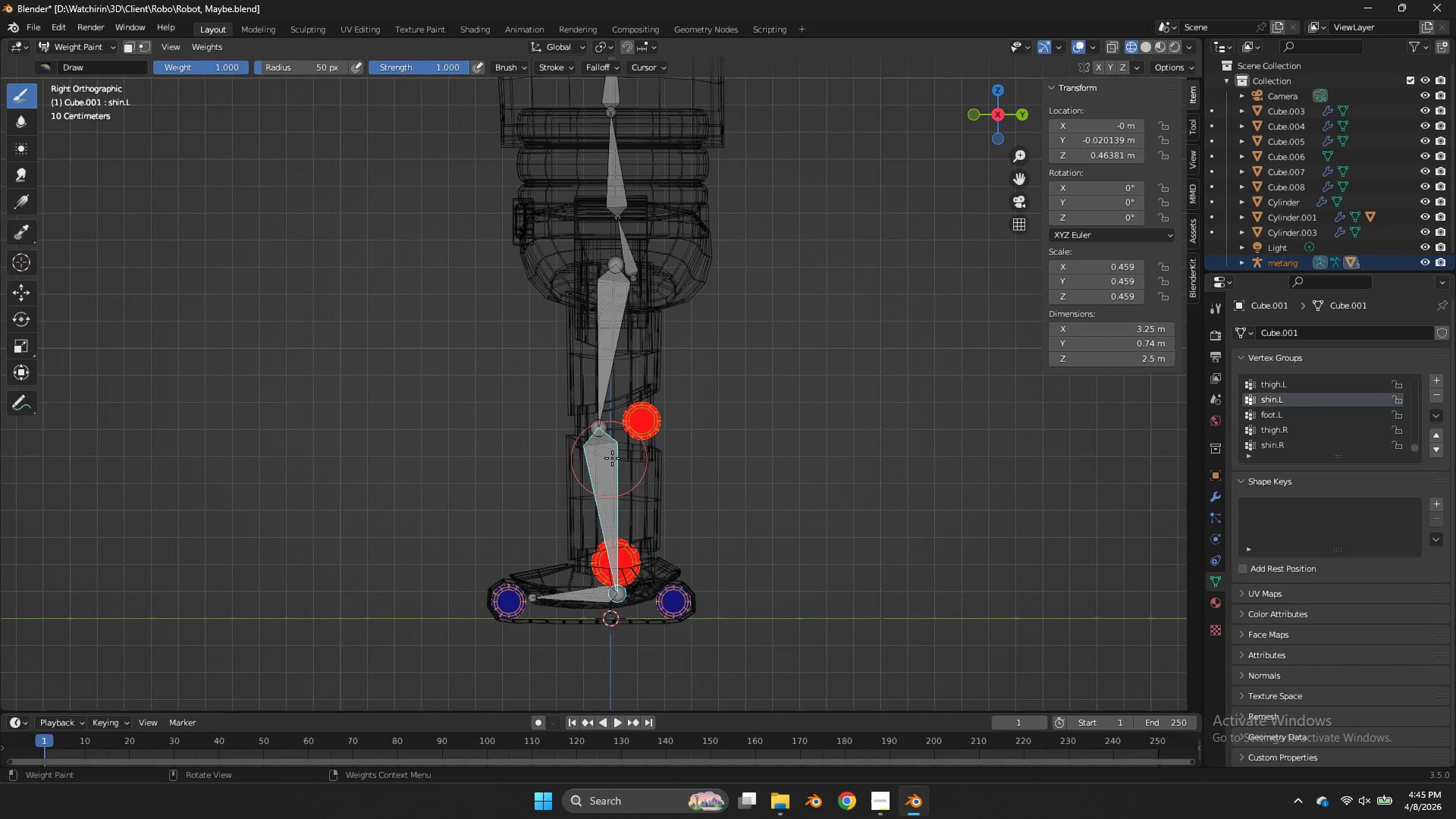 
key(Tab)
 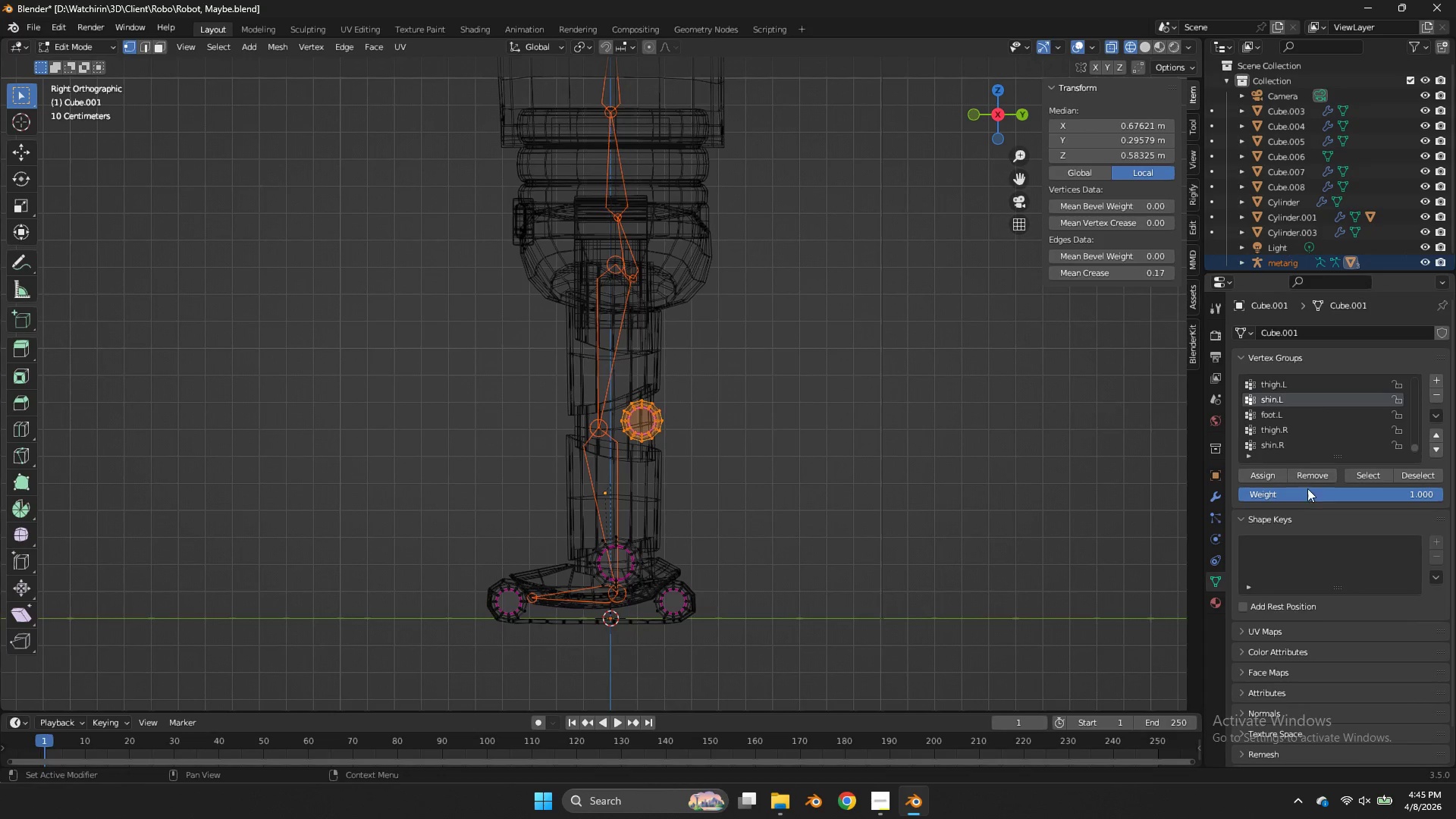 
left_click_drag(start_coordinate=[1309, 489], to_coordinate=[723, 492])
 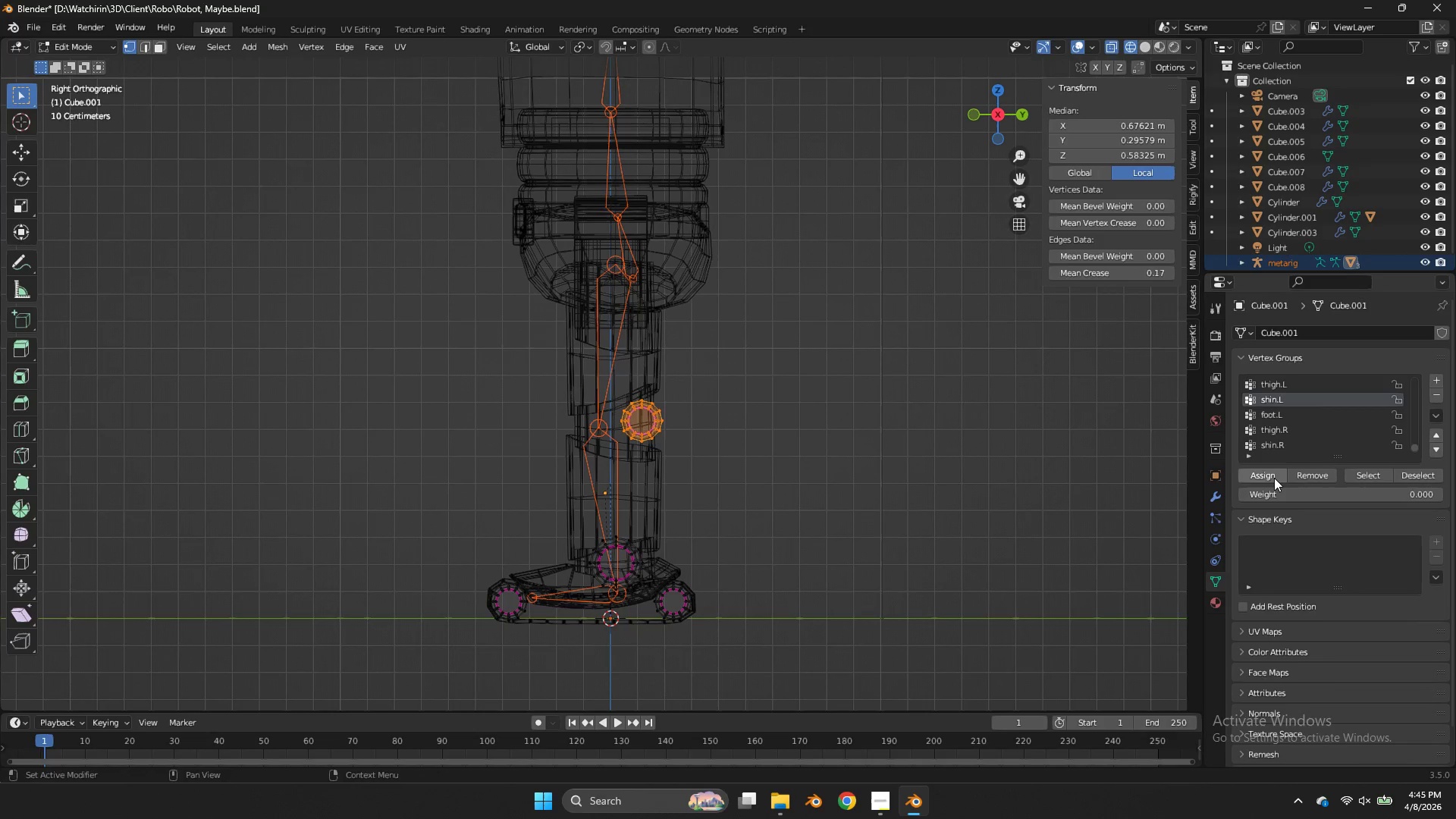 
left_click([1274, 478])
 